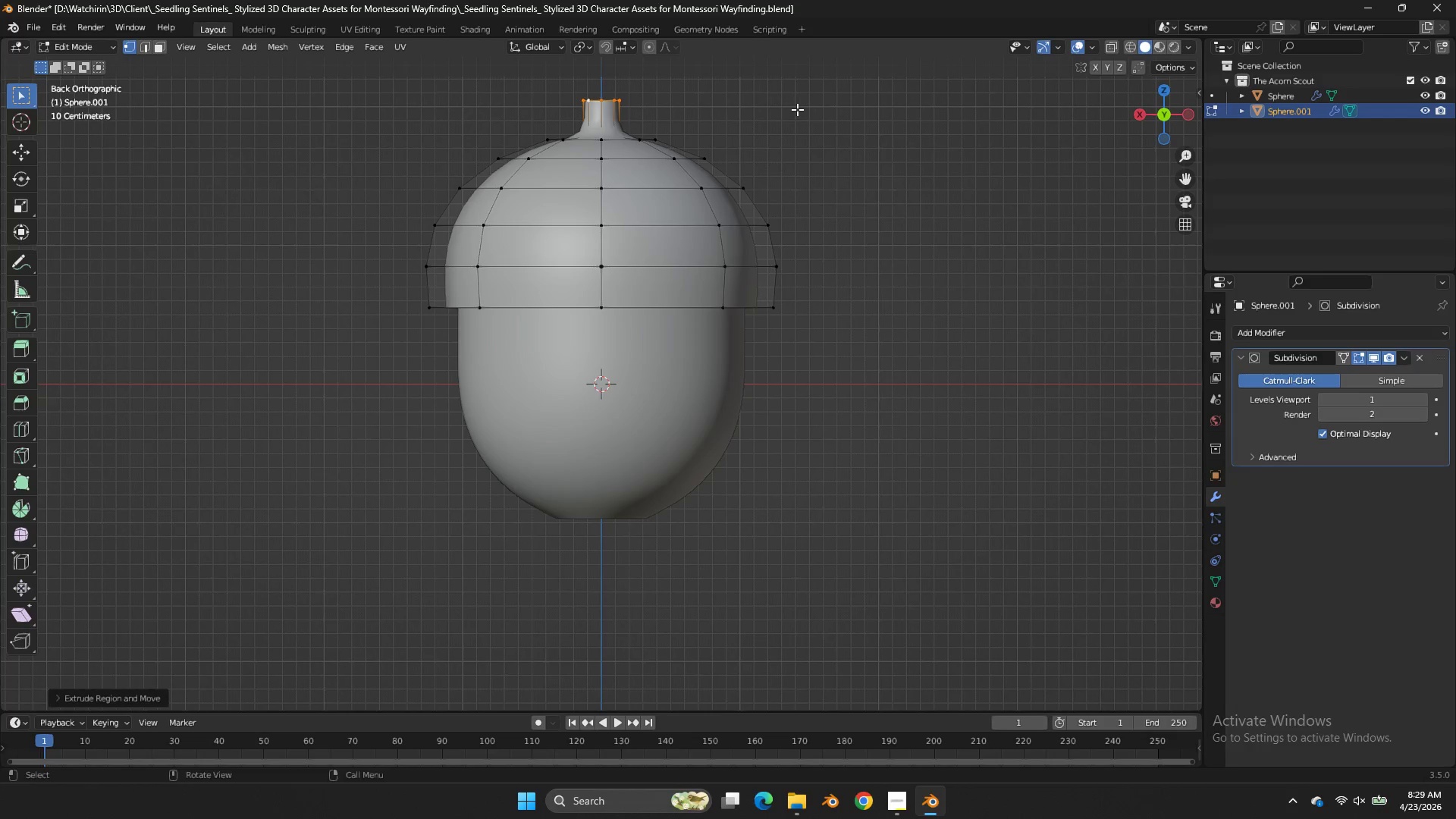 
left_click_drag(start_coordinate=[1187, 178], to_coordinate=[0, 407])
 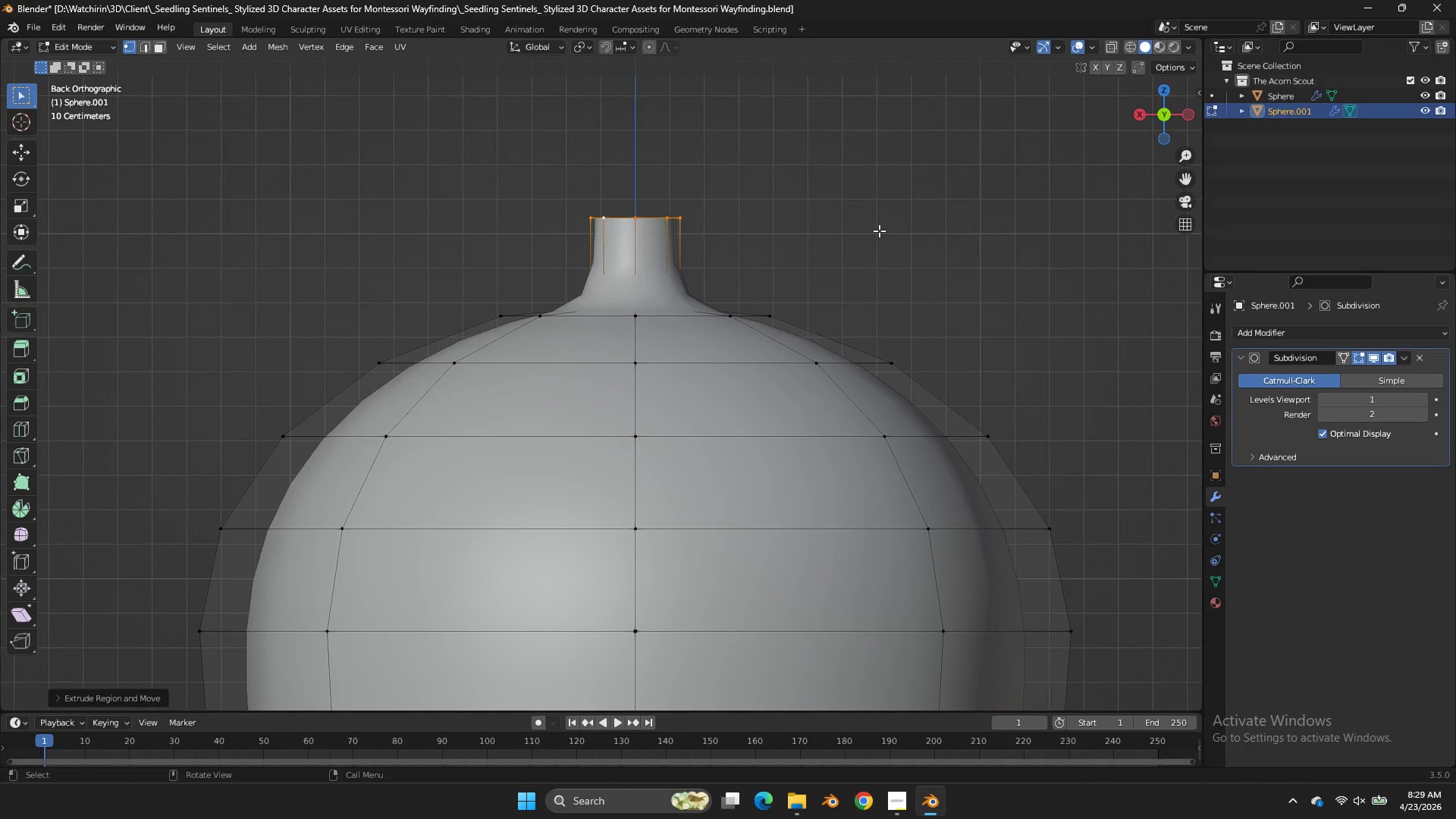 
scroll: coordinate [879, 231], scroll_direction: up, amount: 5.0
 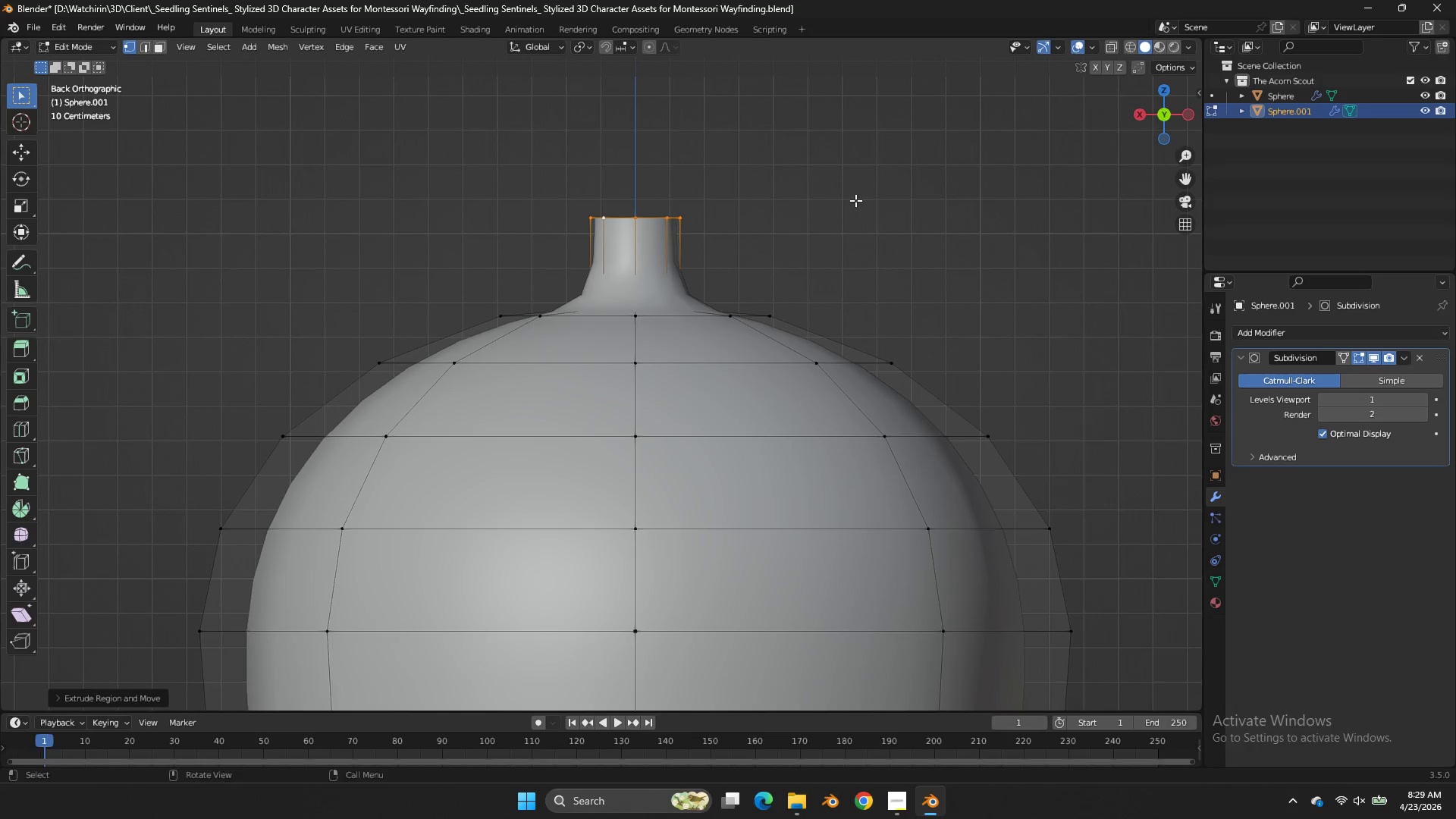 
key(Control+Z)
 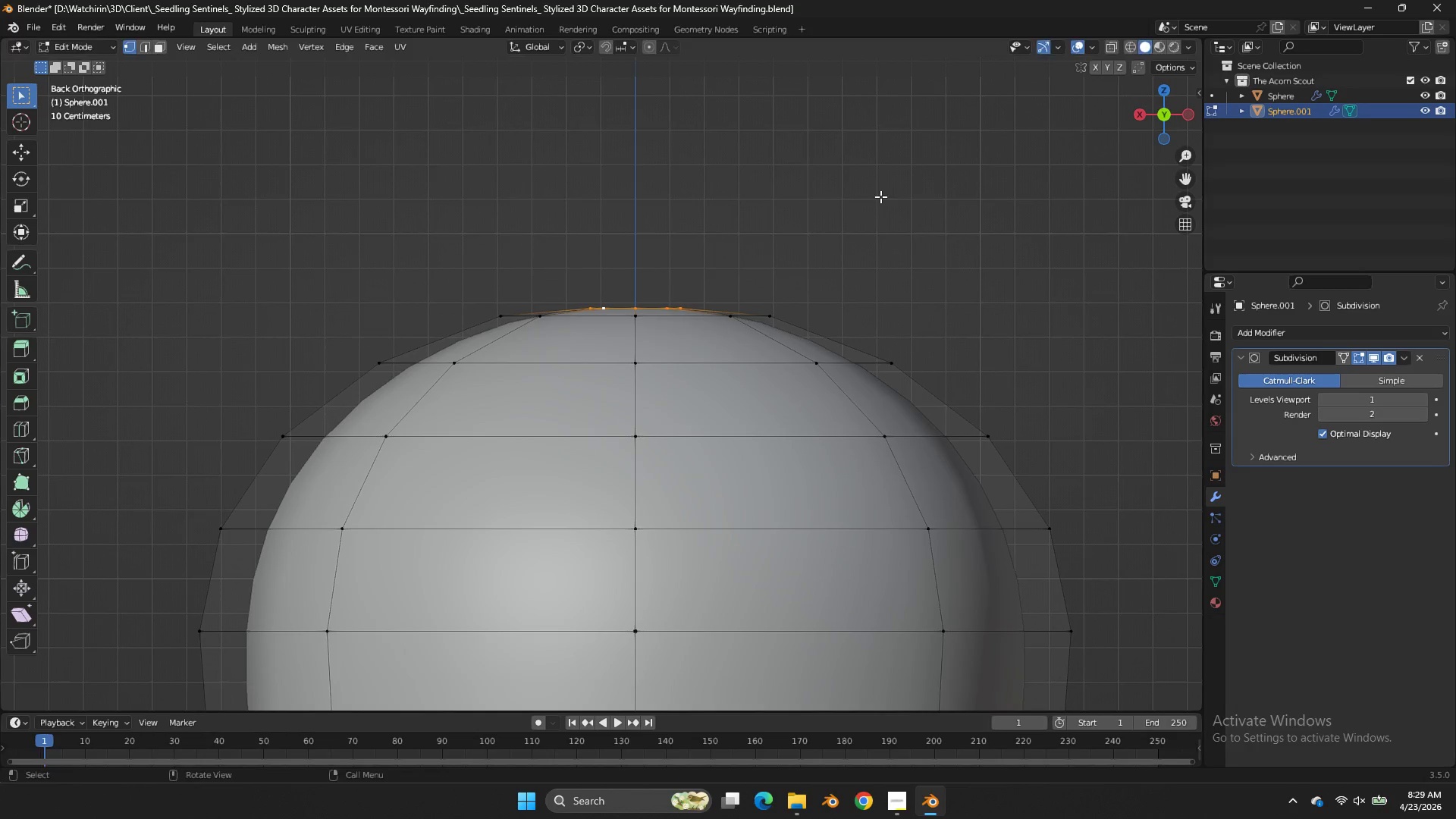 
key(S)
 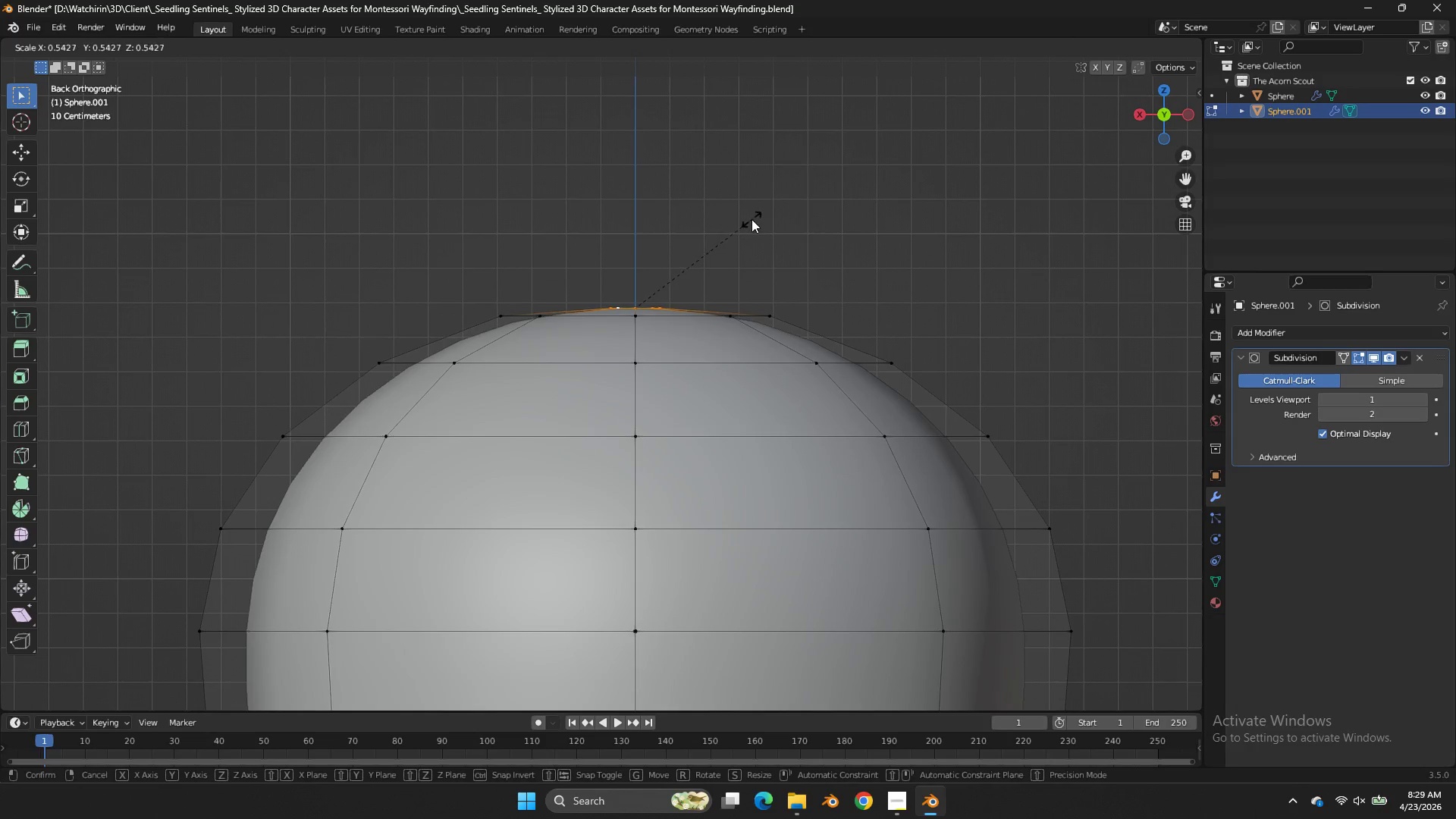 
left_click([752, 219])
 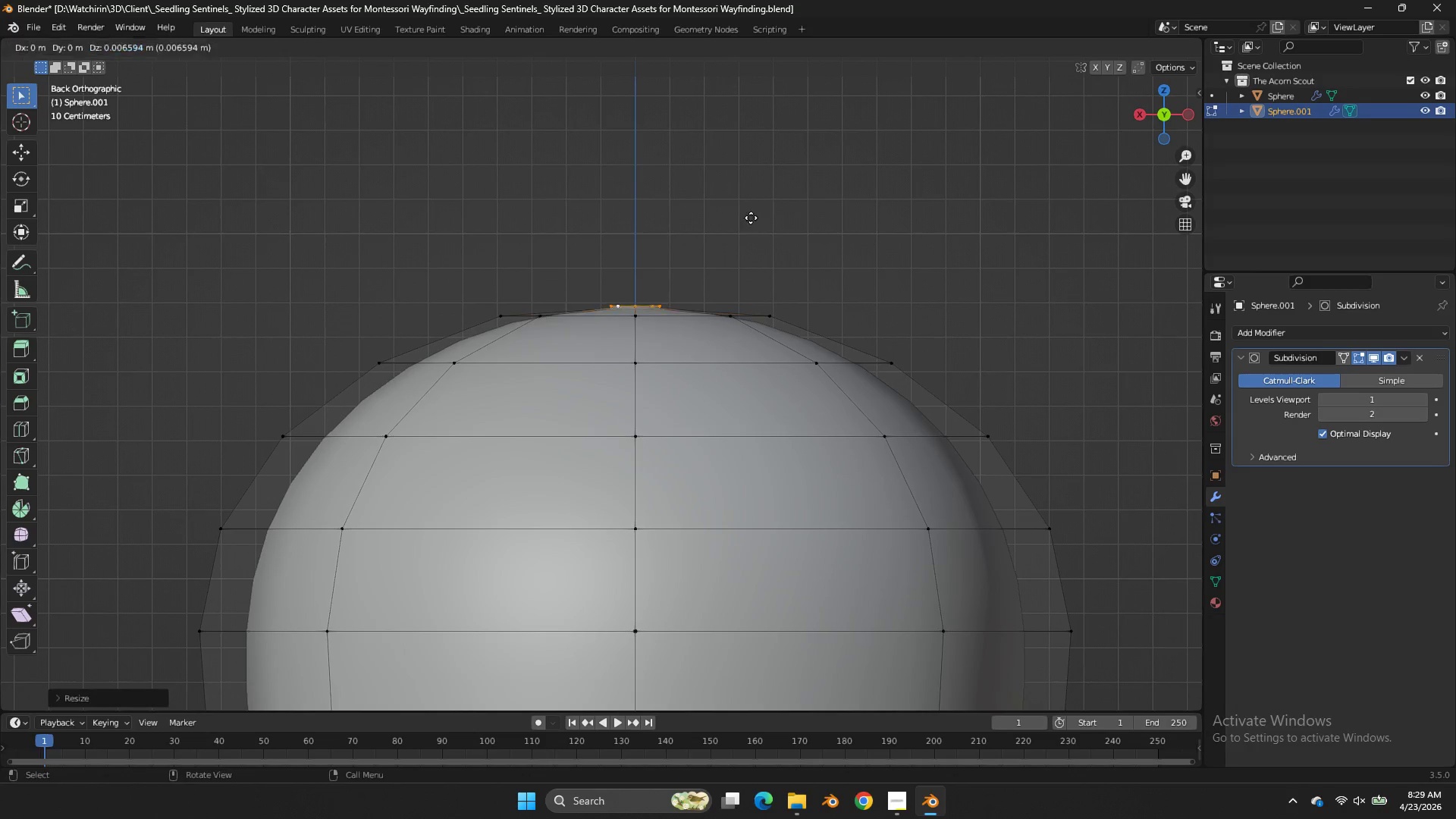 
type(ez)
 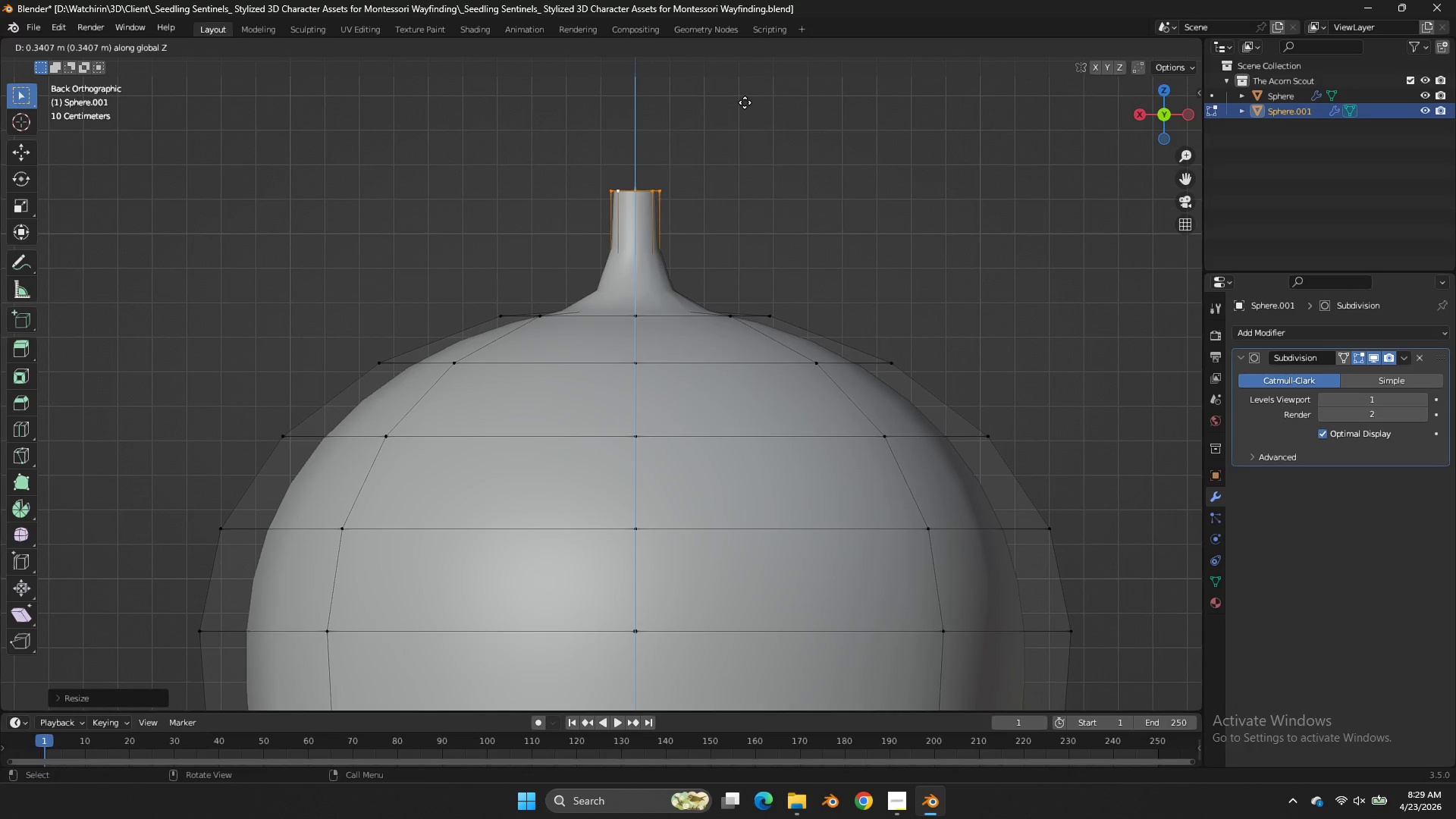 
left_click([745, 102])
 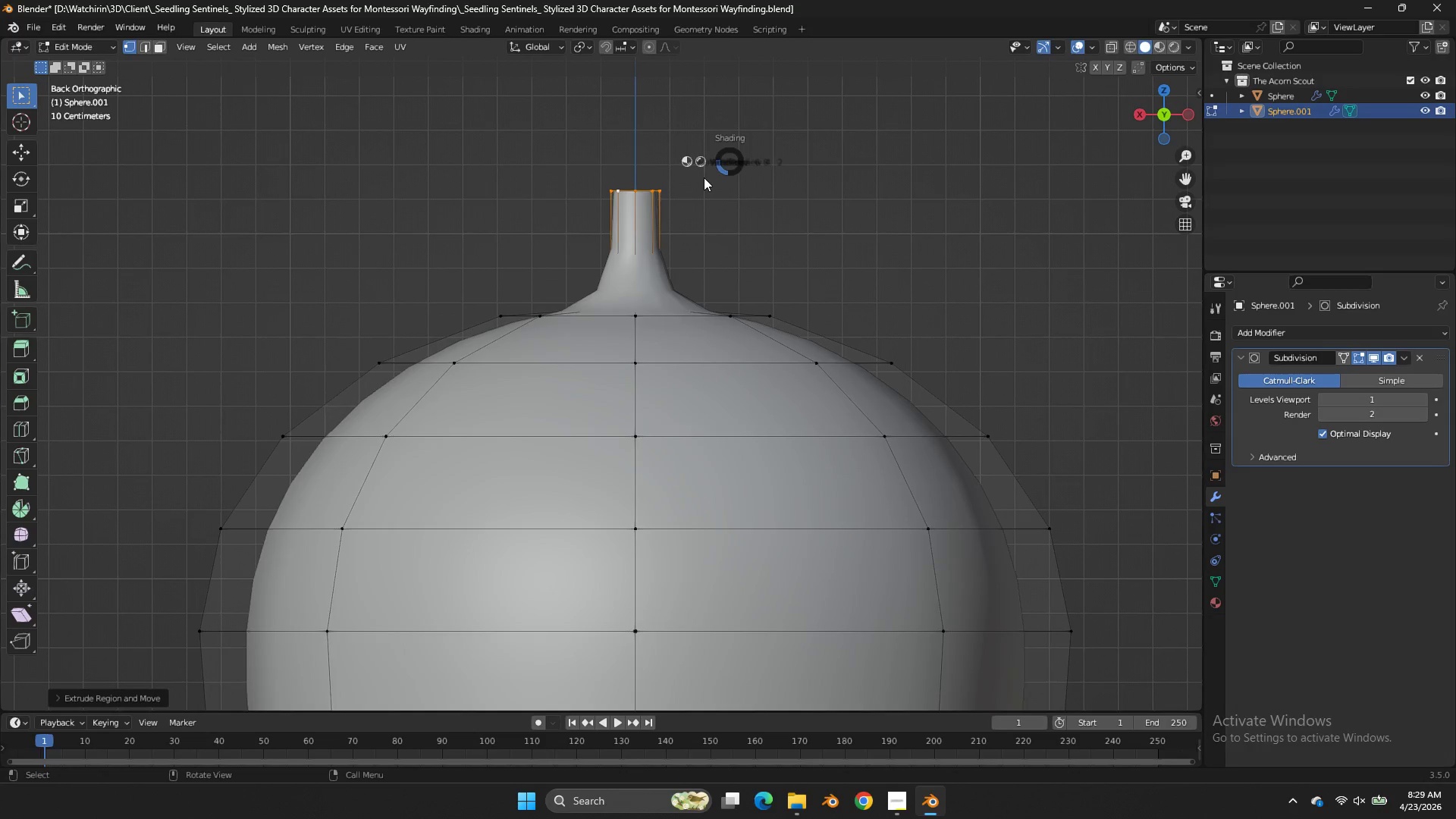 
key(Z)
 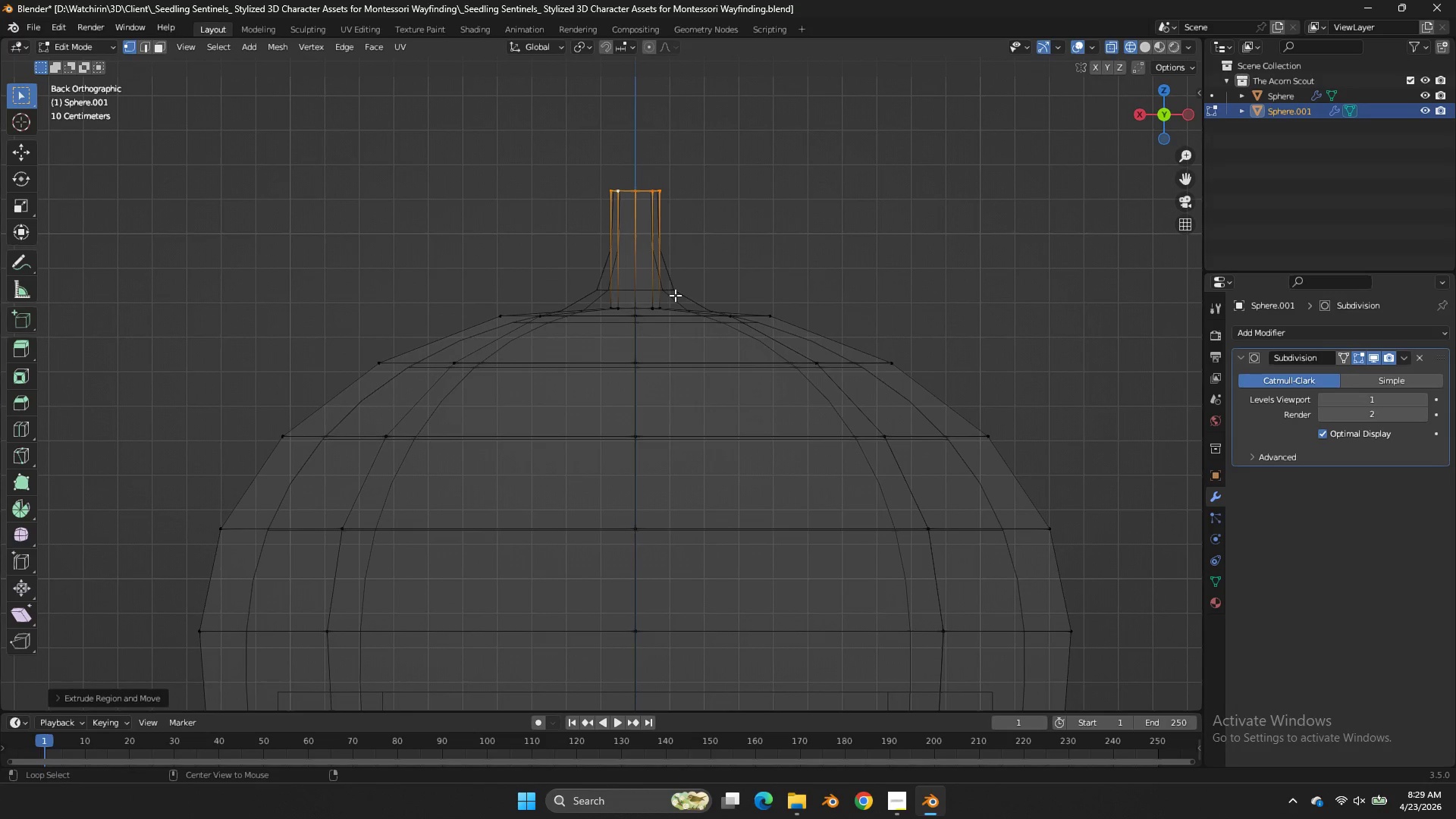 
hold_key(key=AltLeft, duration=1.34)
left_click([647, 306])
 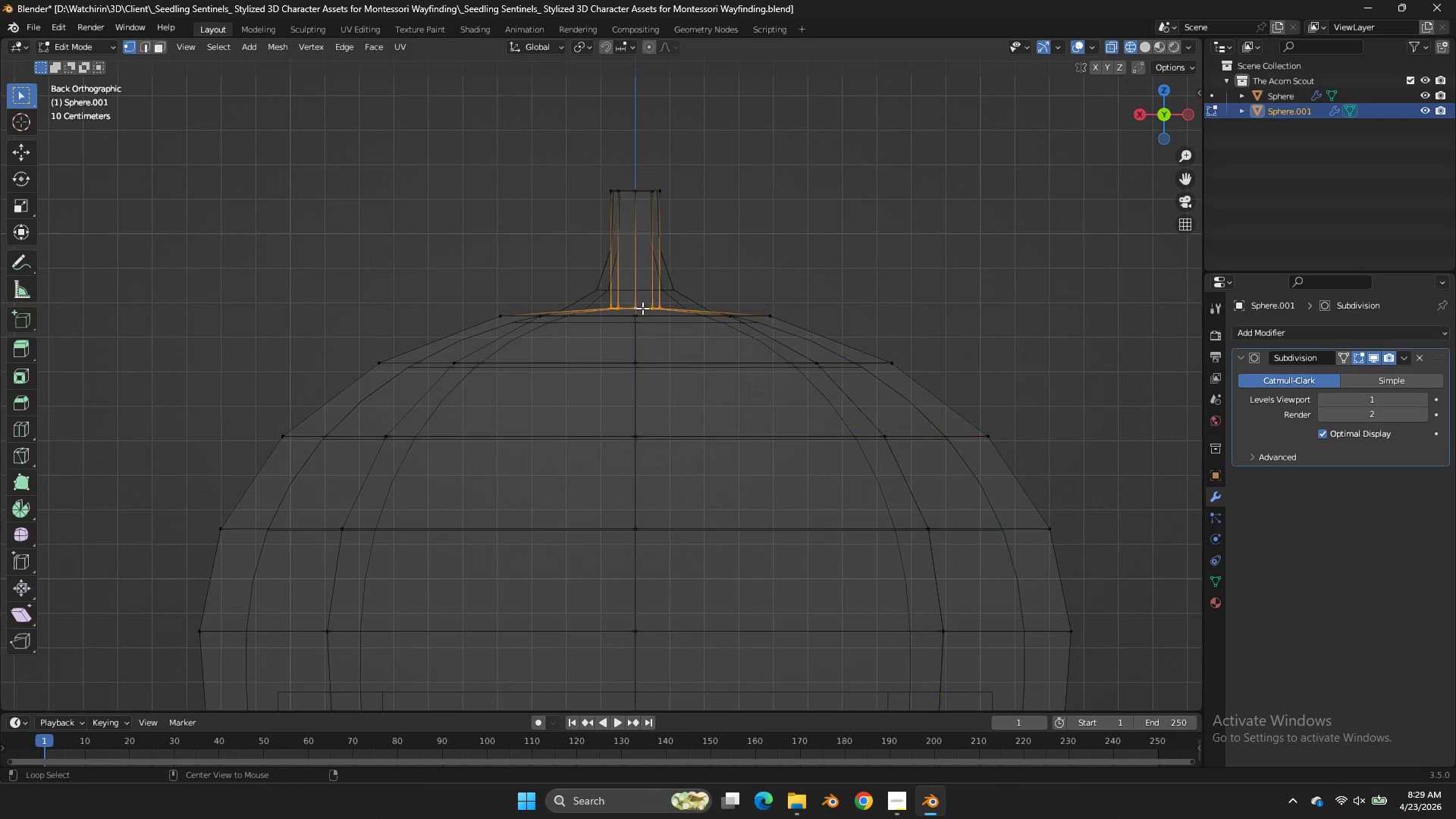 
double_click([647, 306])
 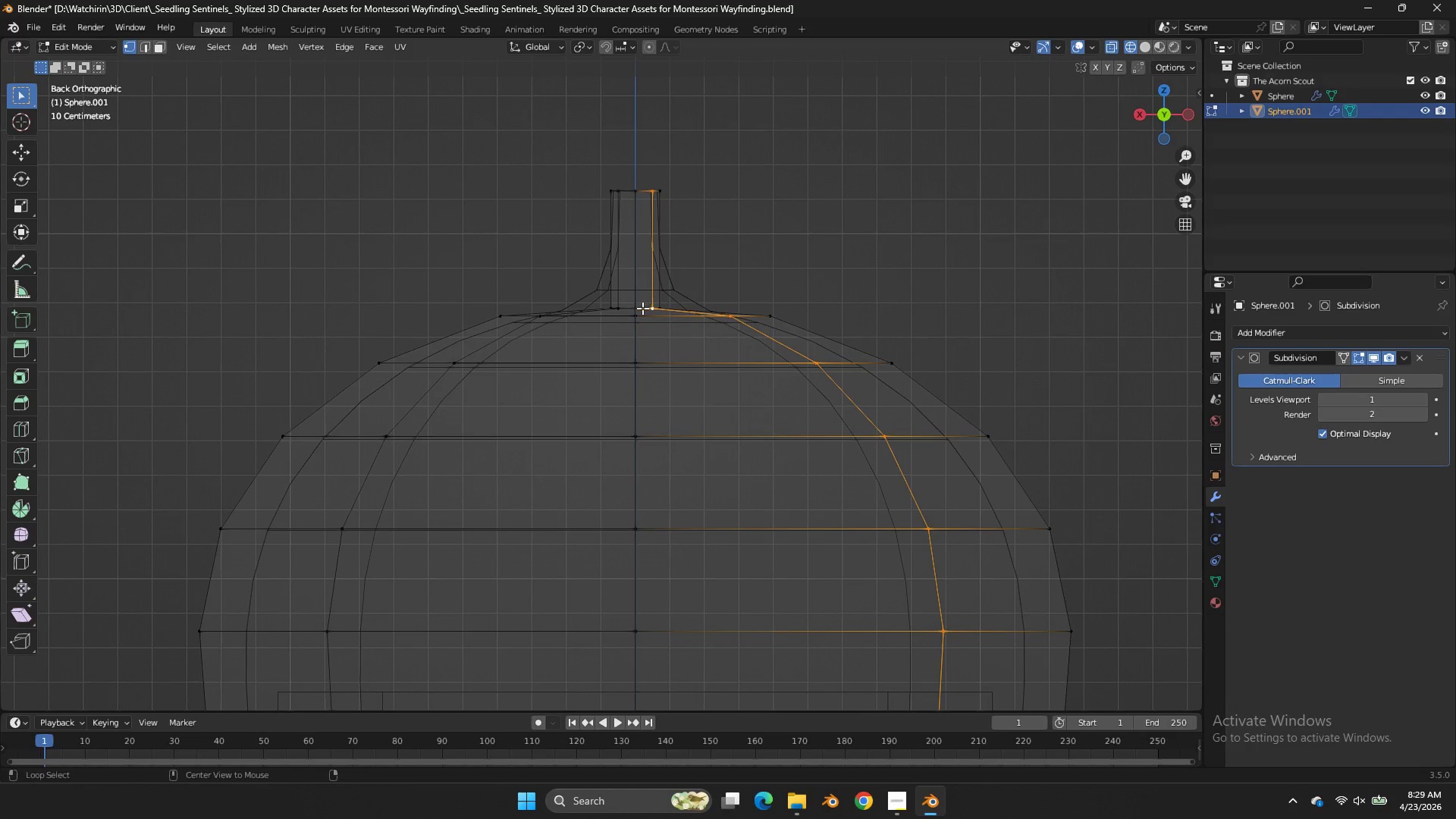 
triple_click([642, 308])
 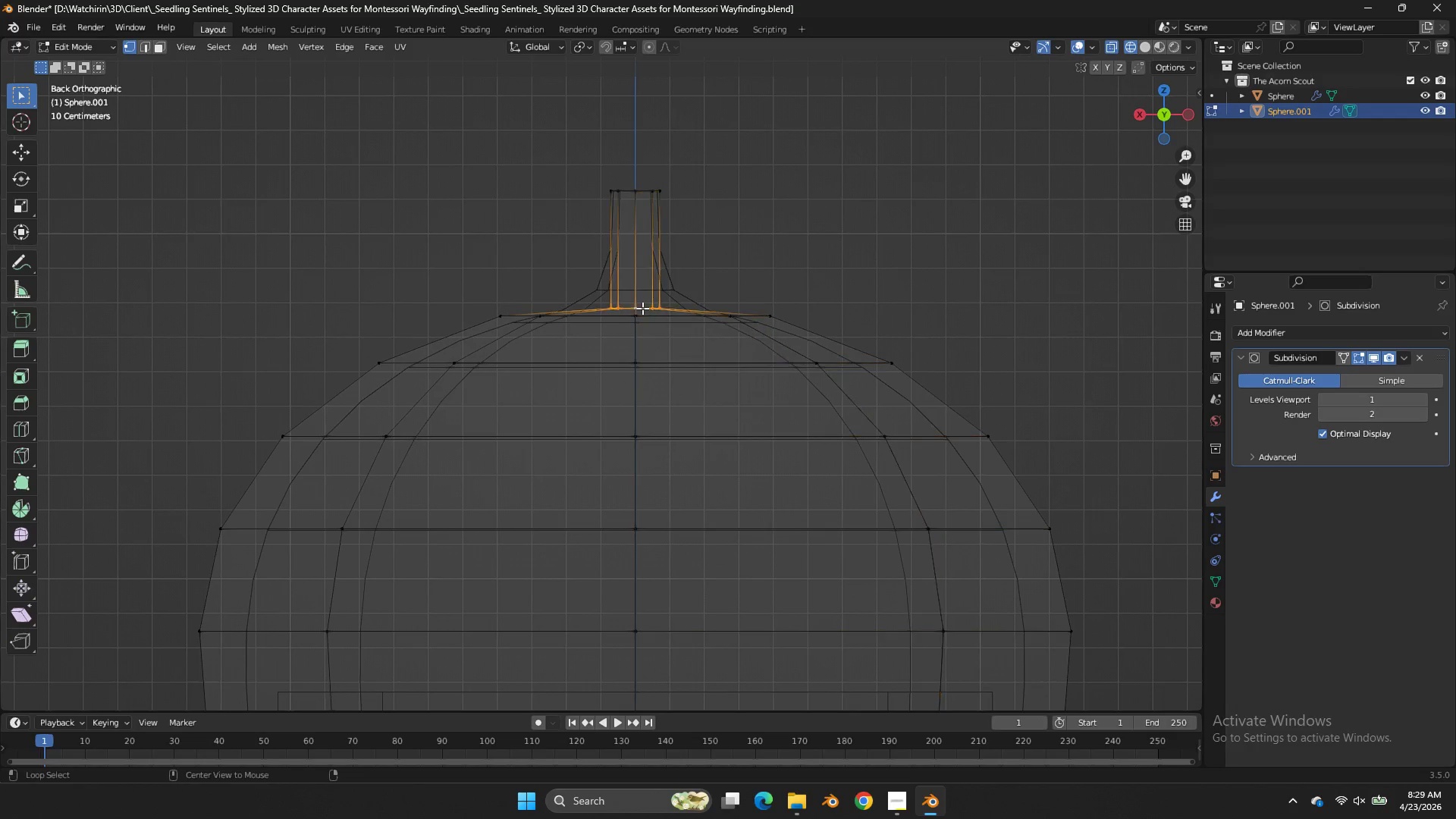 
triple_click([642, 308])
 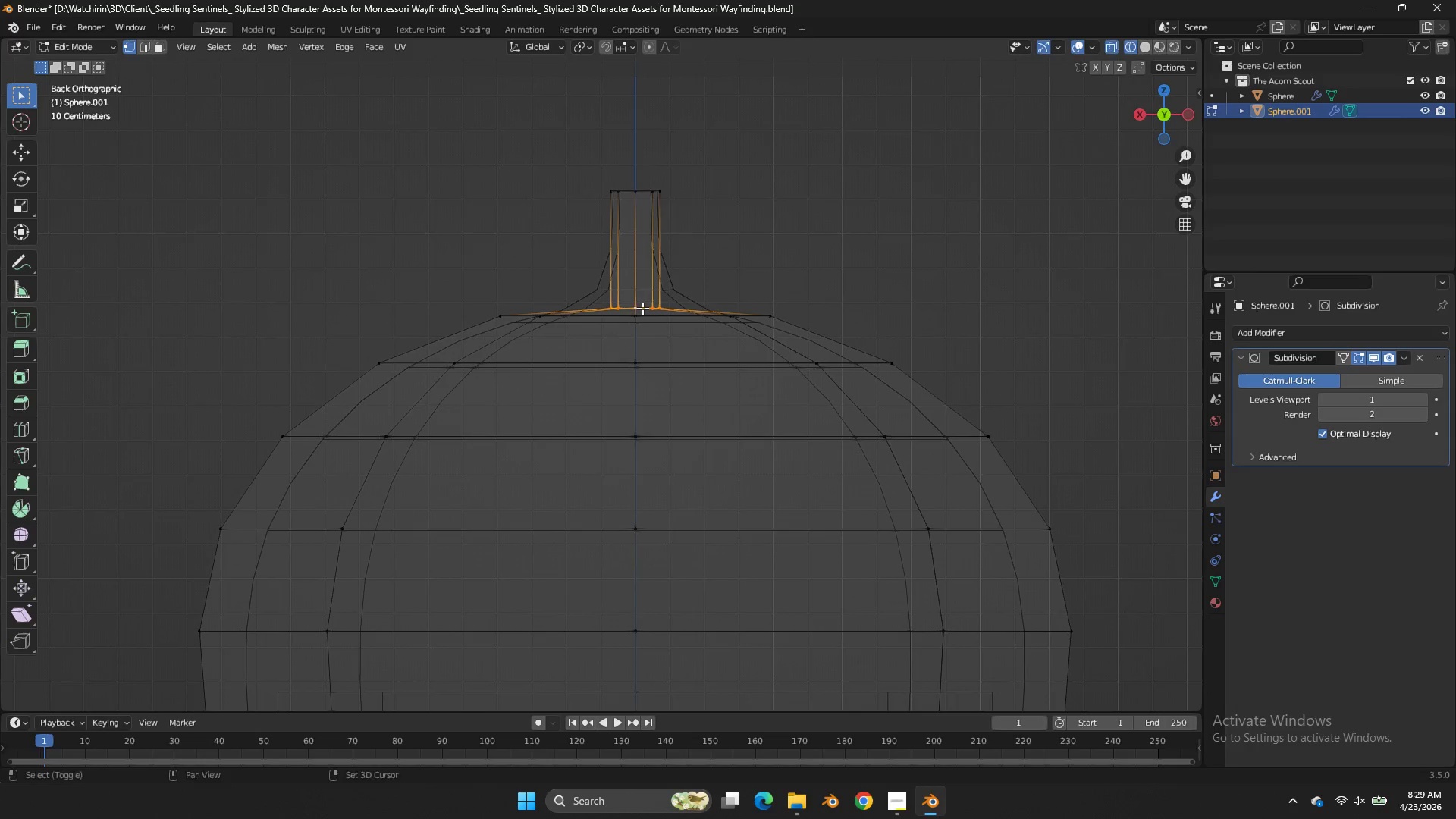 
key(Shift+E)
 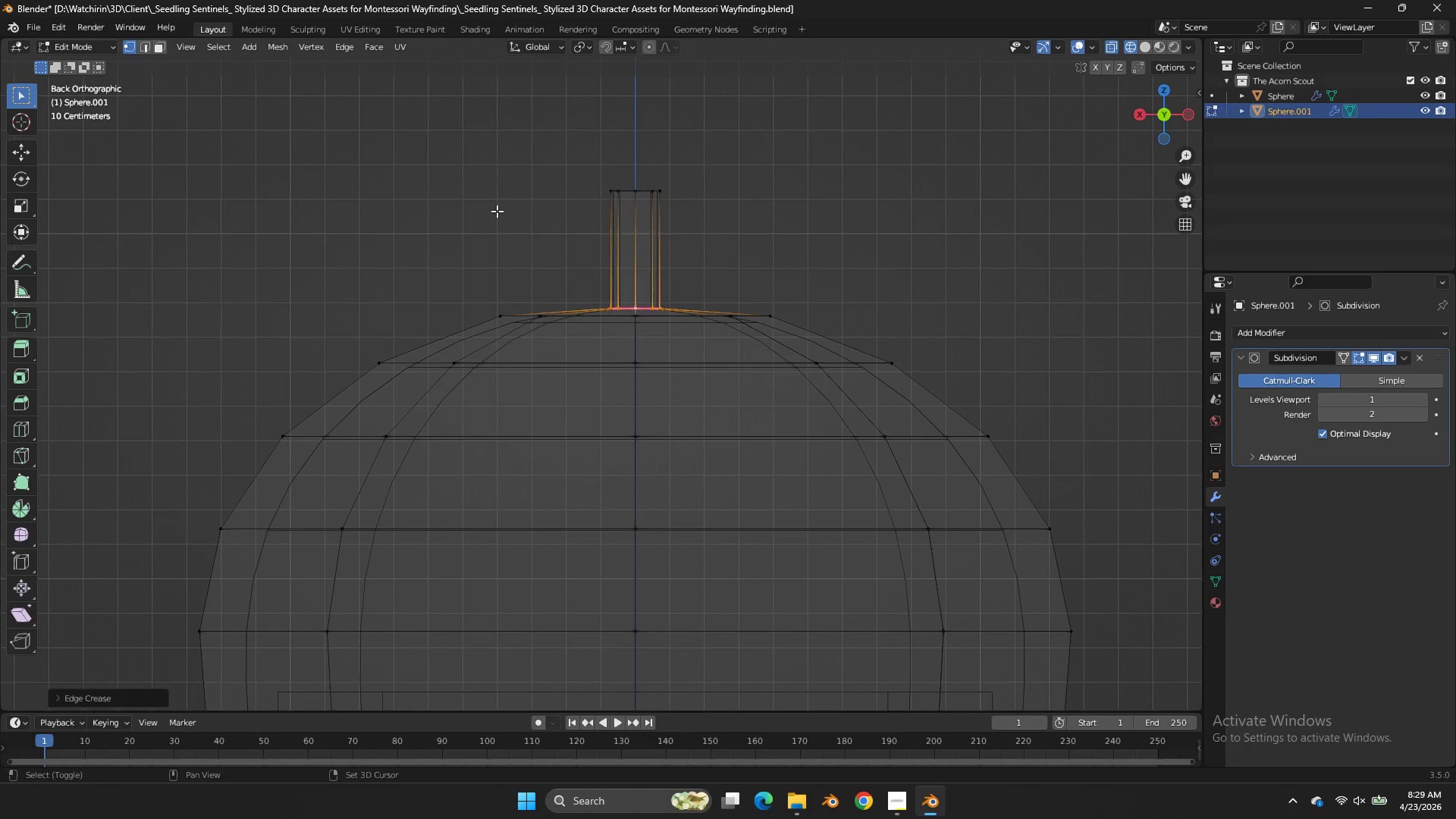 
double_click([497, 211])
 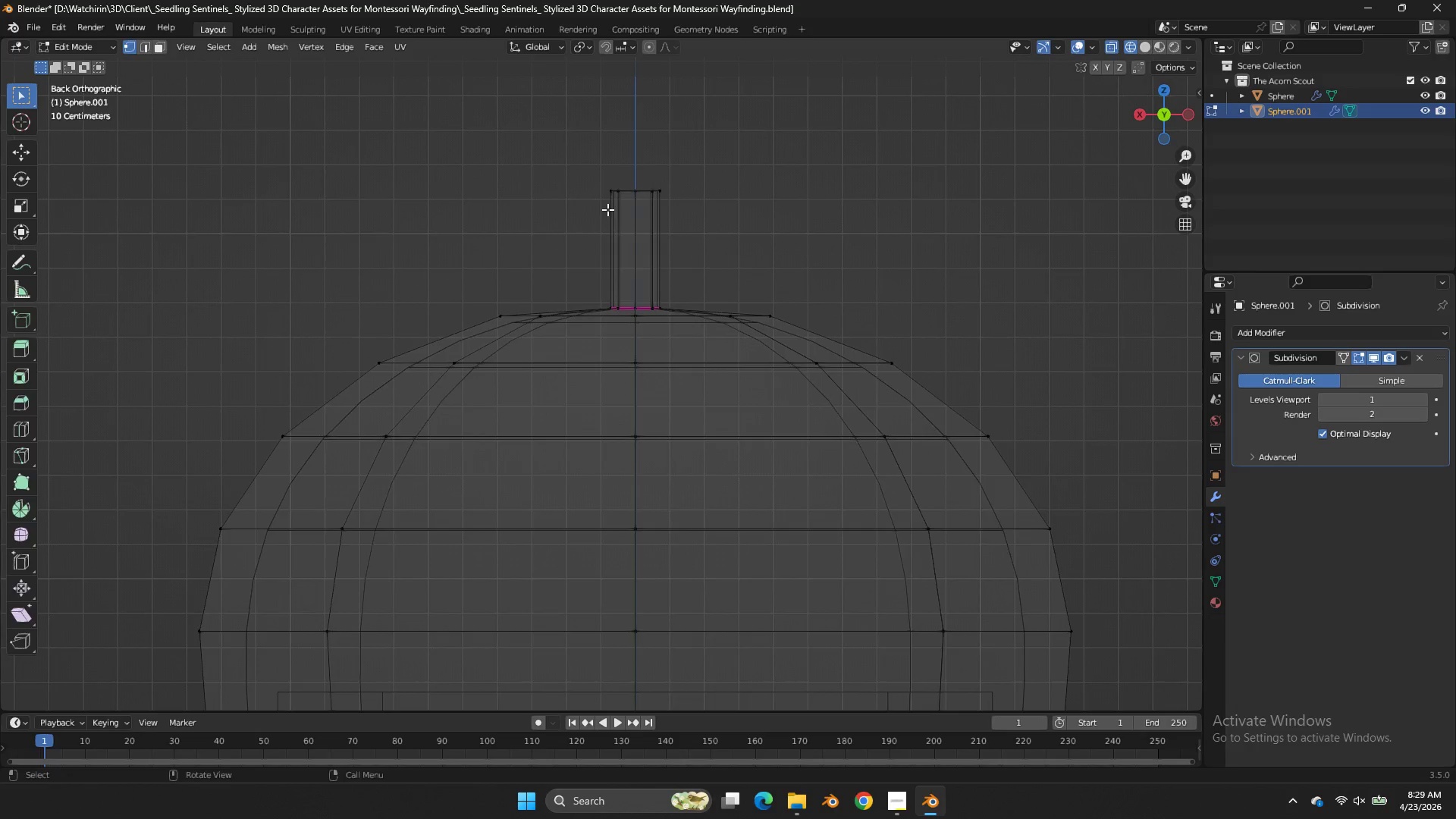 
key(Tab)
 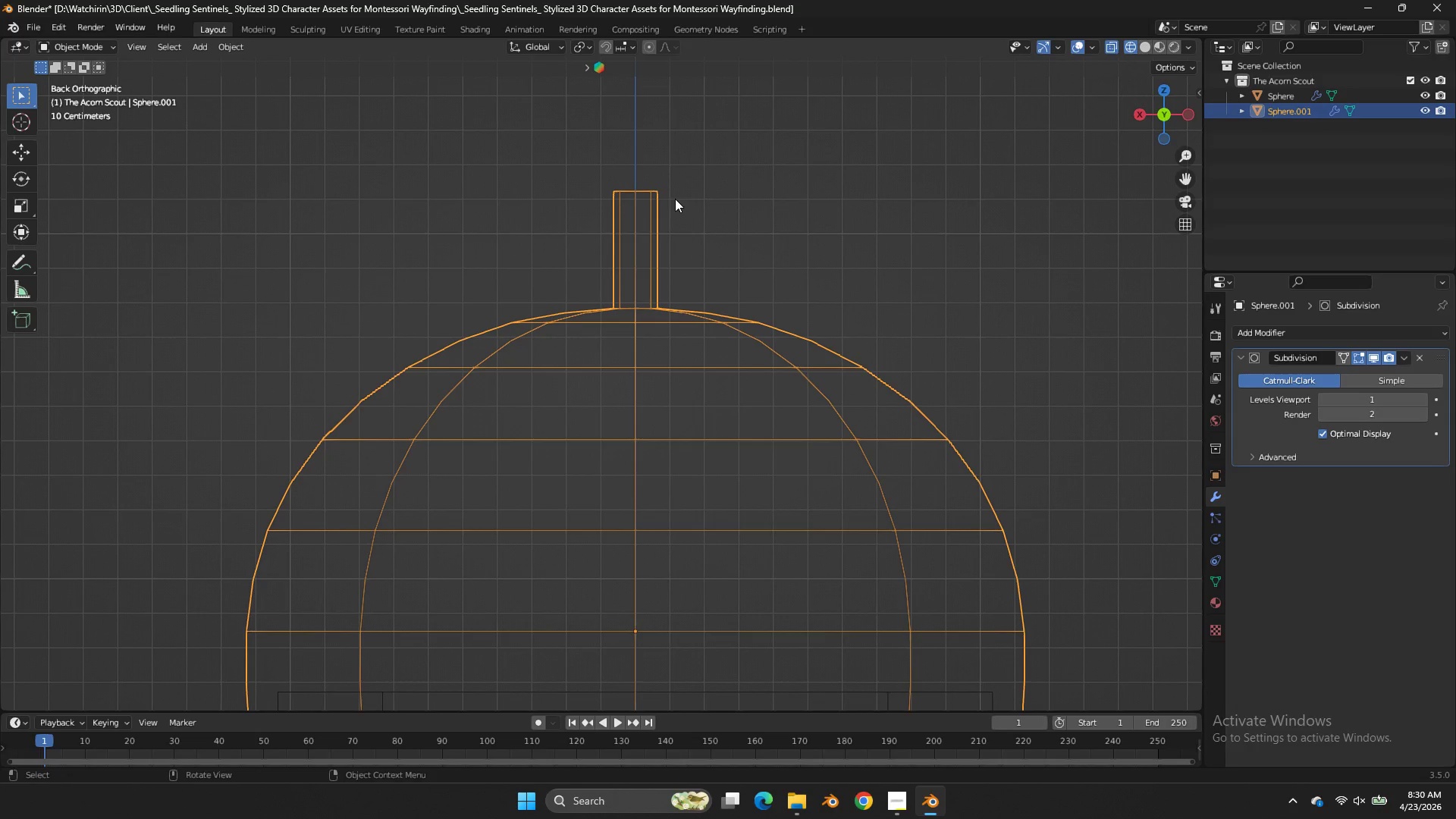 
key(Z)
 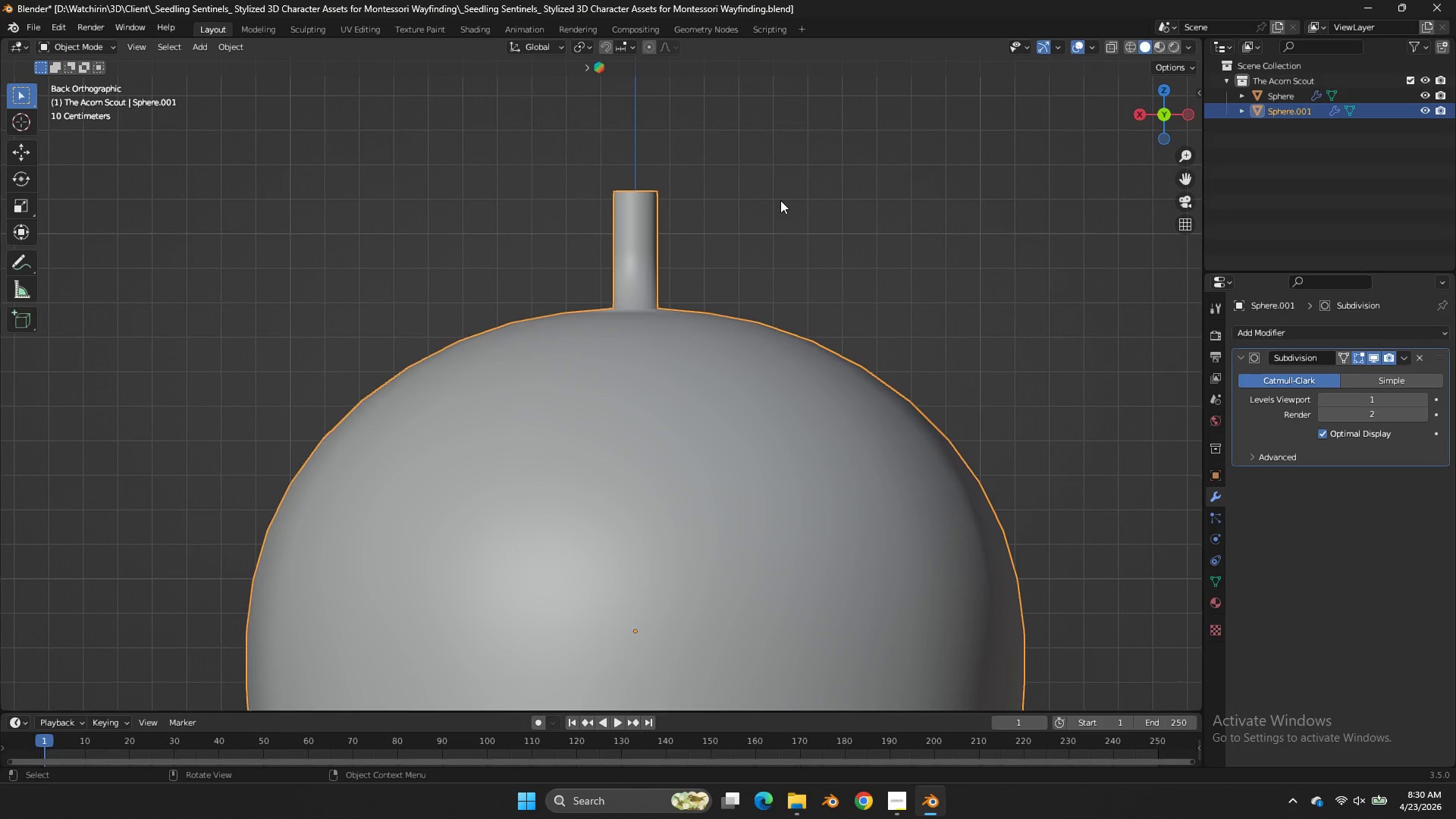 
key(Tab)
 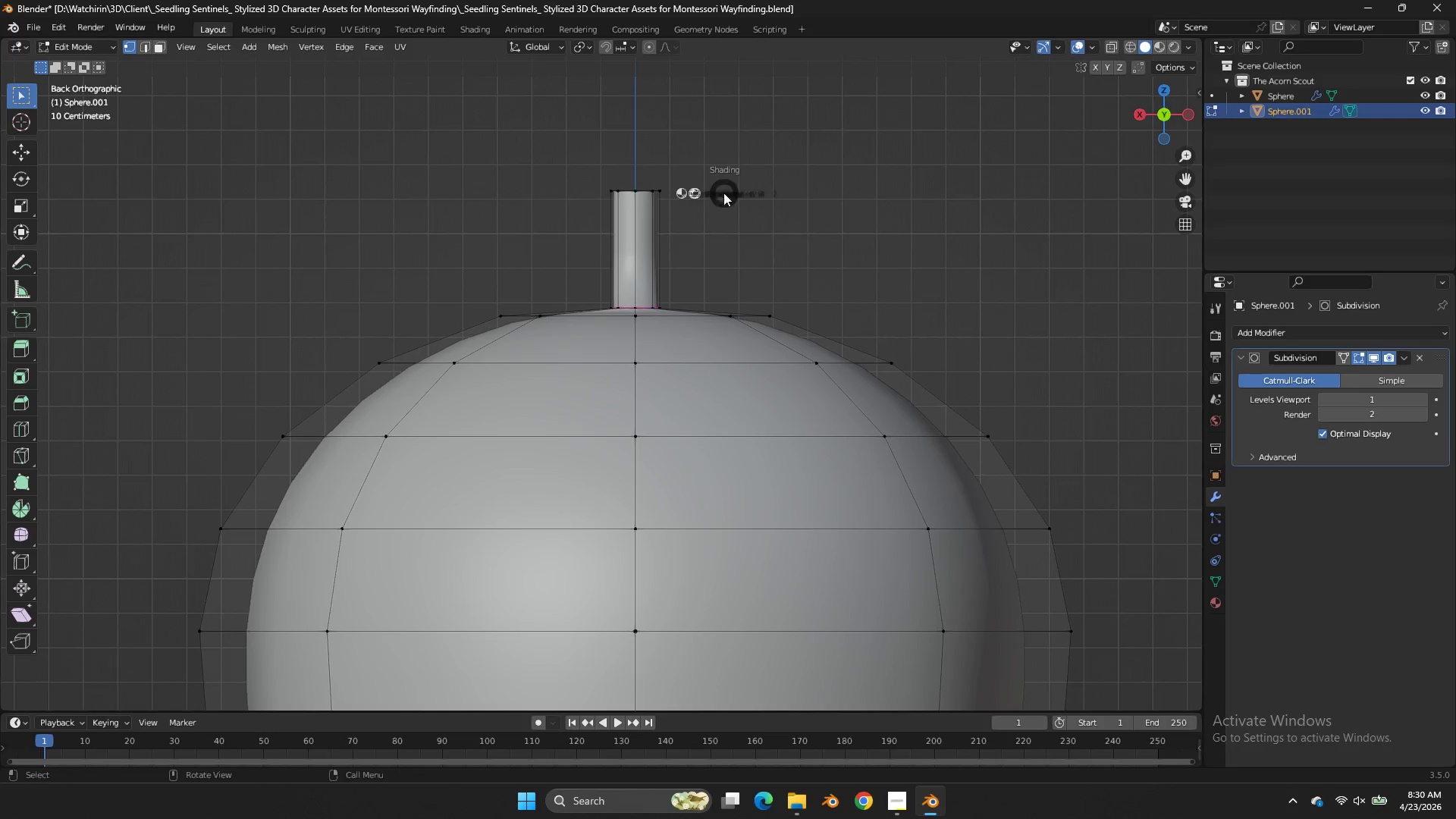 
key(Z)
 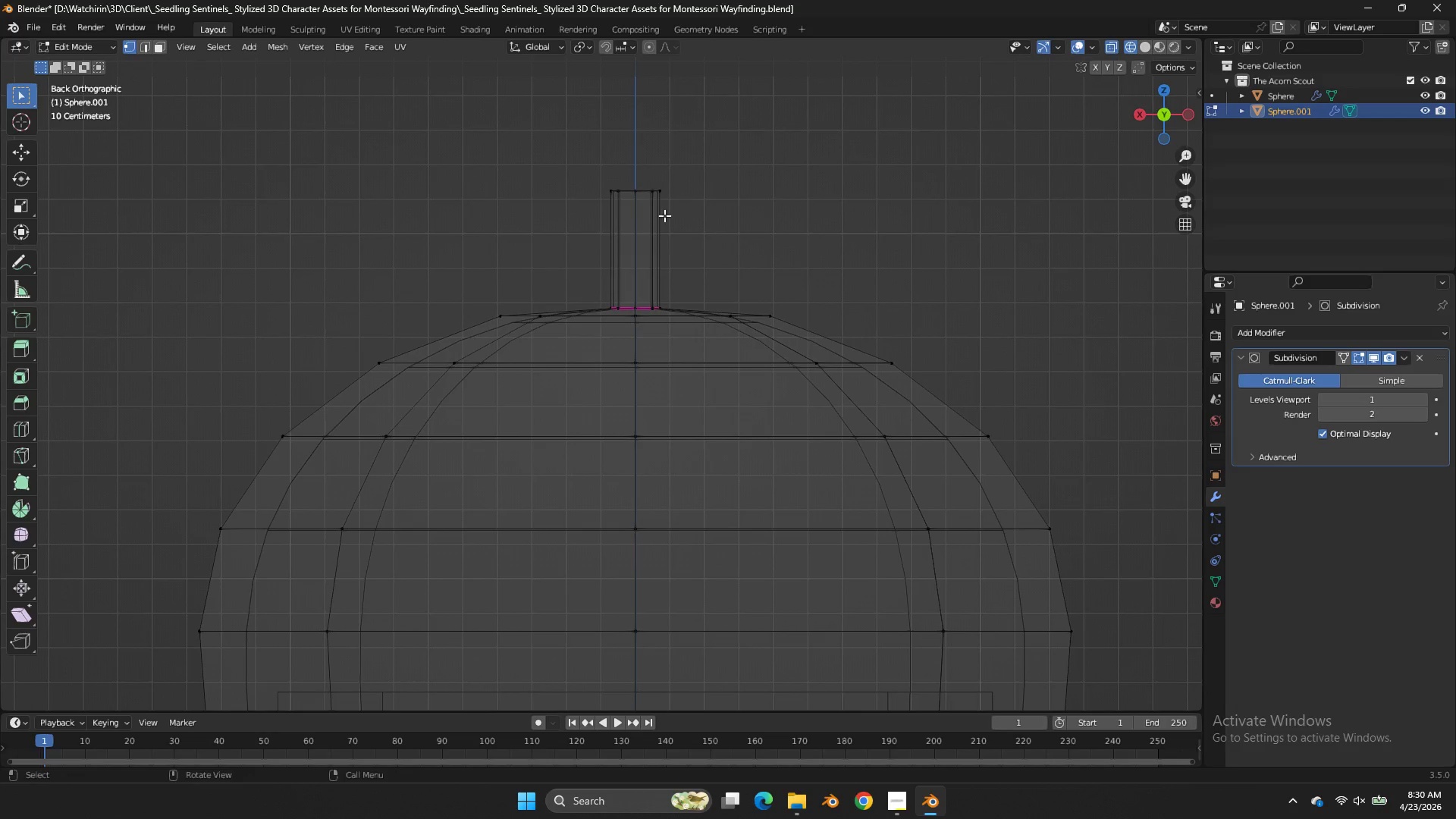 
key(Control+ControlLeft)
 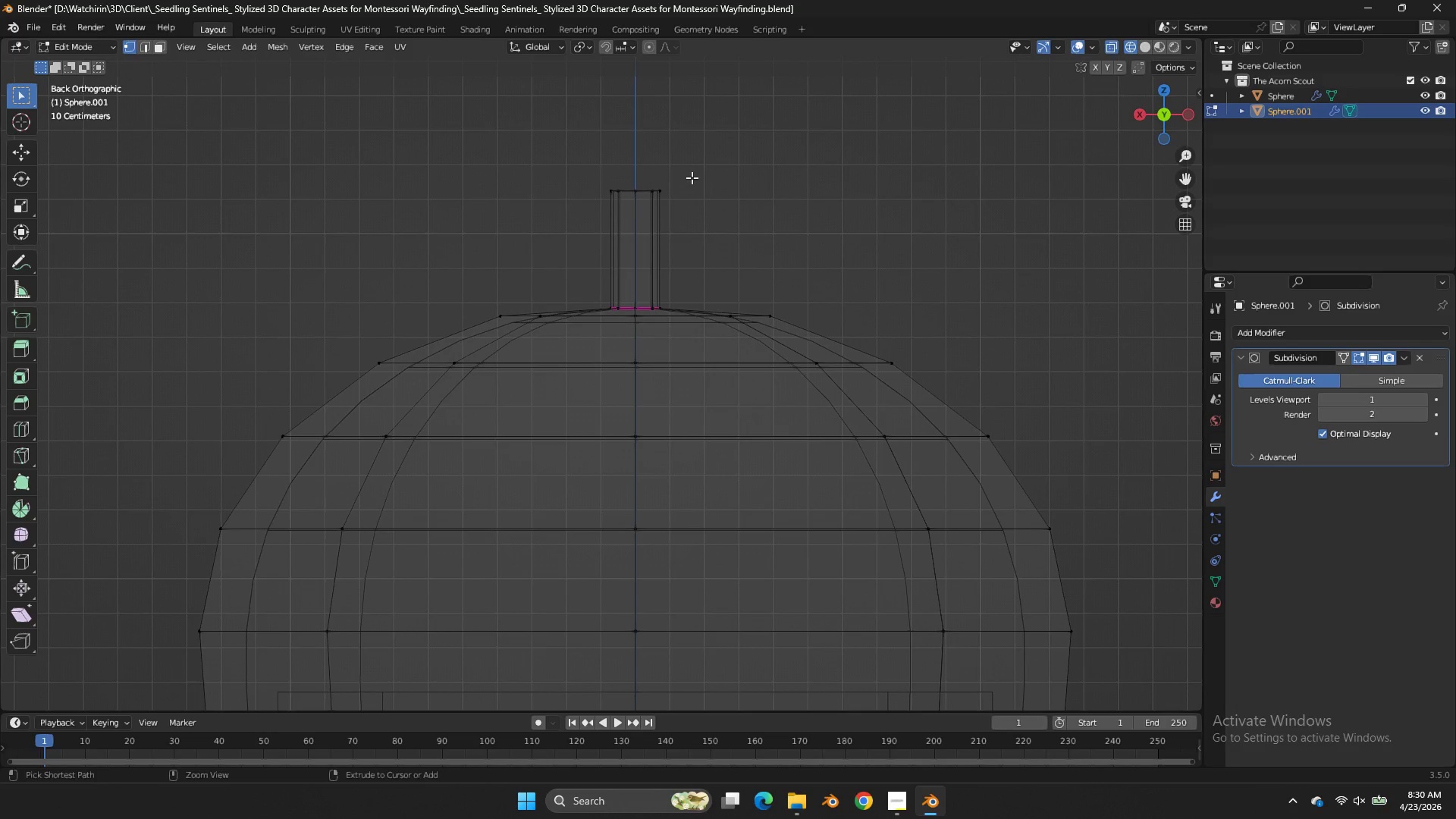 
key(Control+ControlLeft)
 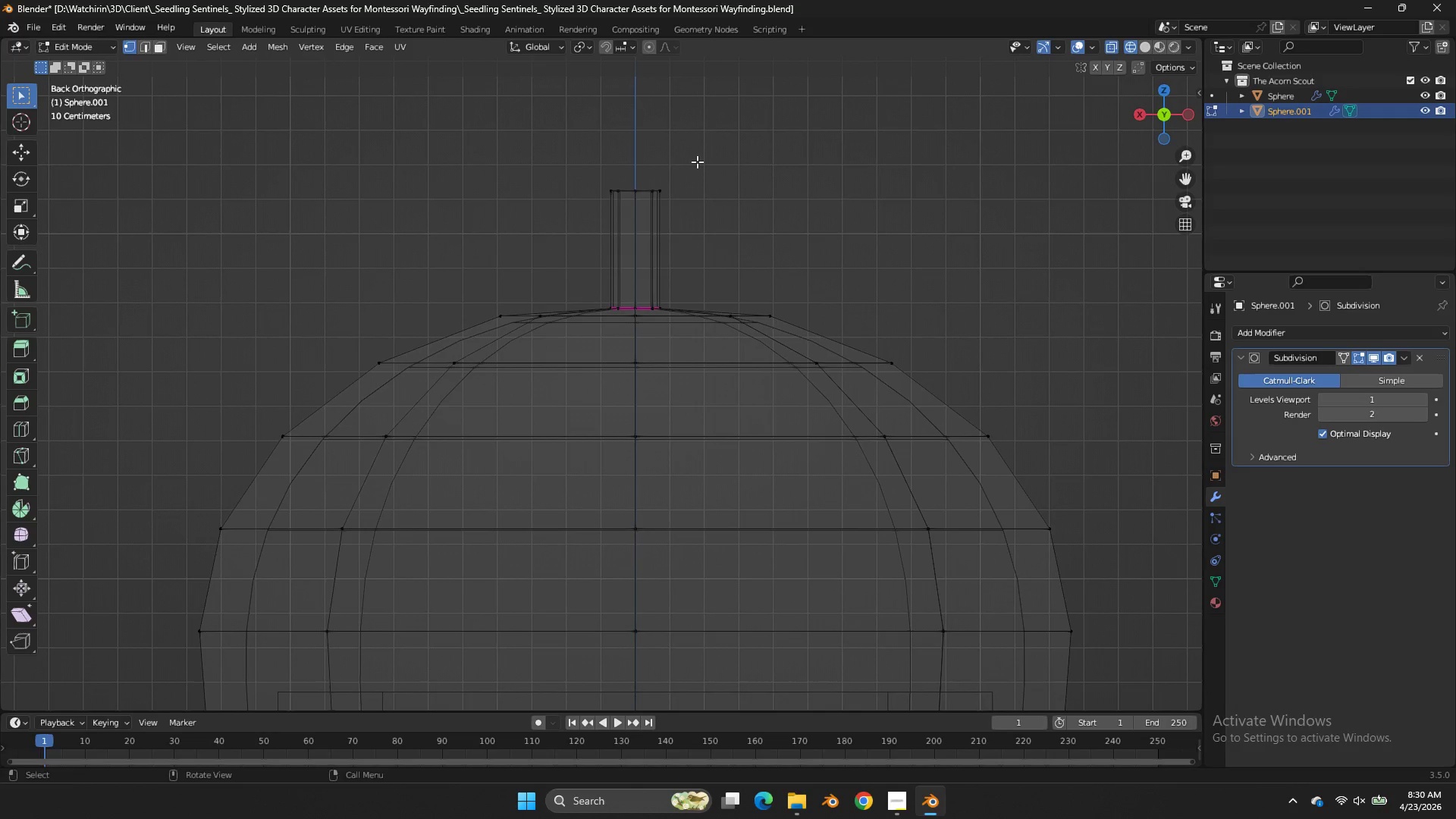 
left_click_drag(start_coordinate=[697, 162], to_coordinate=[575, 211])
 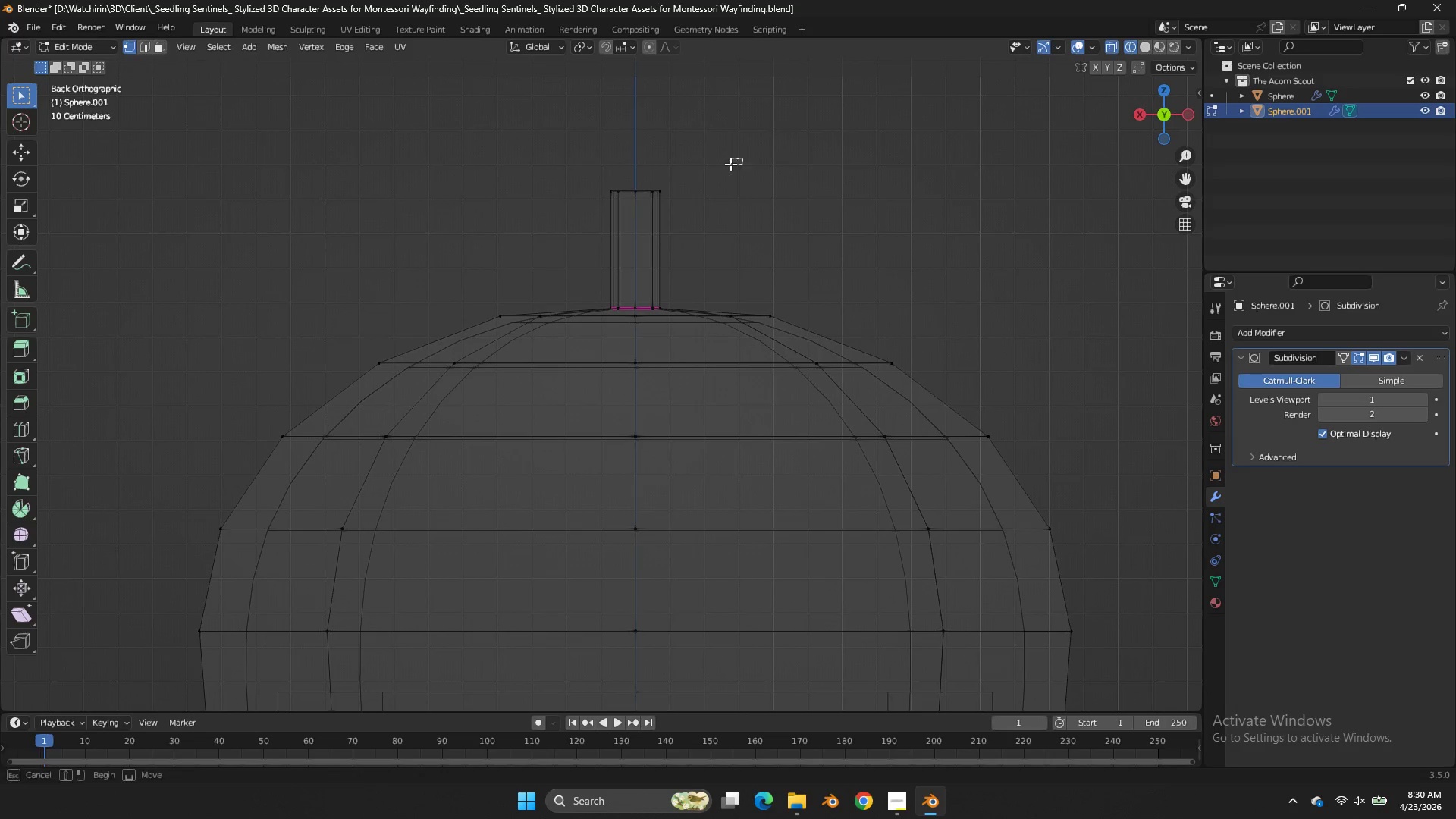 
left_click_drag(start_coordinate=[742, 158], to_coordinate=[561, 221])
 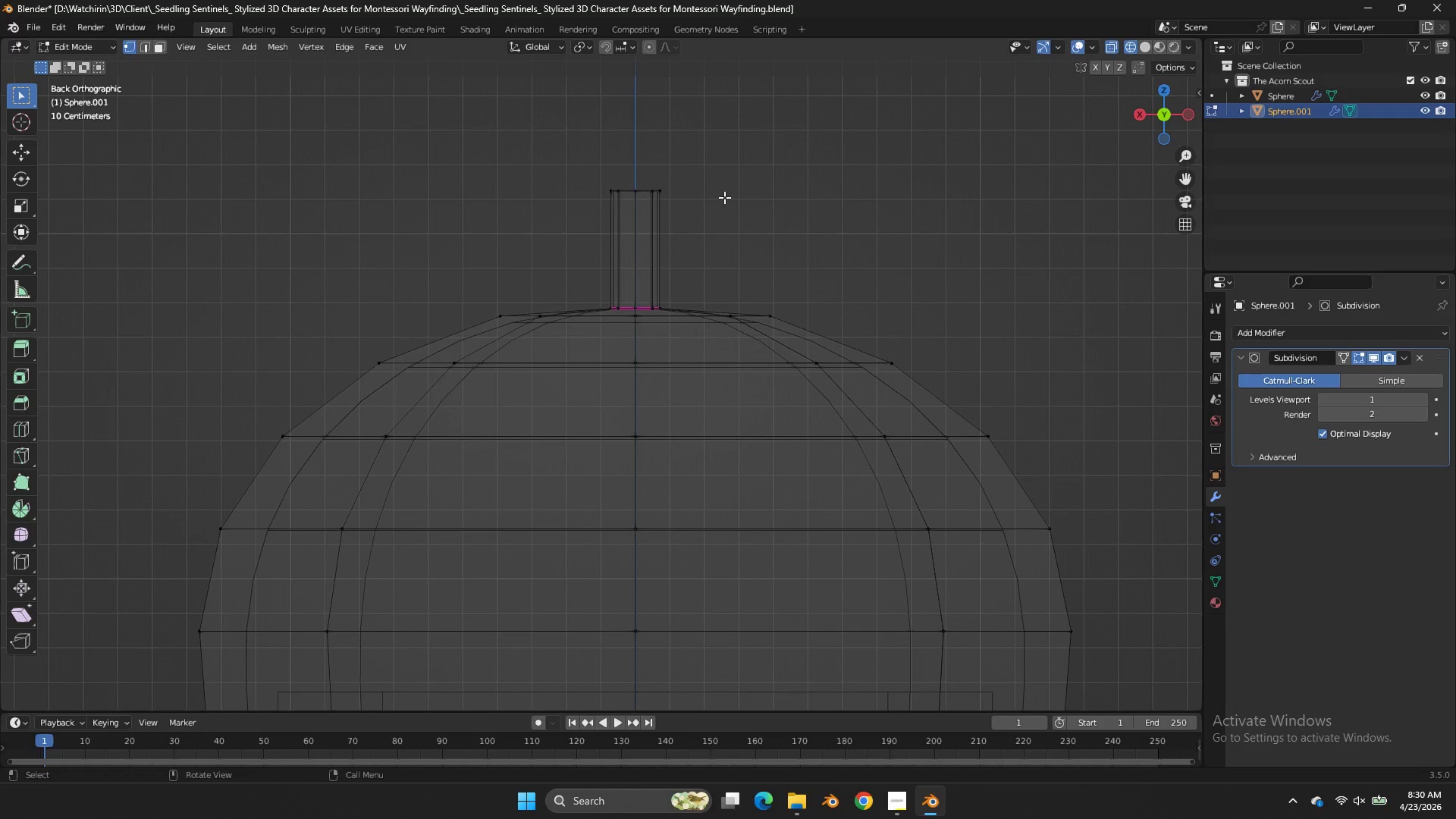 
double_click([561, 221])
 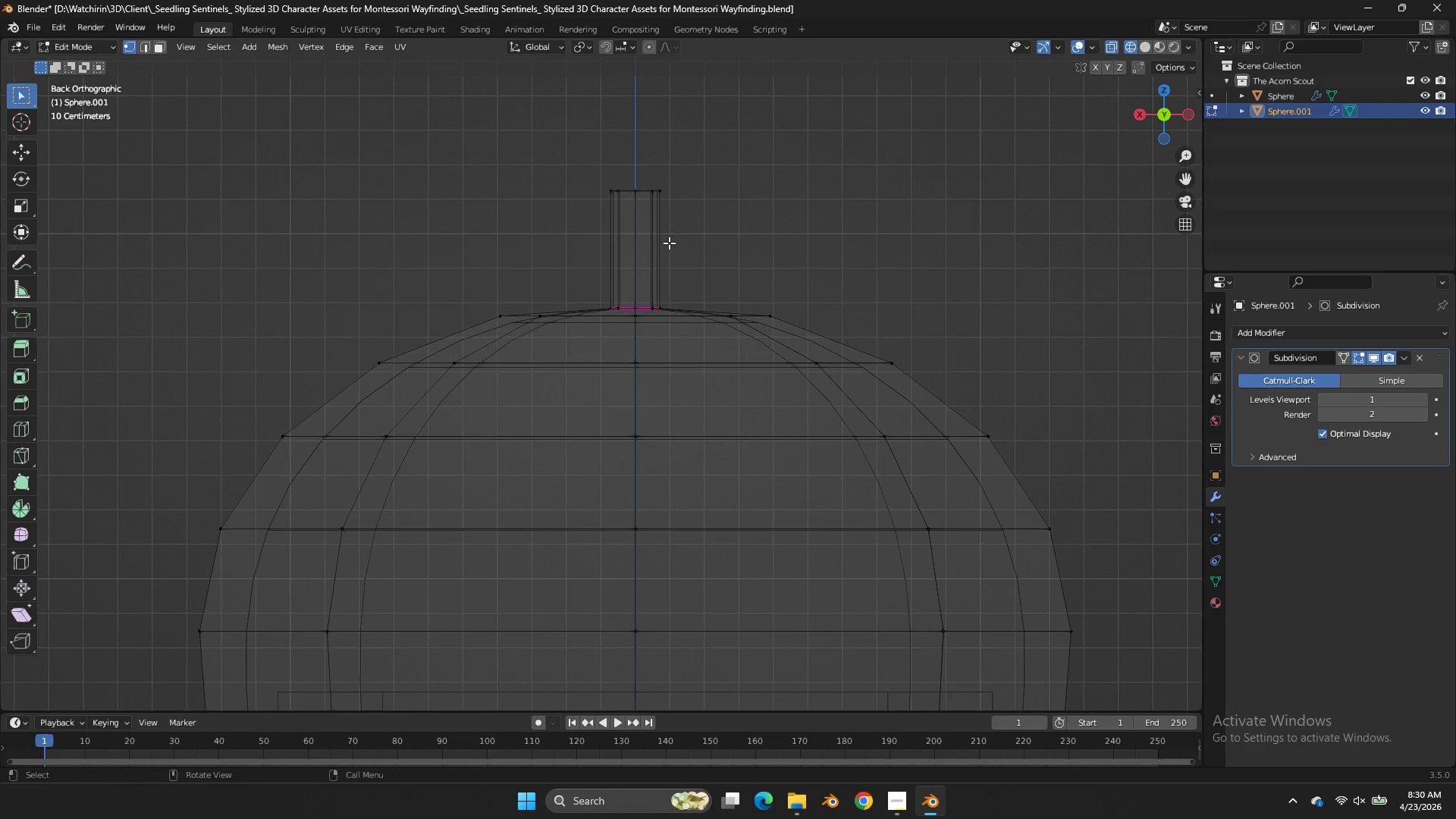 
key(Control+ControlLeft)
 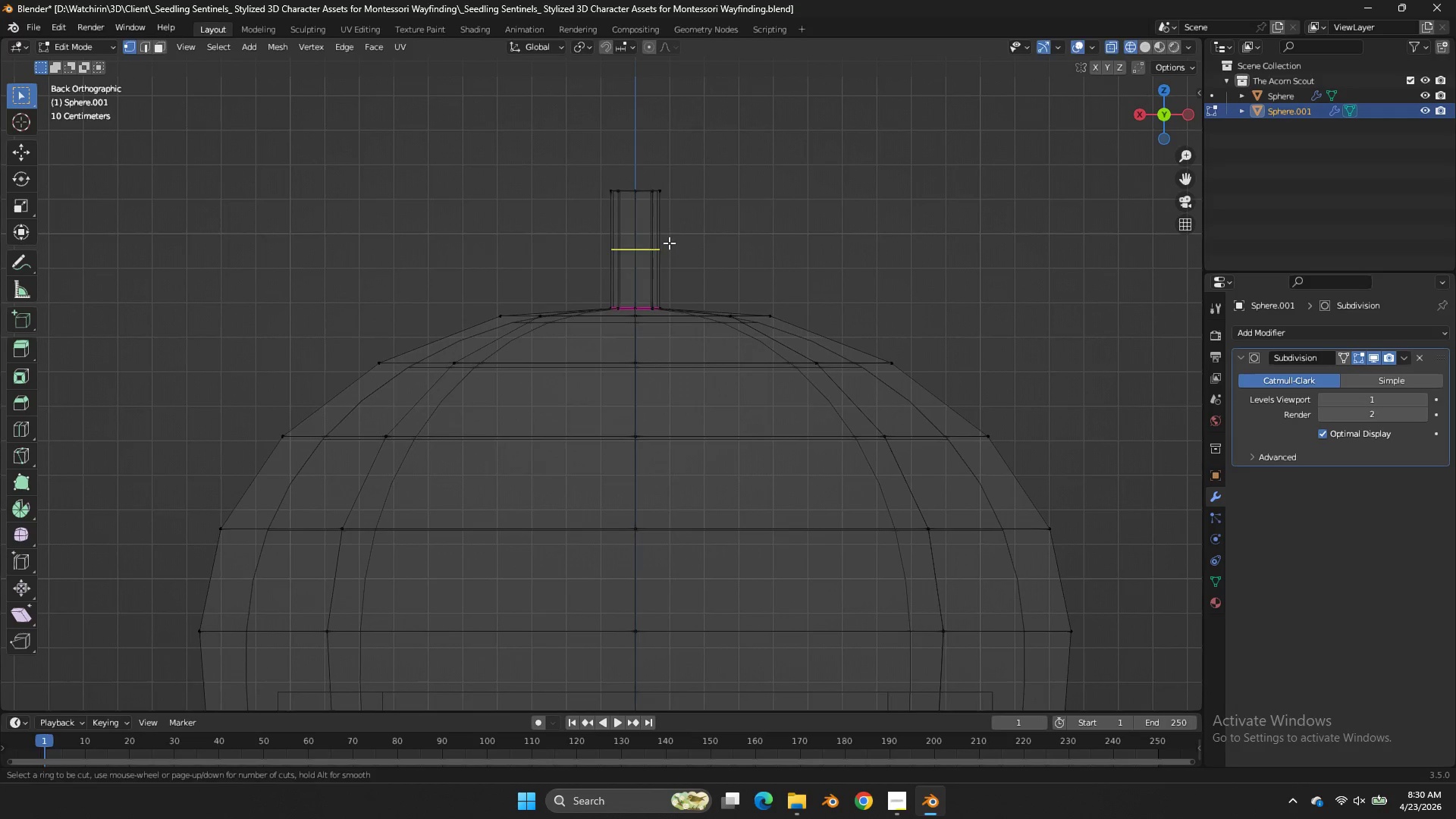 
key(Control+R)
 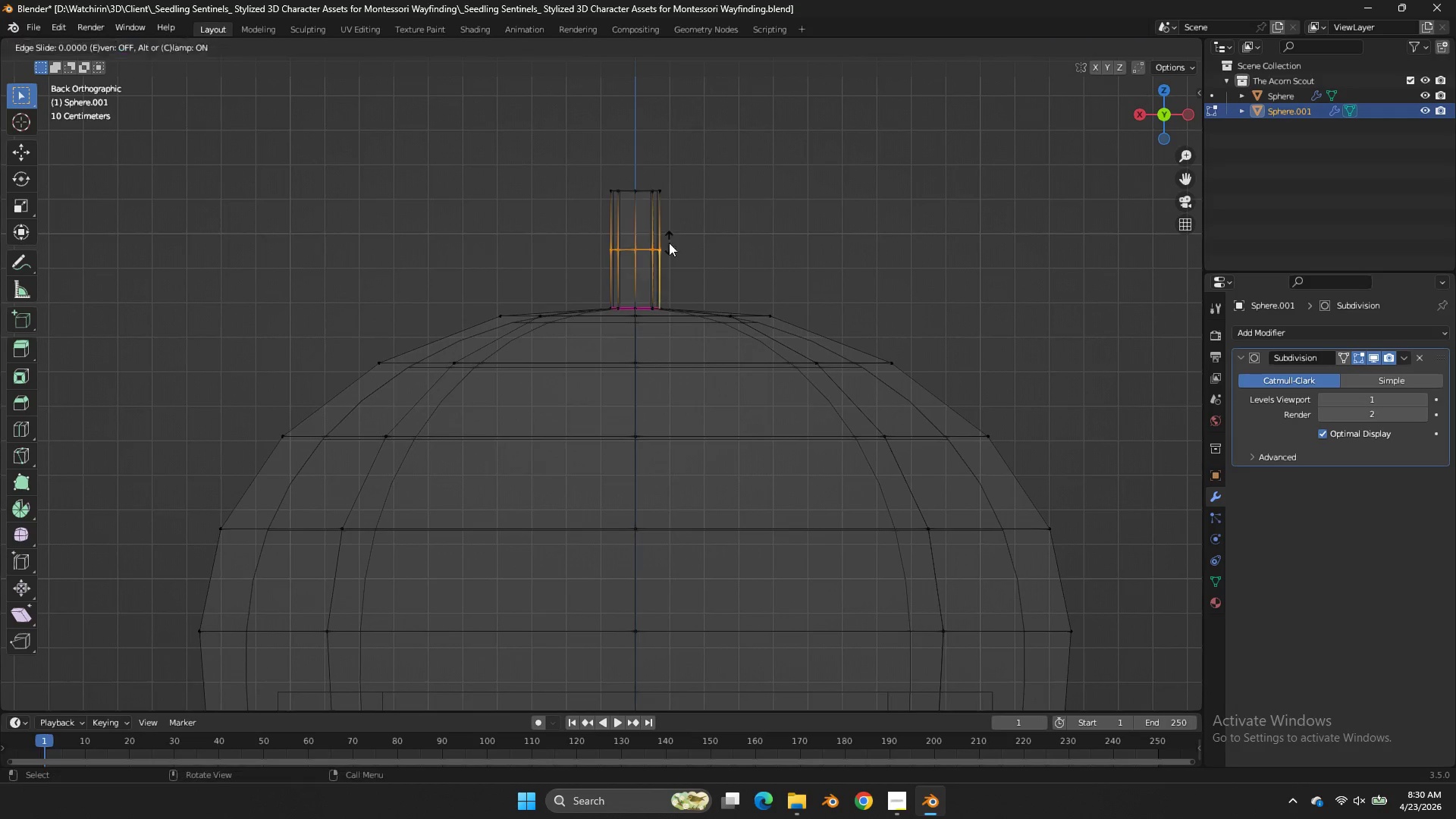 
left_click([669, 243])
 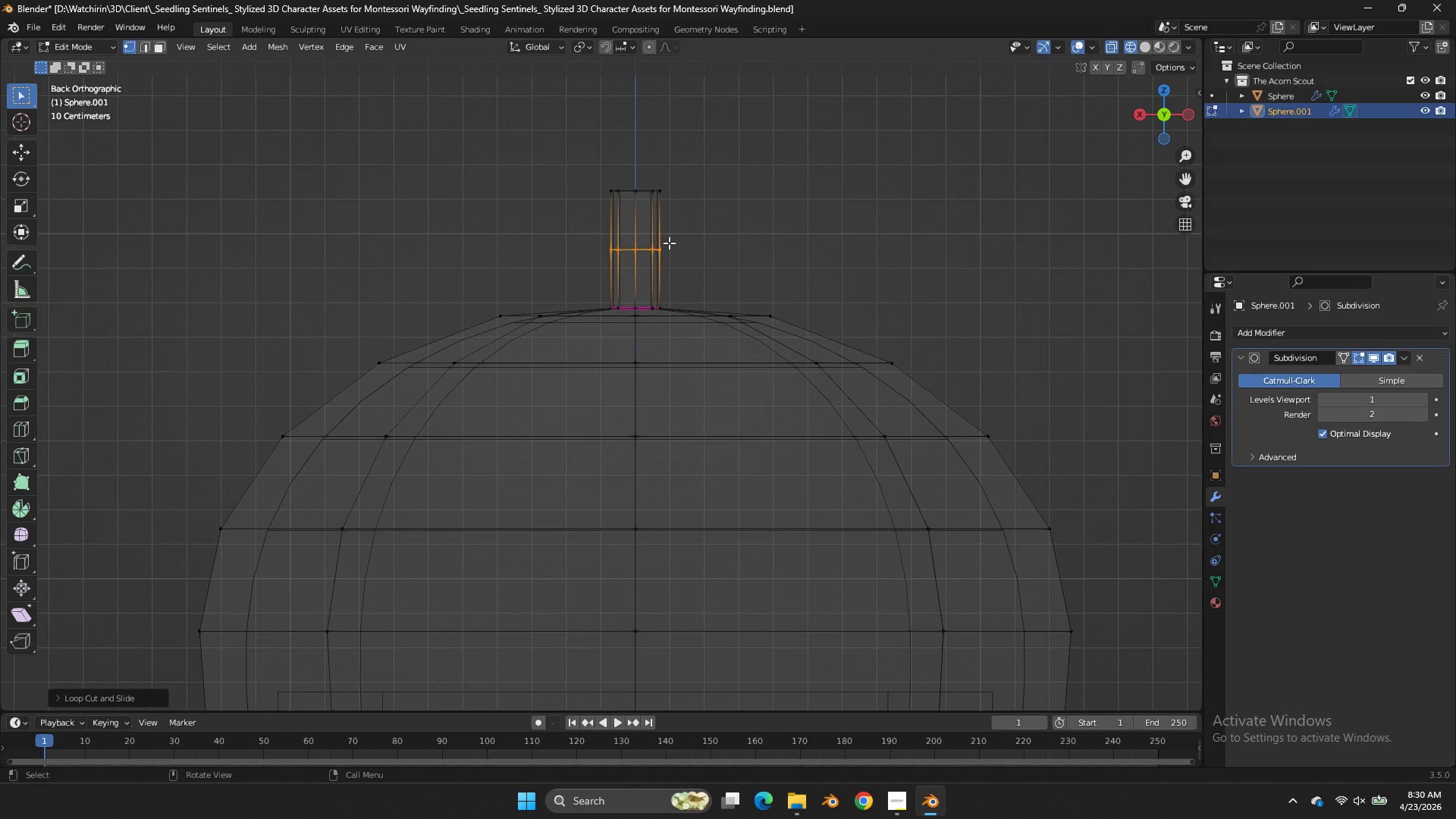 
right_click([669, 243])
 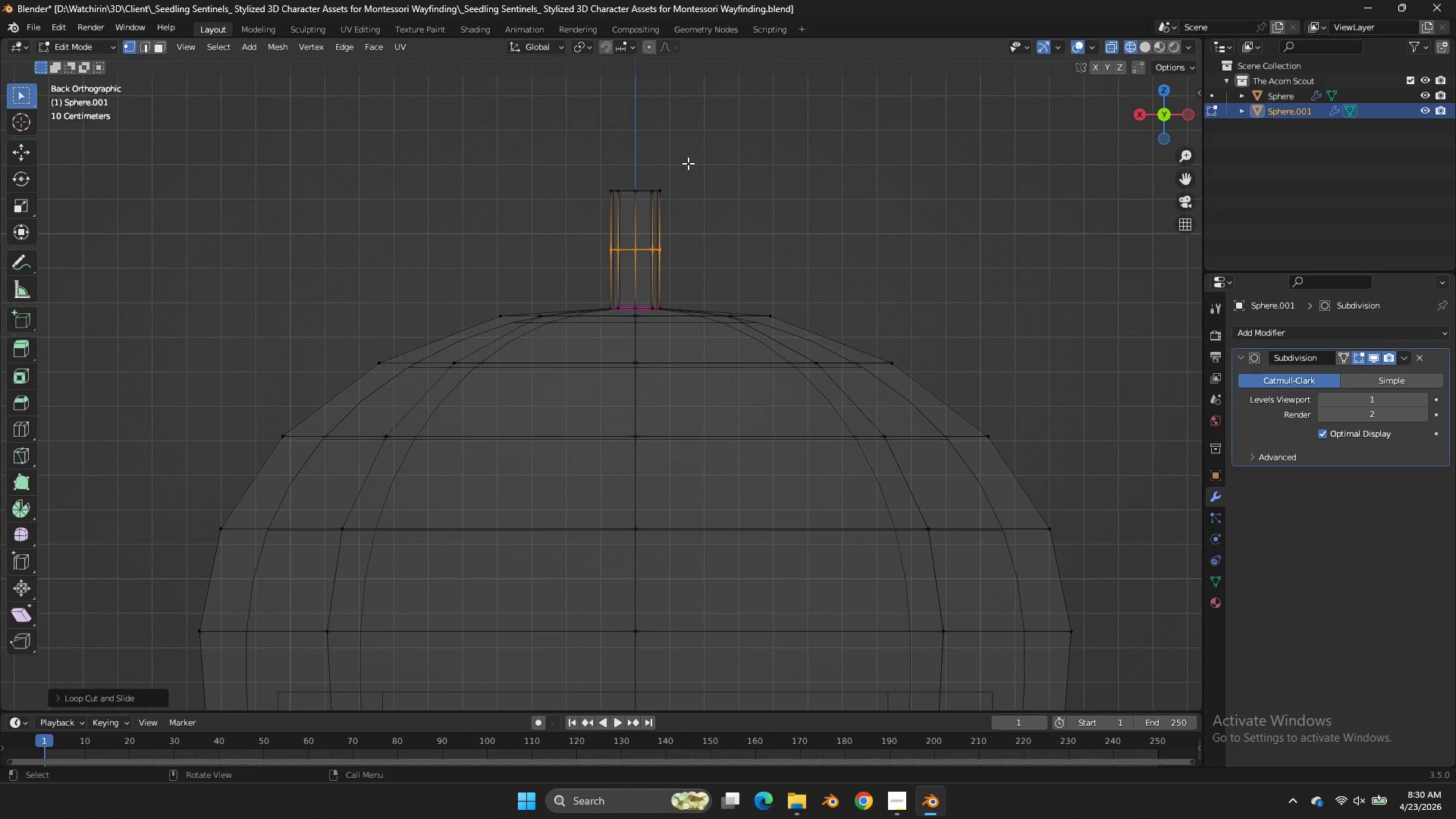 
left_click_drag(start_coordinate=[688, 162], to_coordinate=[560, 204])
 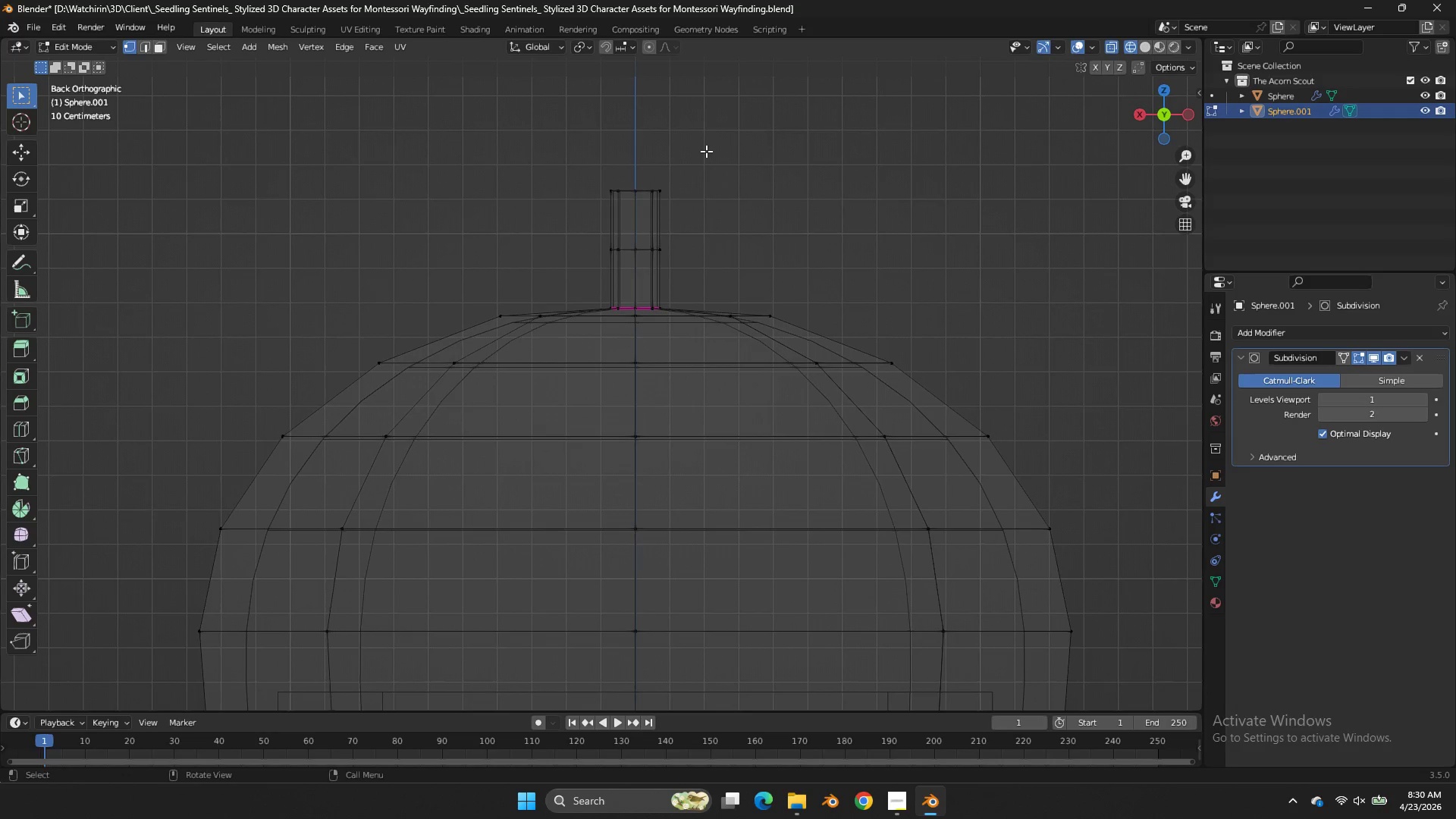 
left_click_drag(start_coordinate=[706, 151], to_coordinate=[544, 215])
 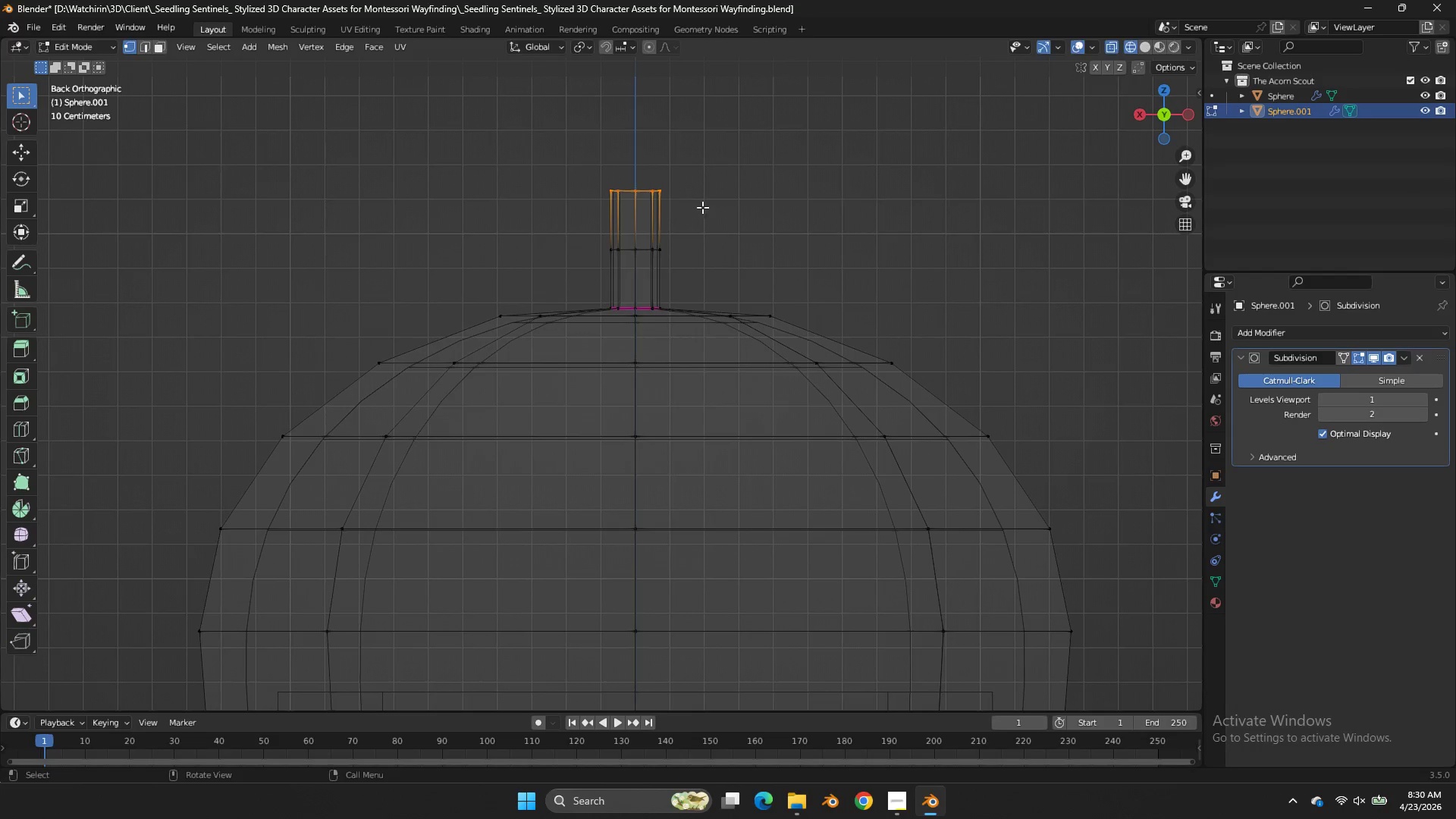 
key(S)
 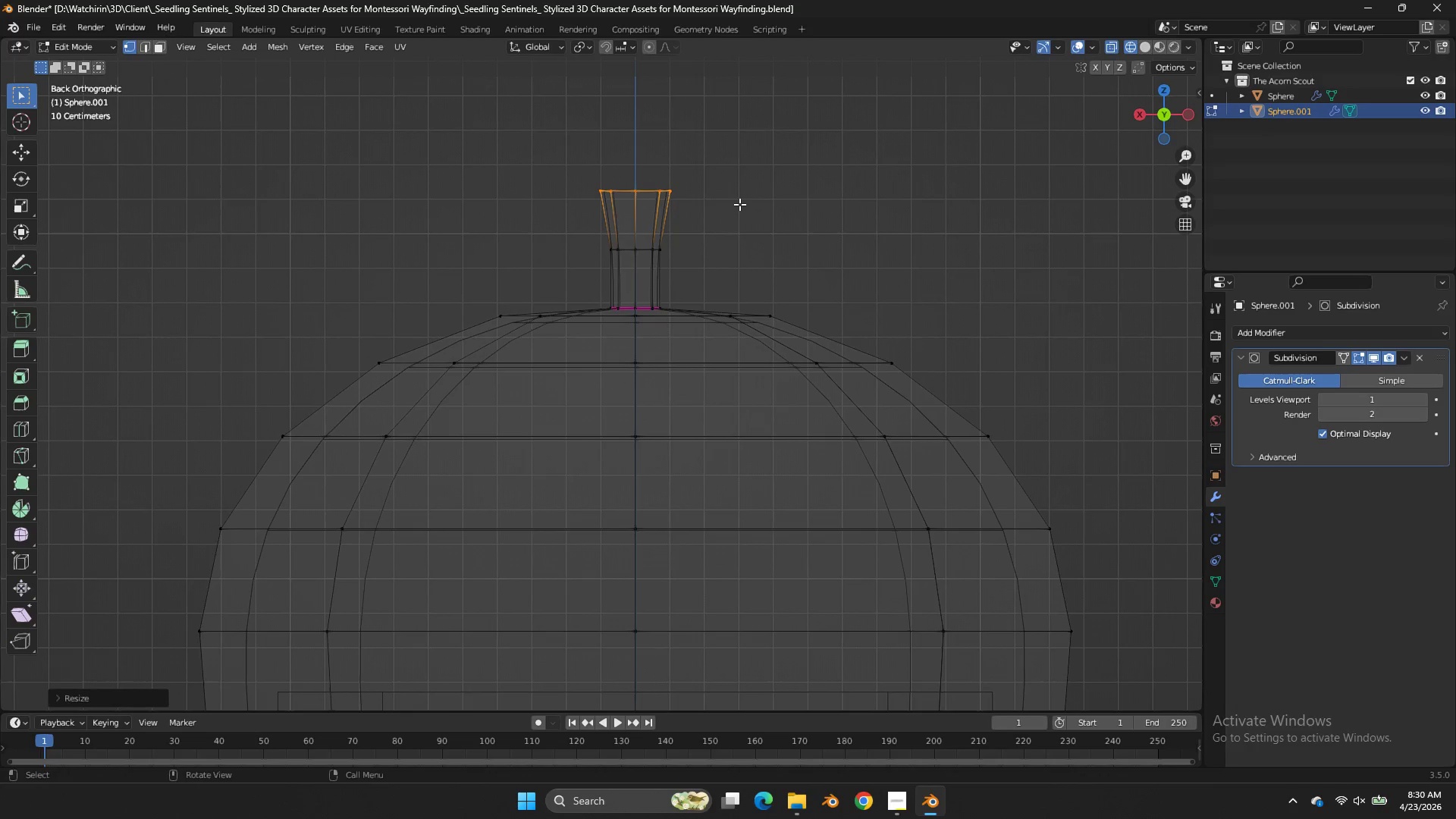 
double_click([739, 204])
 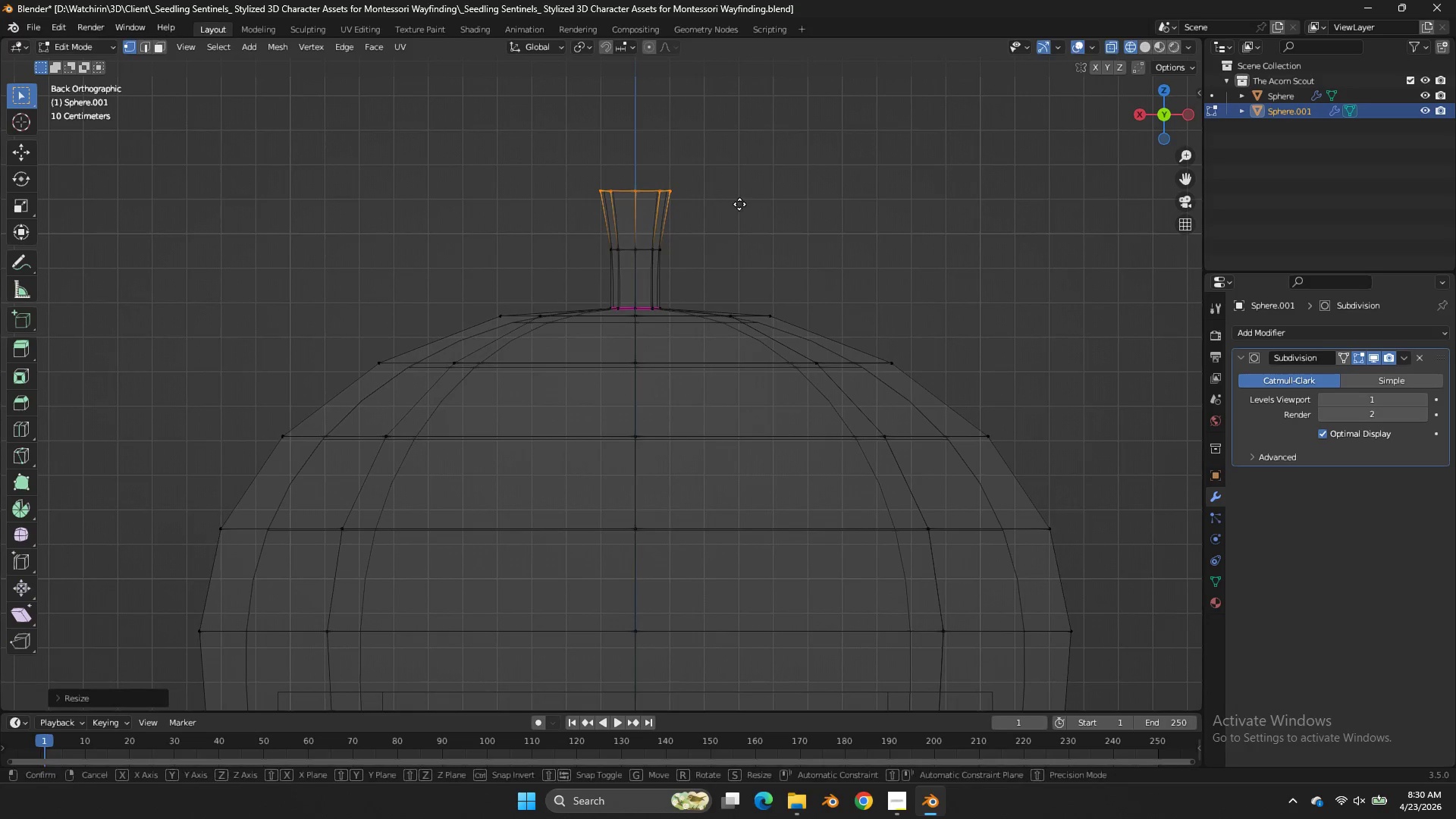 
type(gz)
 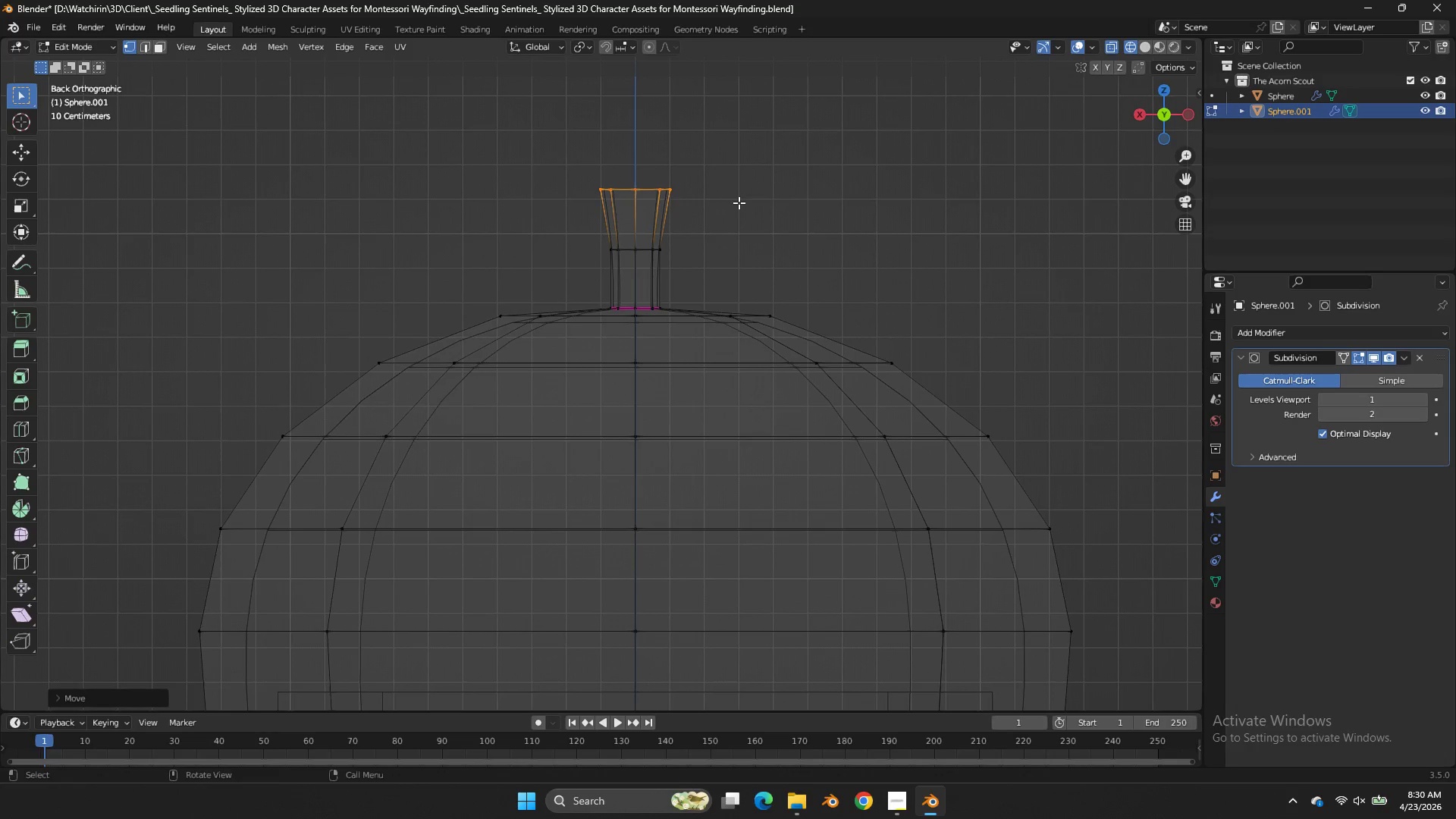 
double_click([739, 202])
 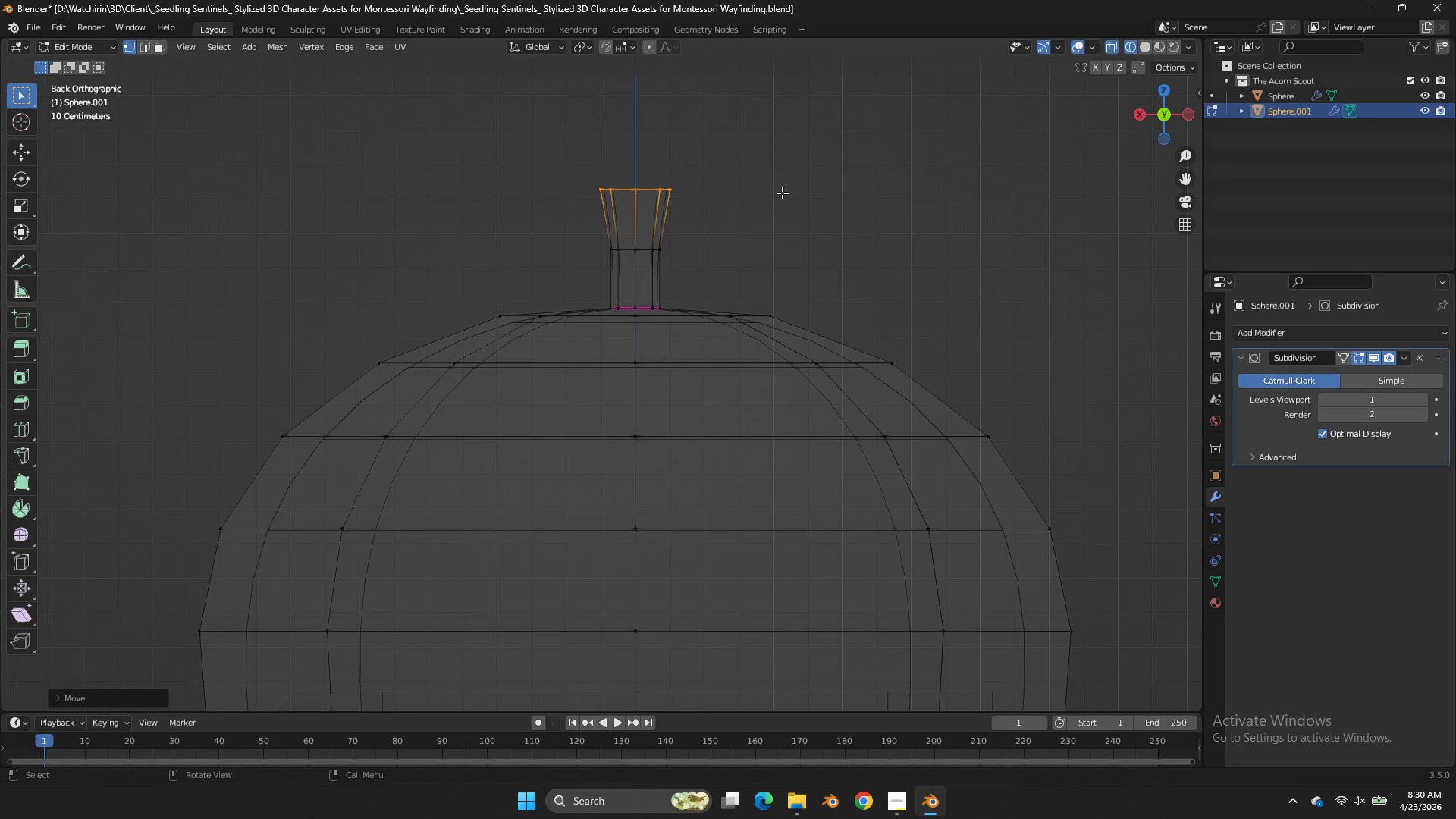 
key(R)
 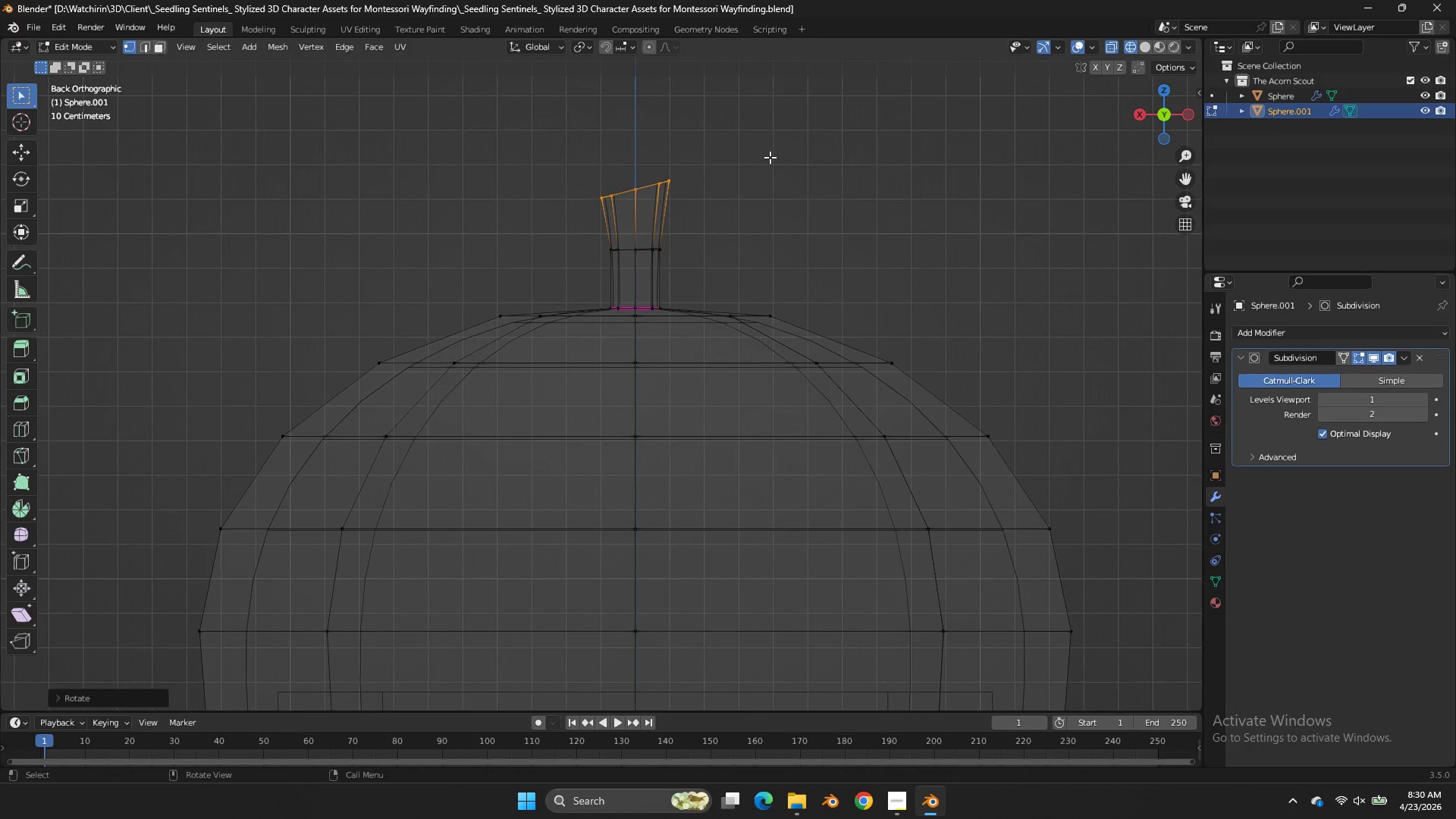 
double_click([770, 157])
 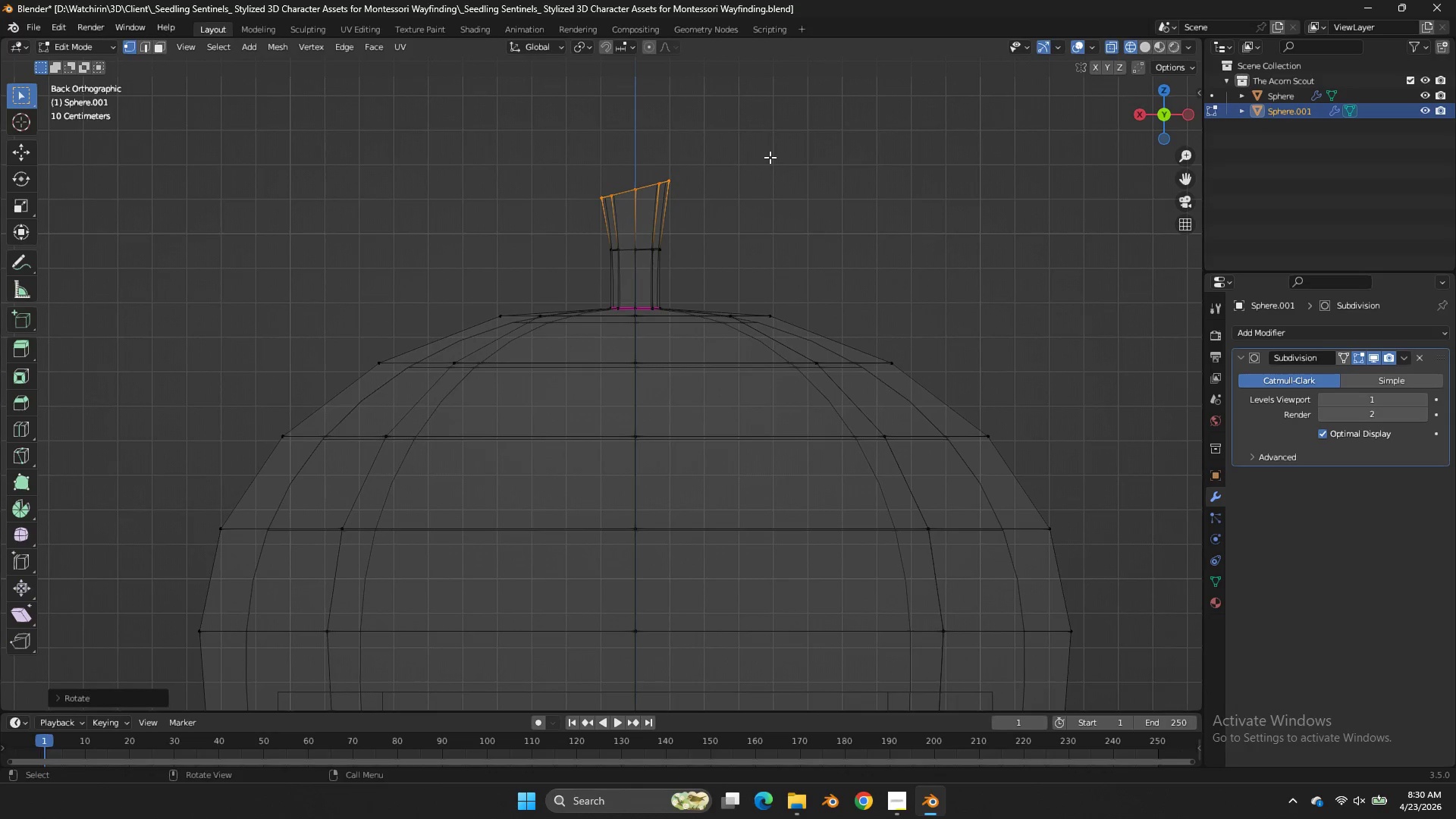 
key(Control+F)
 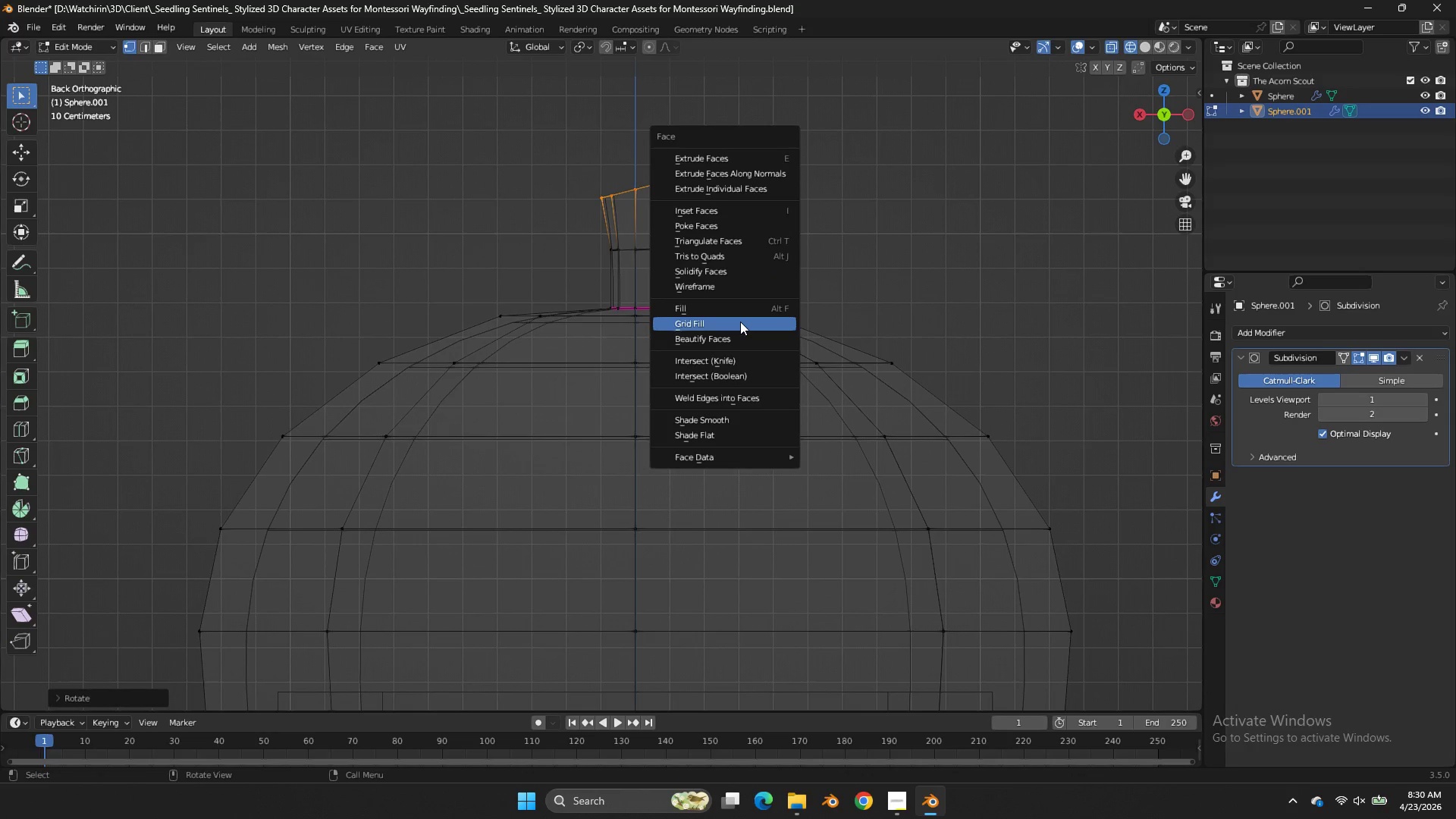 
left_click([740, 322])
 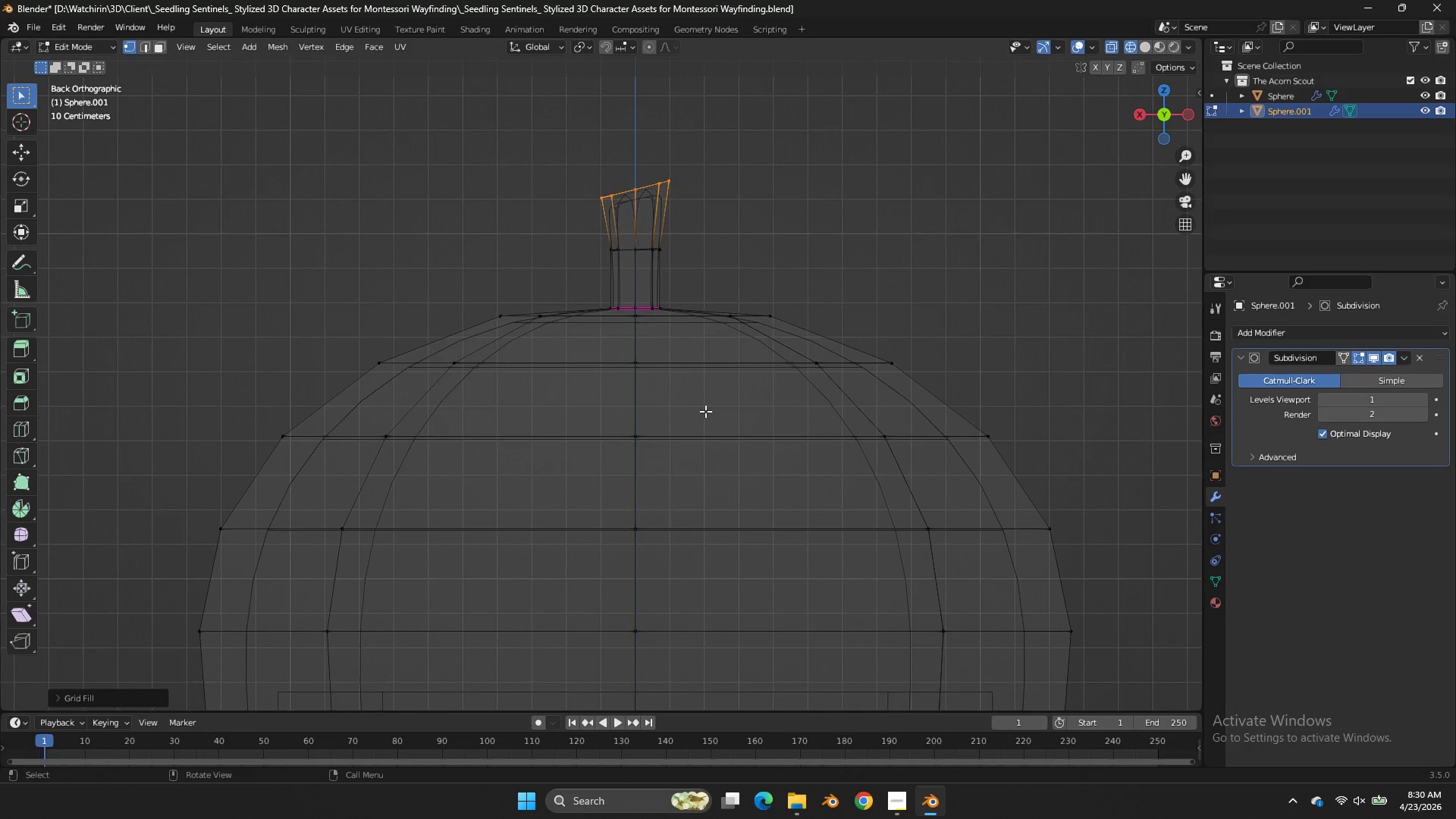 
left_click_drag(start_coordinate=[1162, 129], to_coordinate=[1198, 227])
 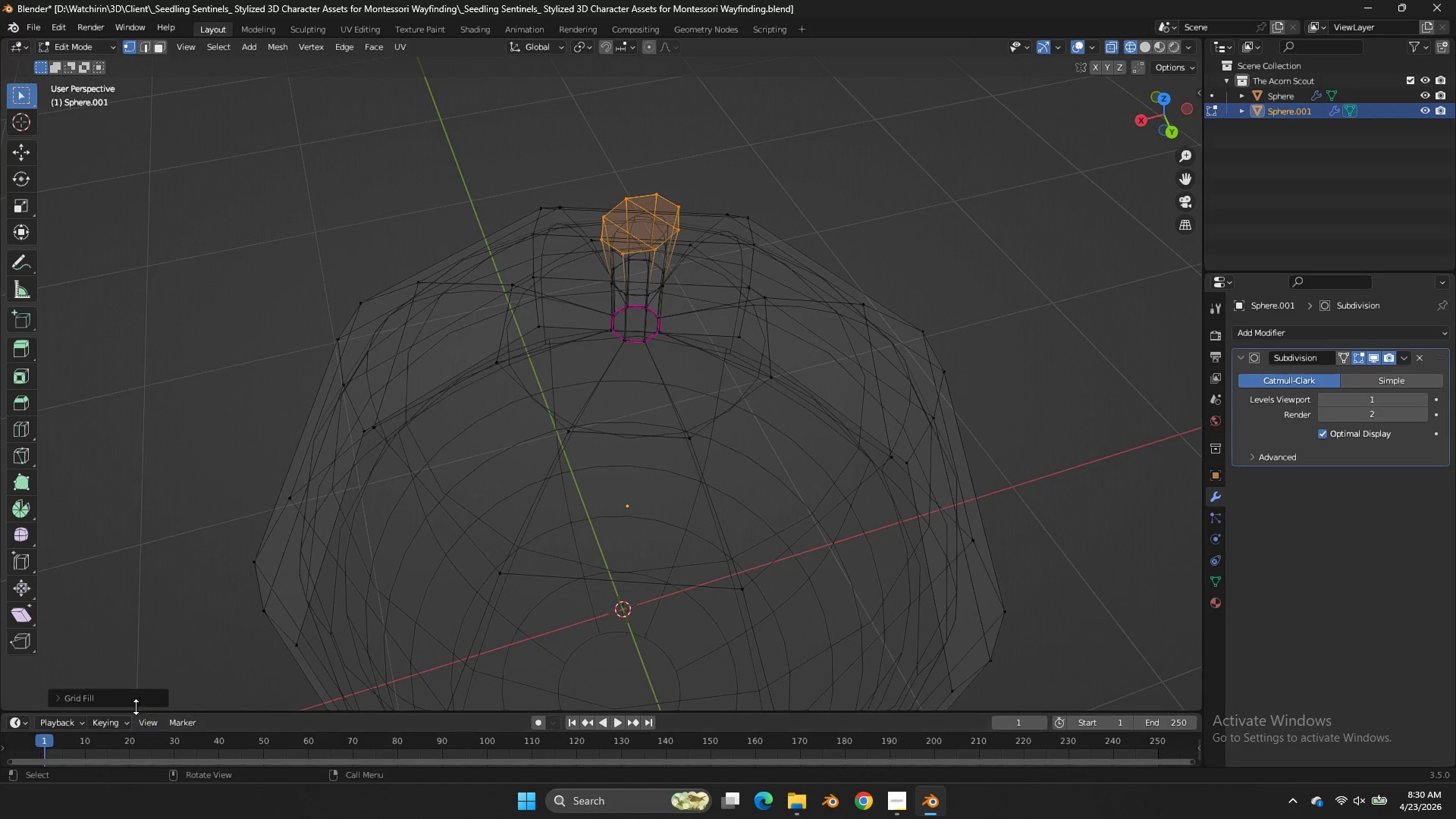 
left_click([130, 699])
 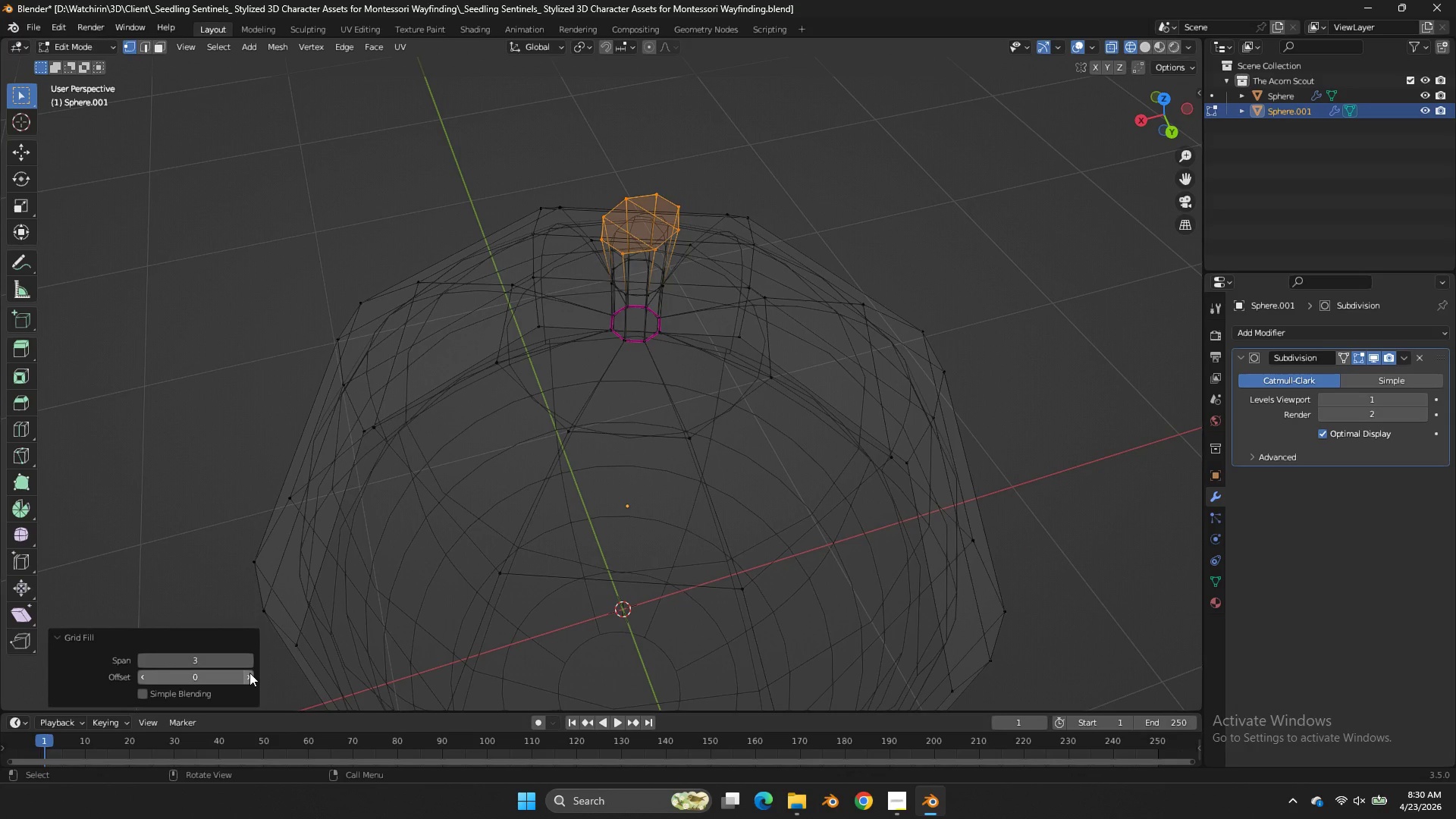 
double_click([249, 673])
 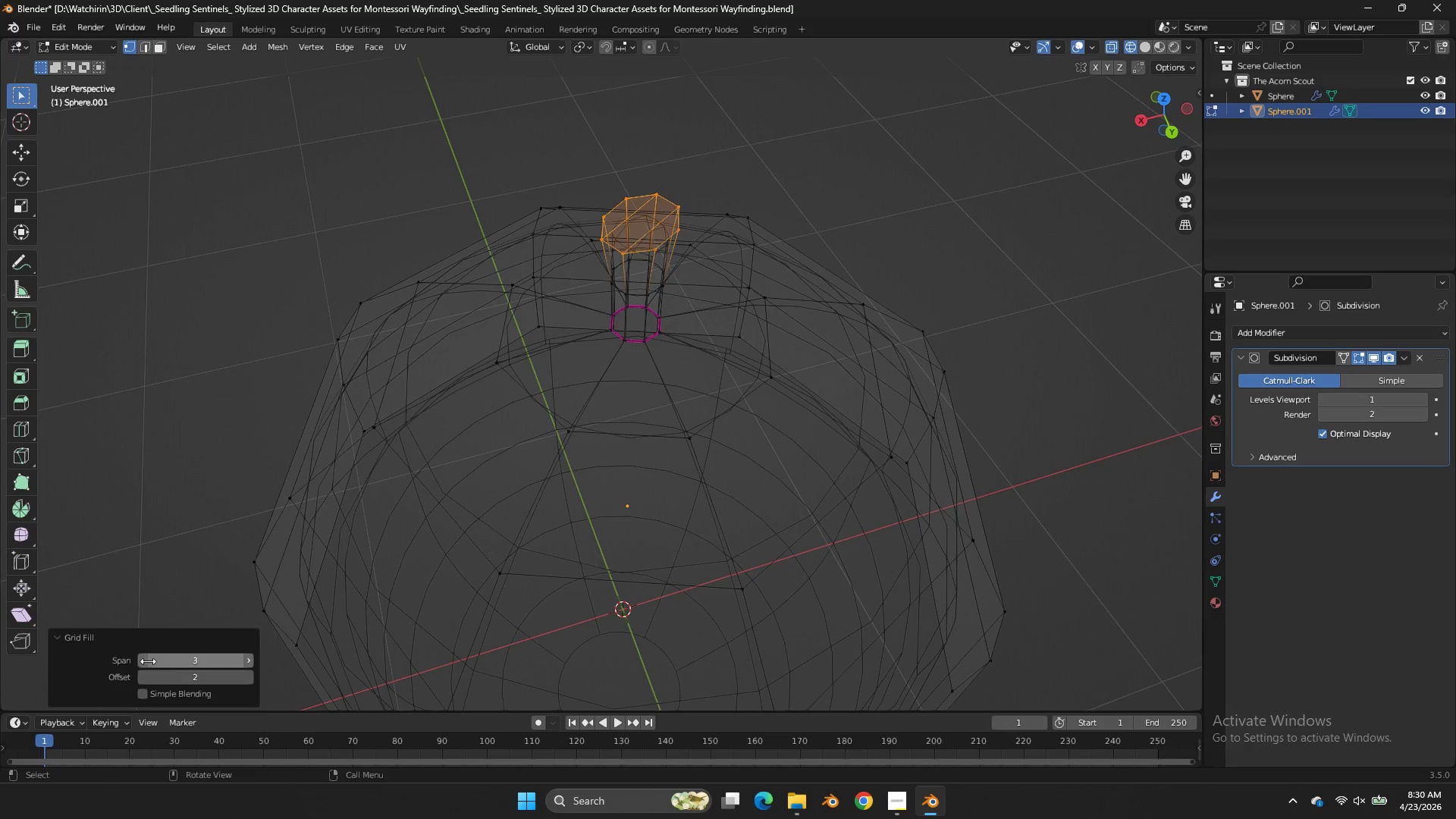 
left_click([146, 660])
 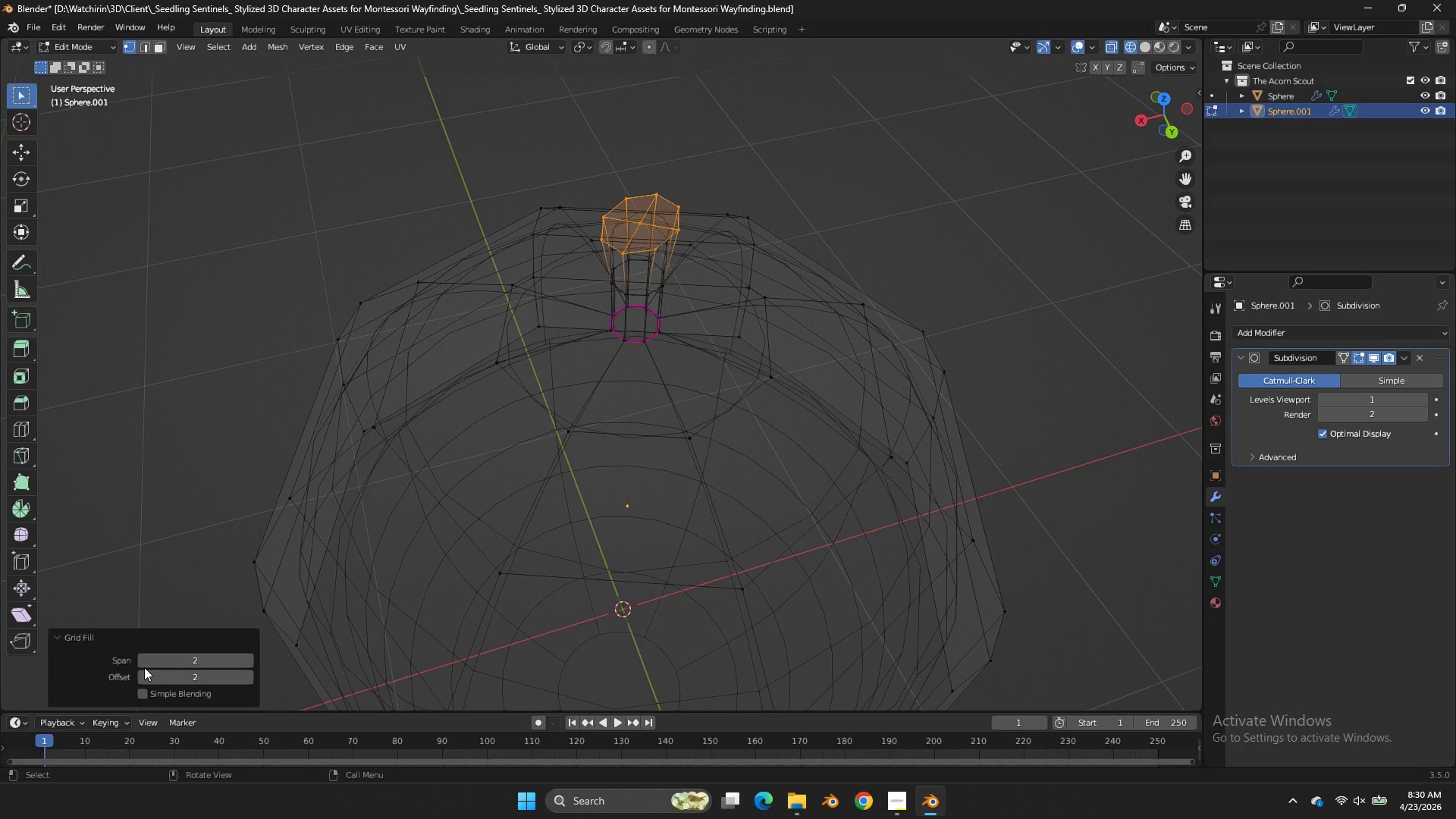 
double_click([144, 667])
 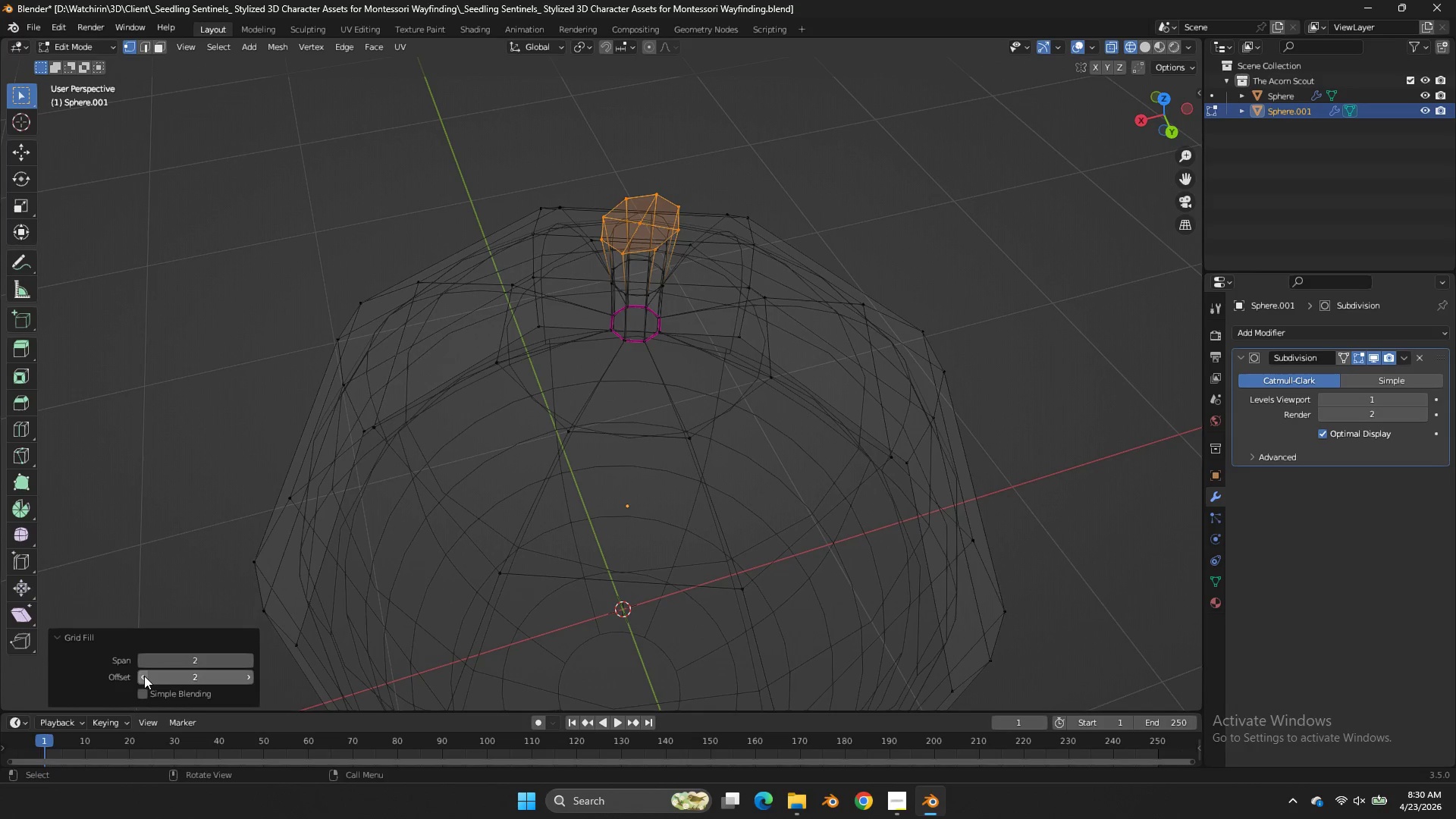 
double_click([144, 676])
 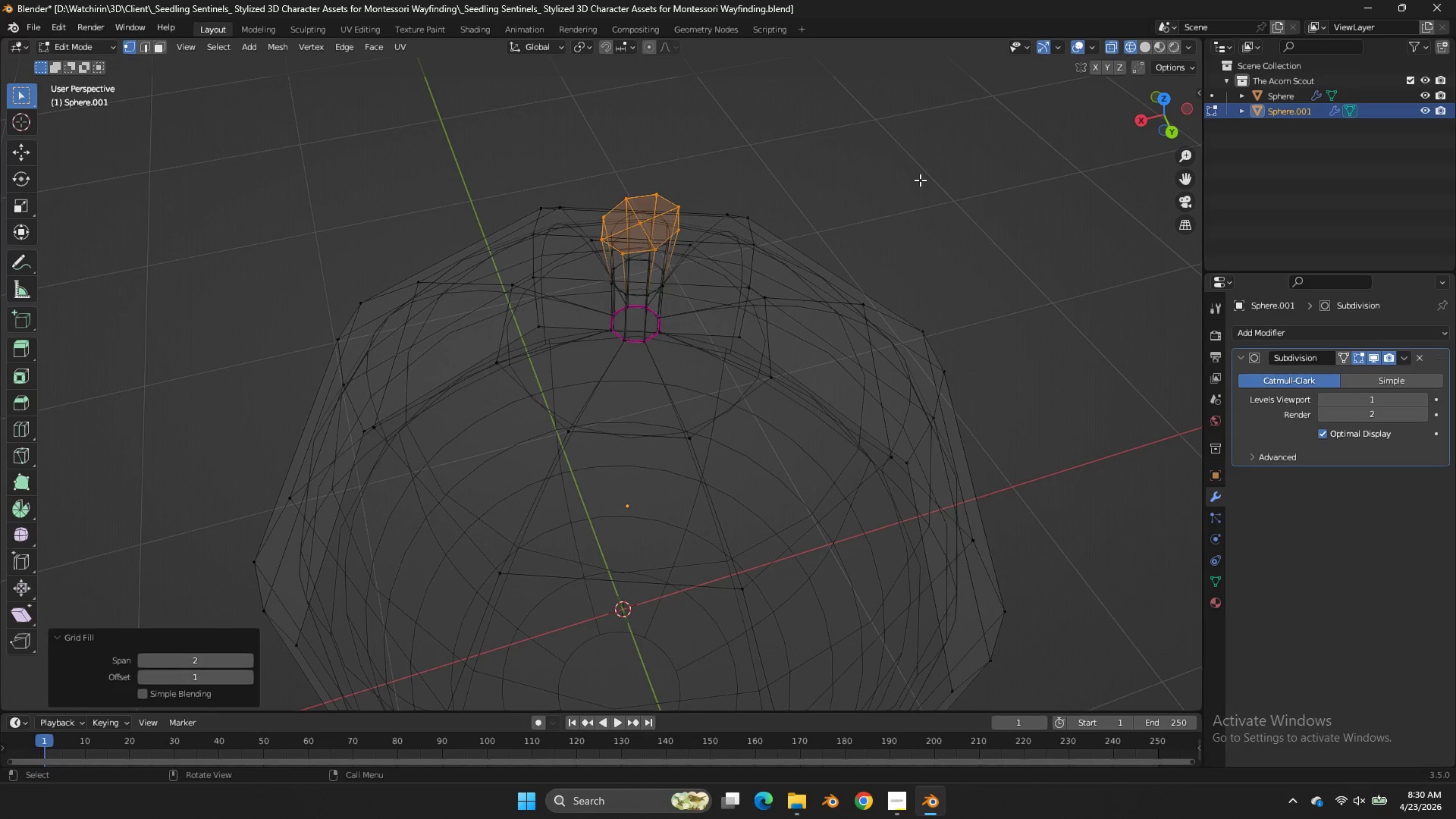 
key(Tab)
 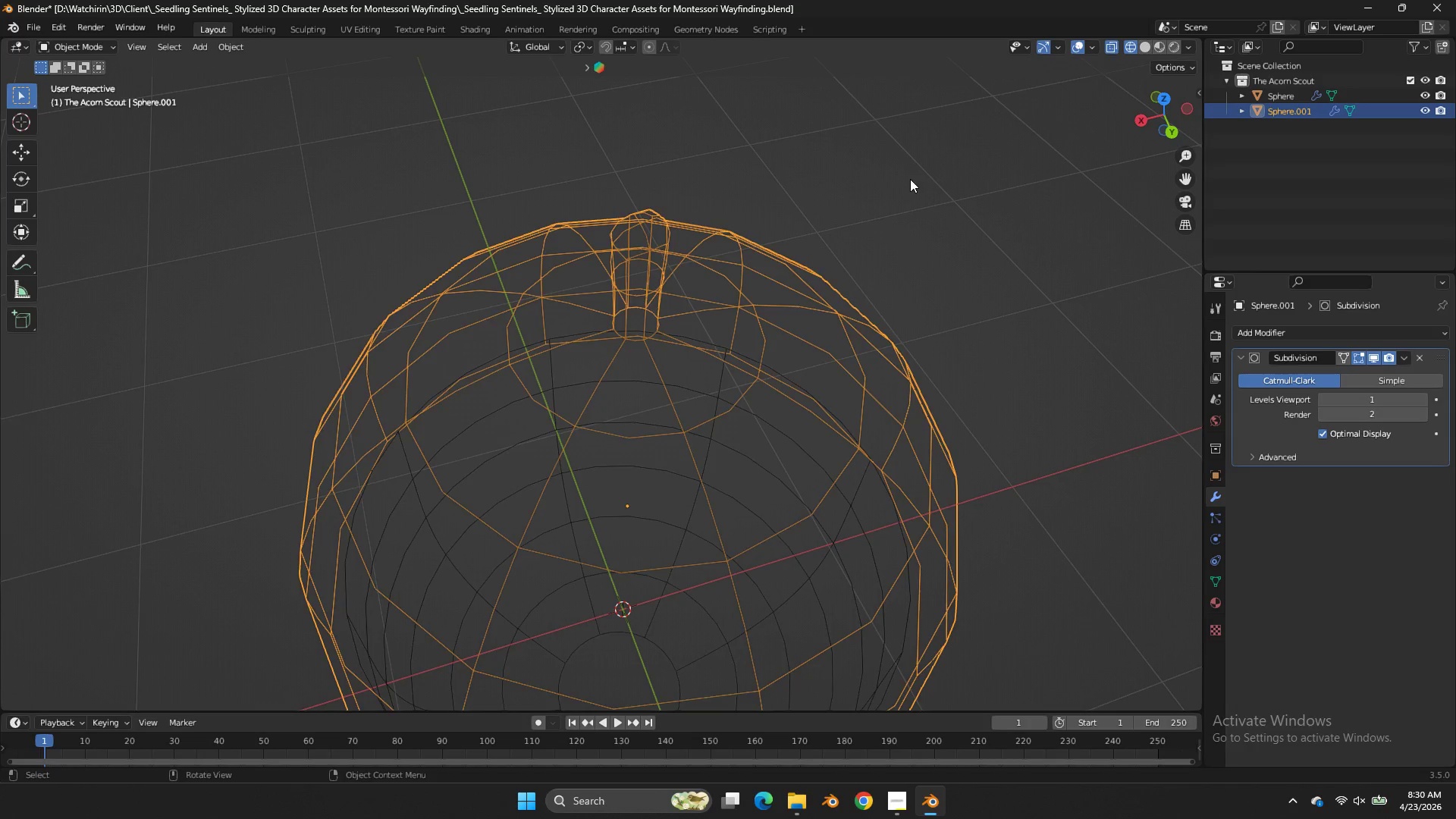 
key(Tab)
 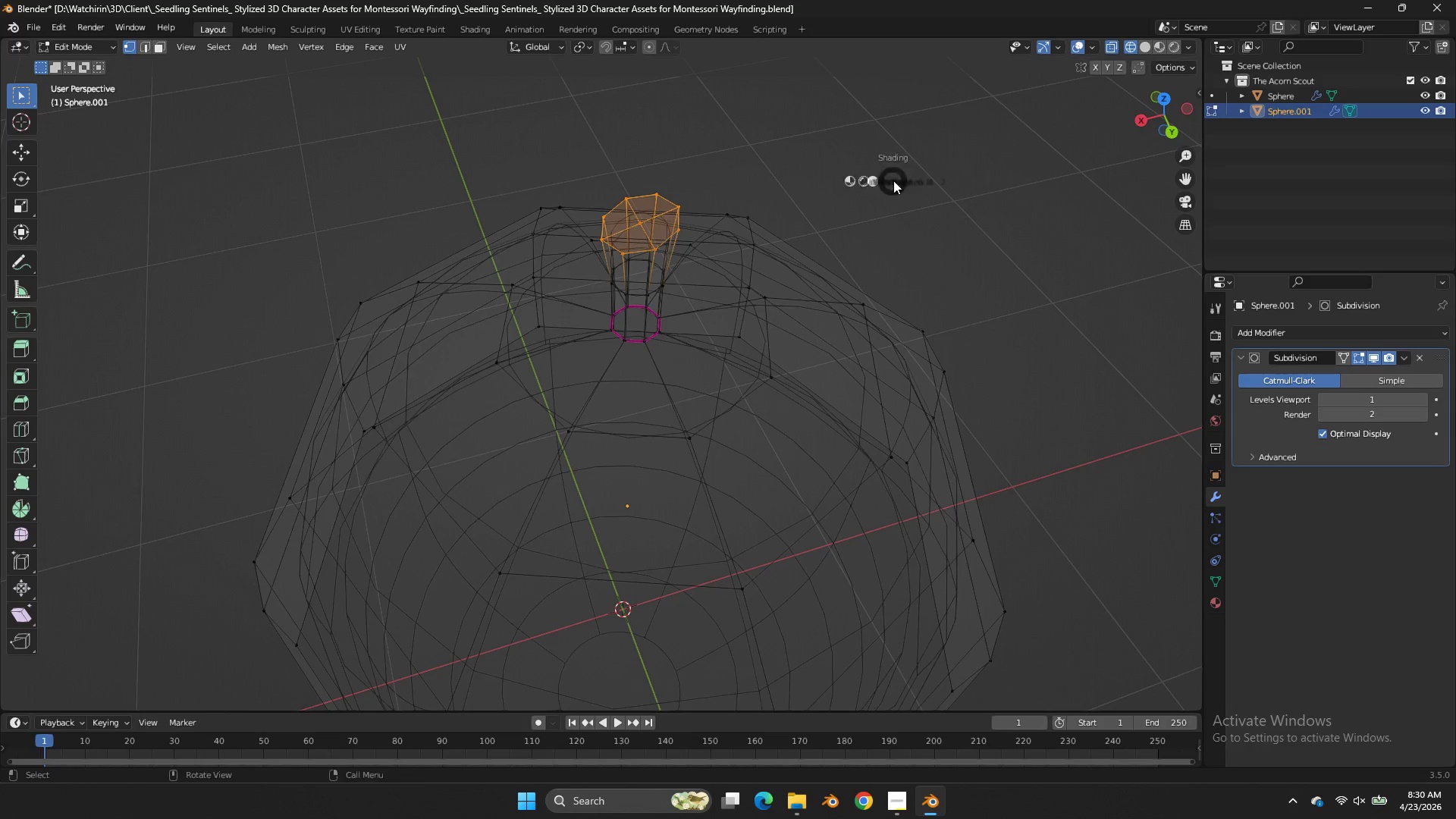 
type(zE)
 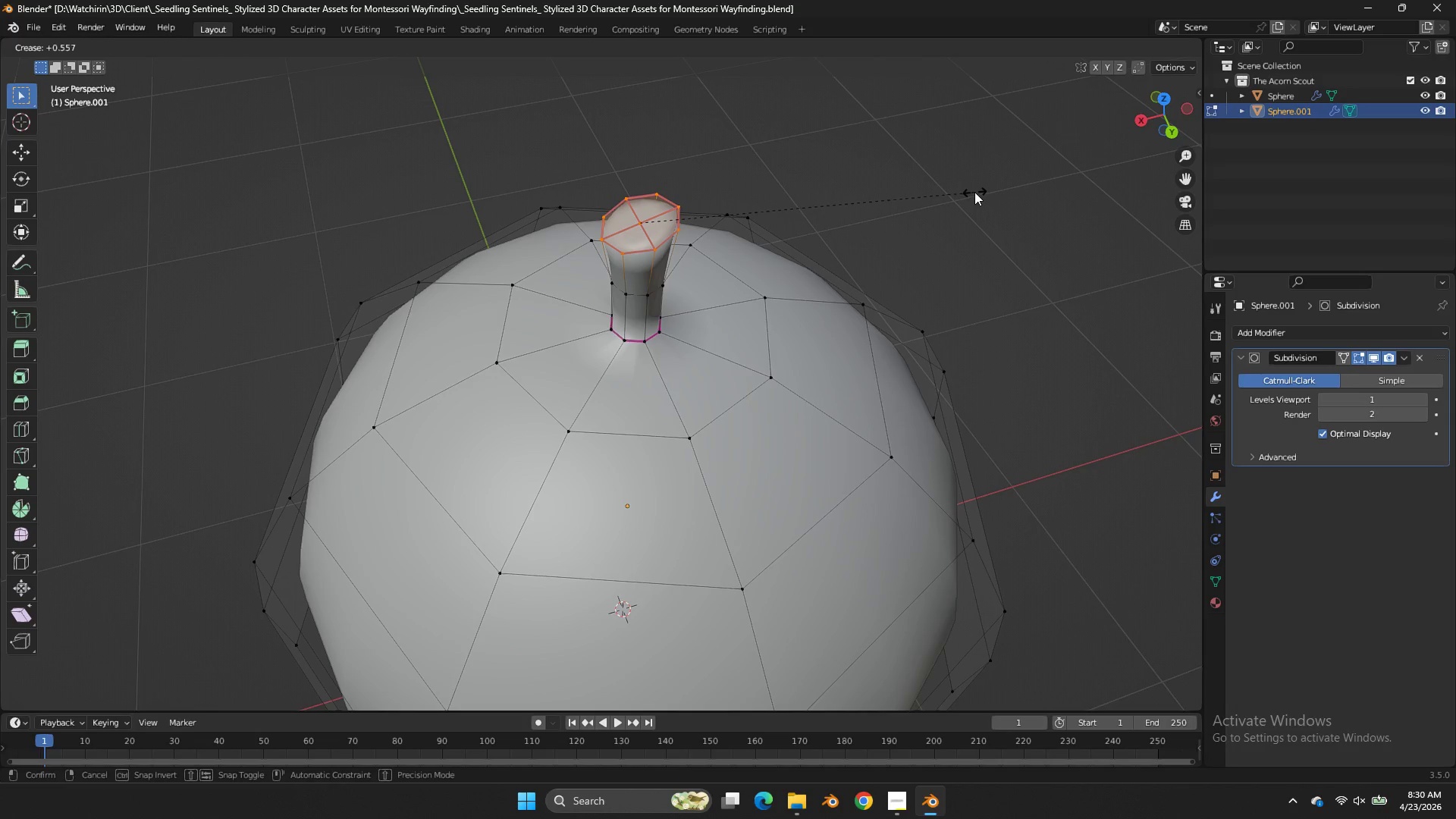 
left_click([971, 192])
 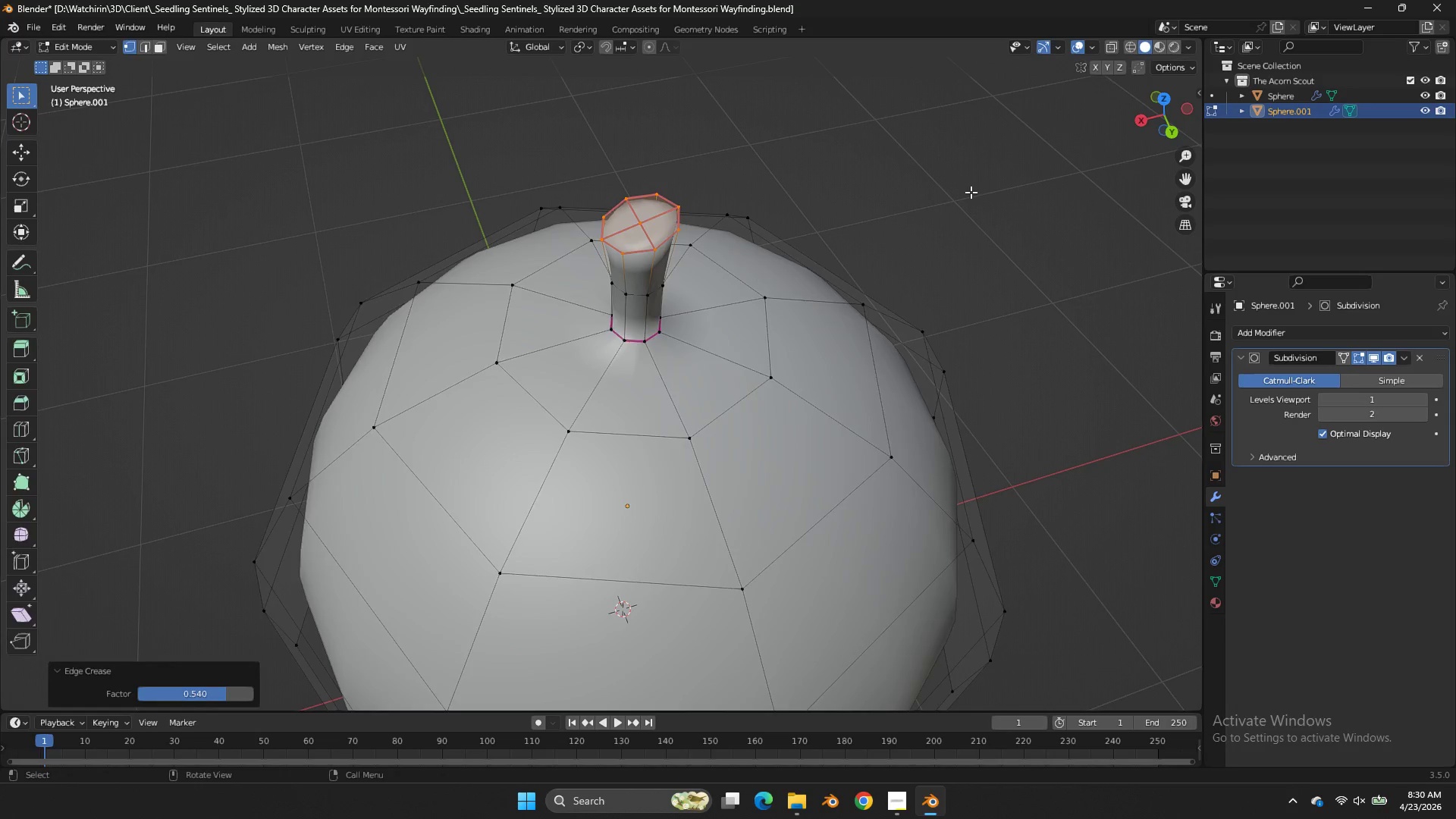 
double_click([971, 192])
 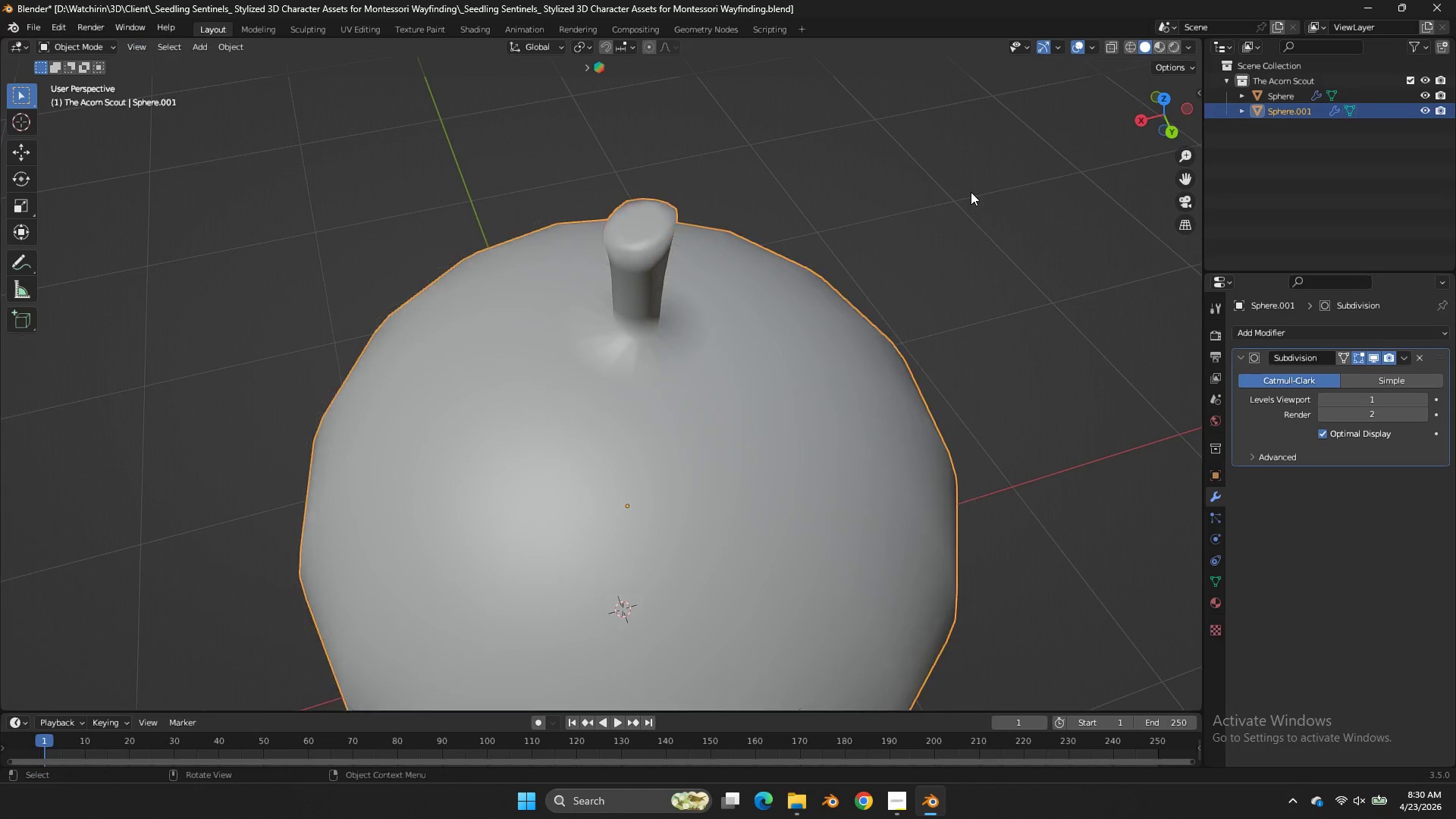 
key(Tab)
 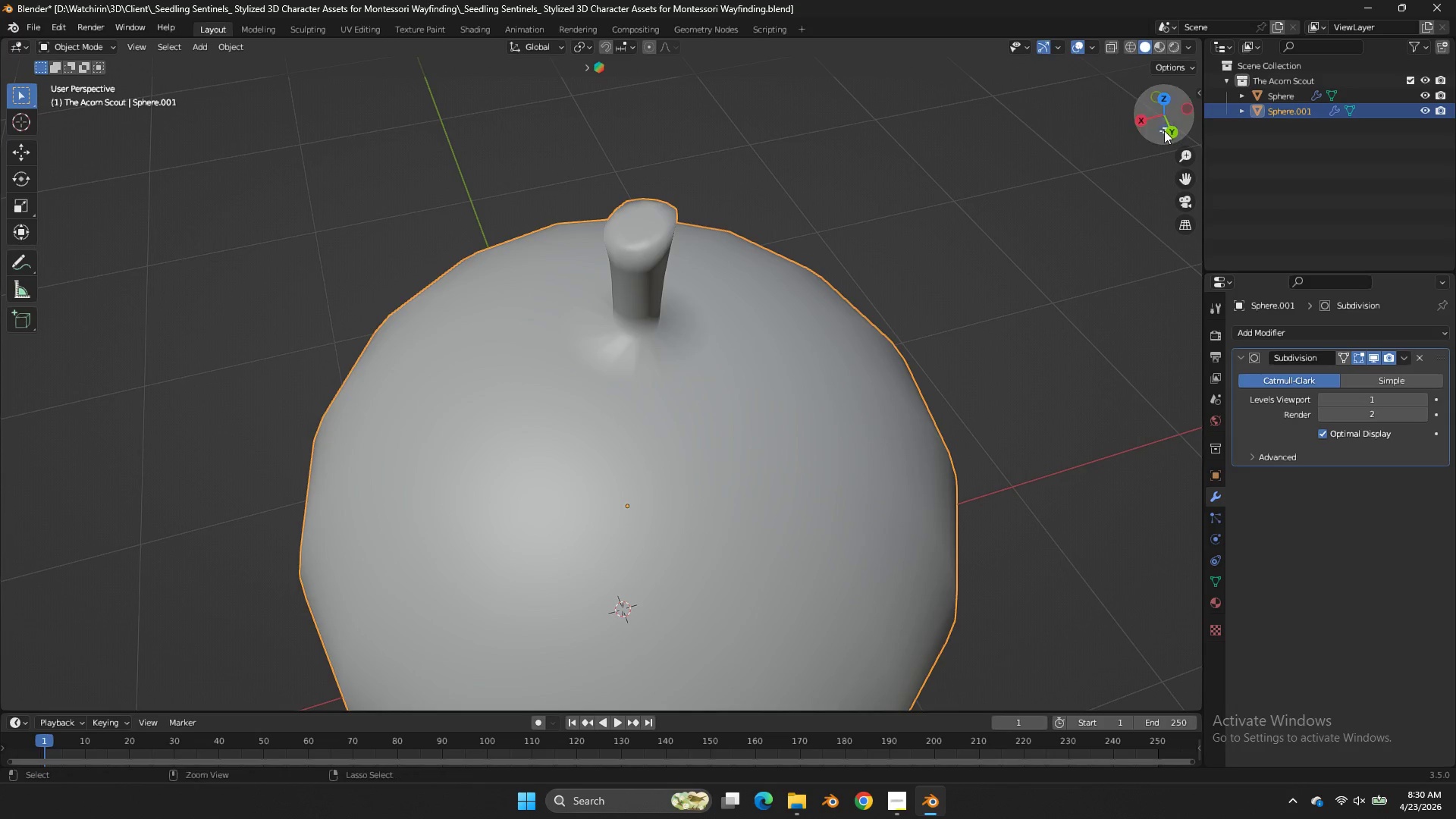 
key(Control+ControlLeft)
 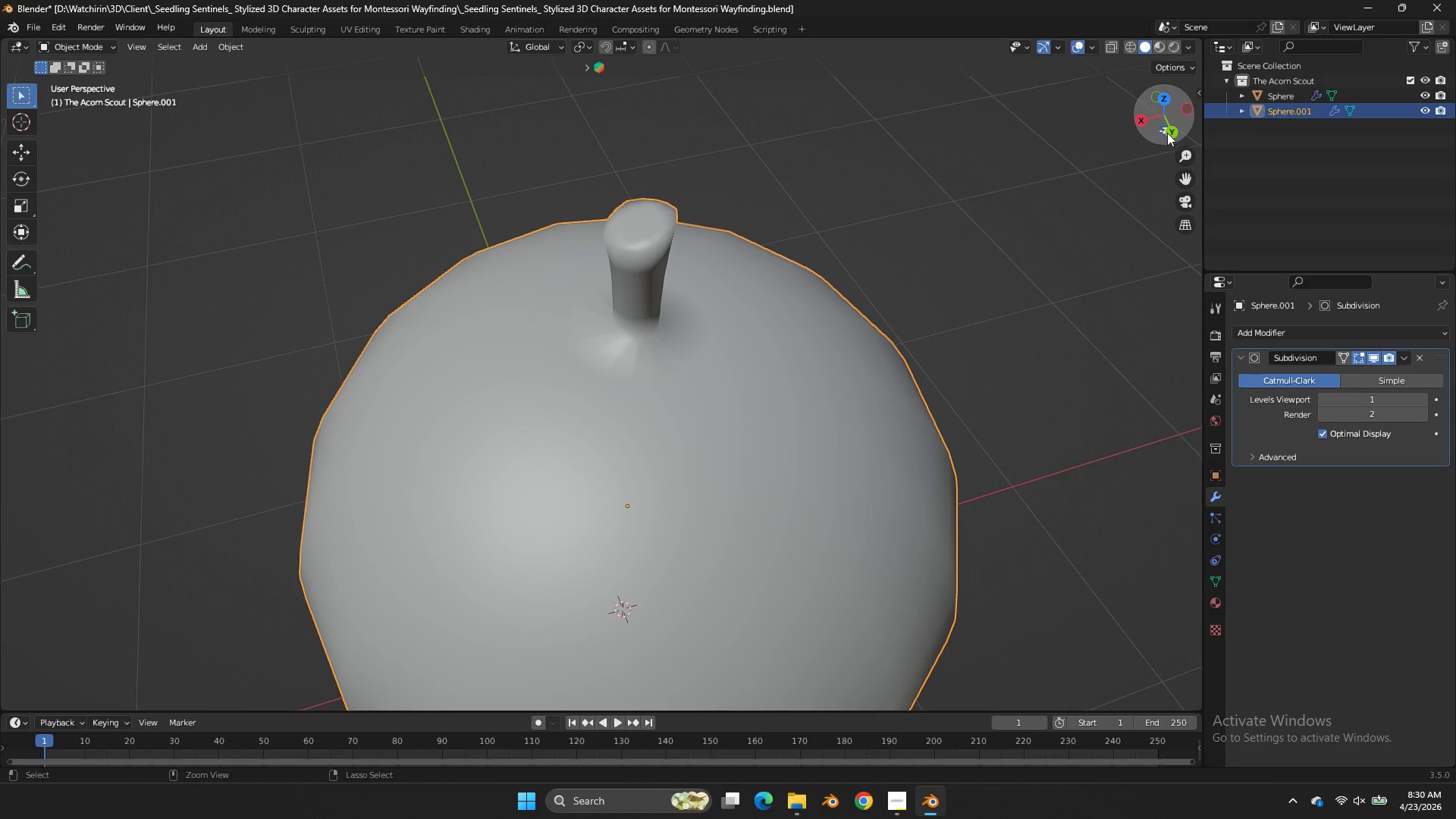 
key(Control+S)
 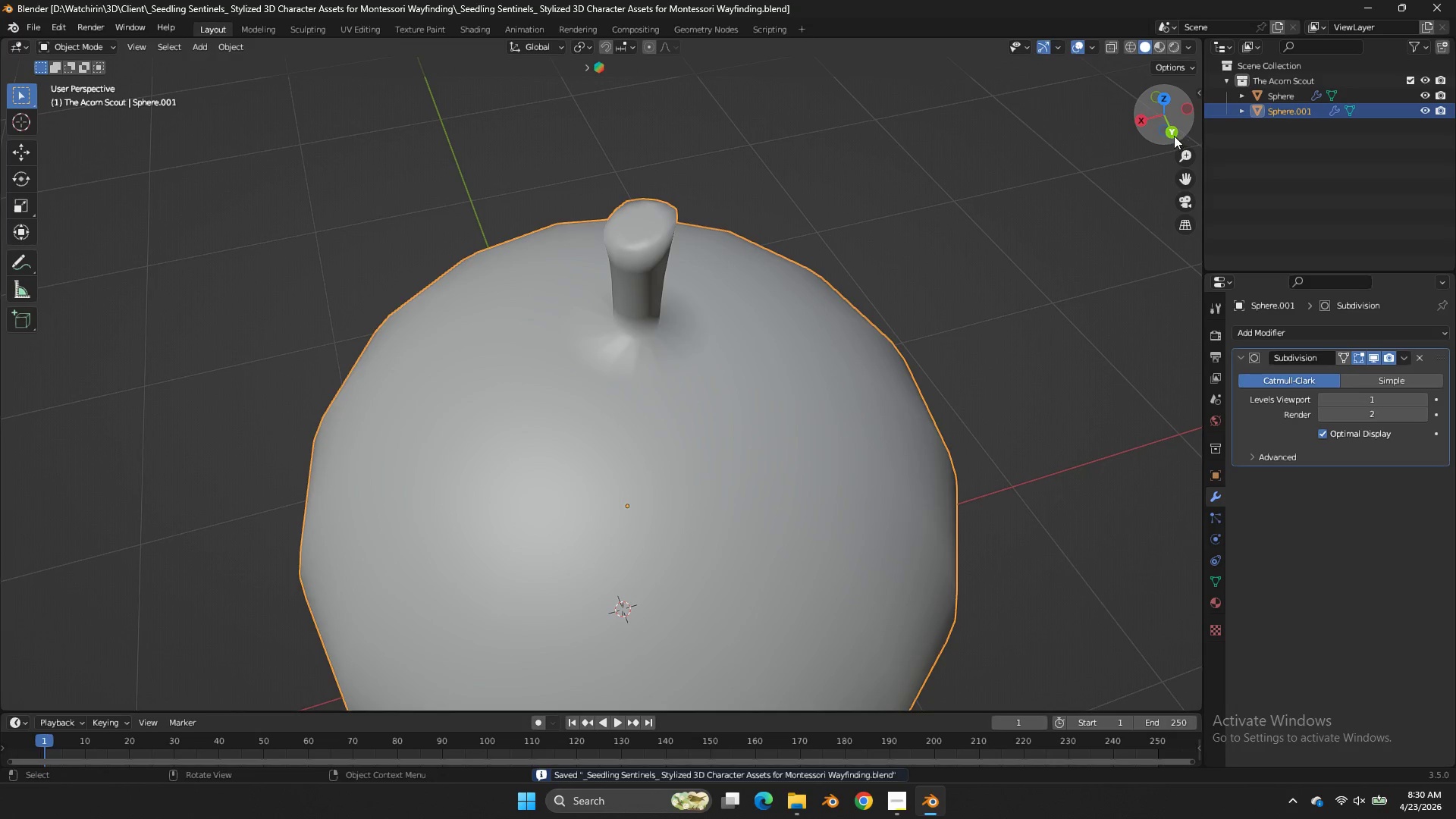 
double_click([1174, 136])
 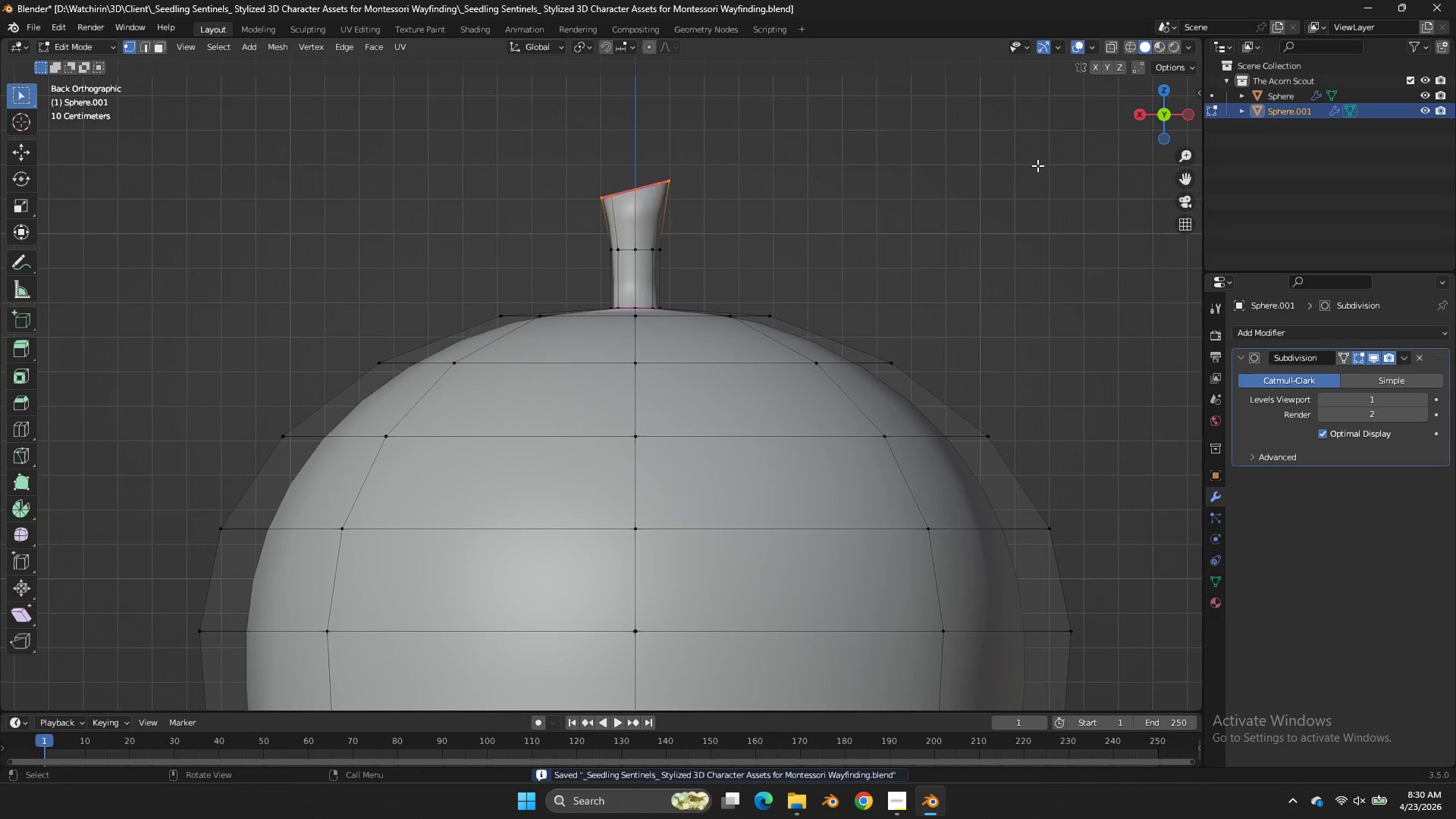 
key(Tab)
type(zgx)
 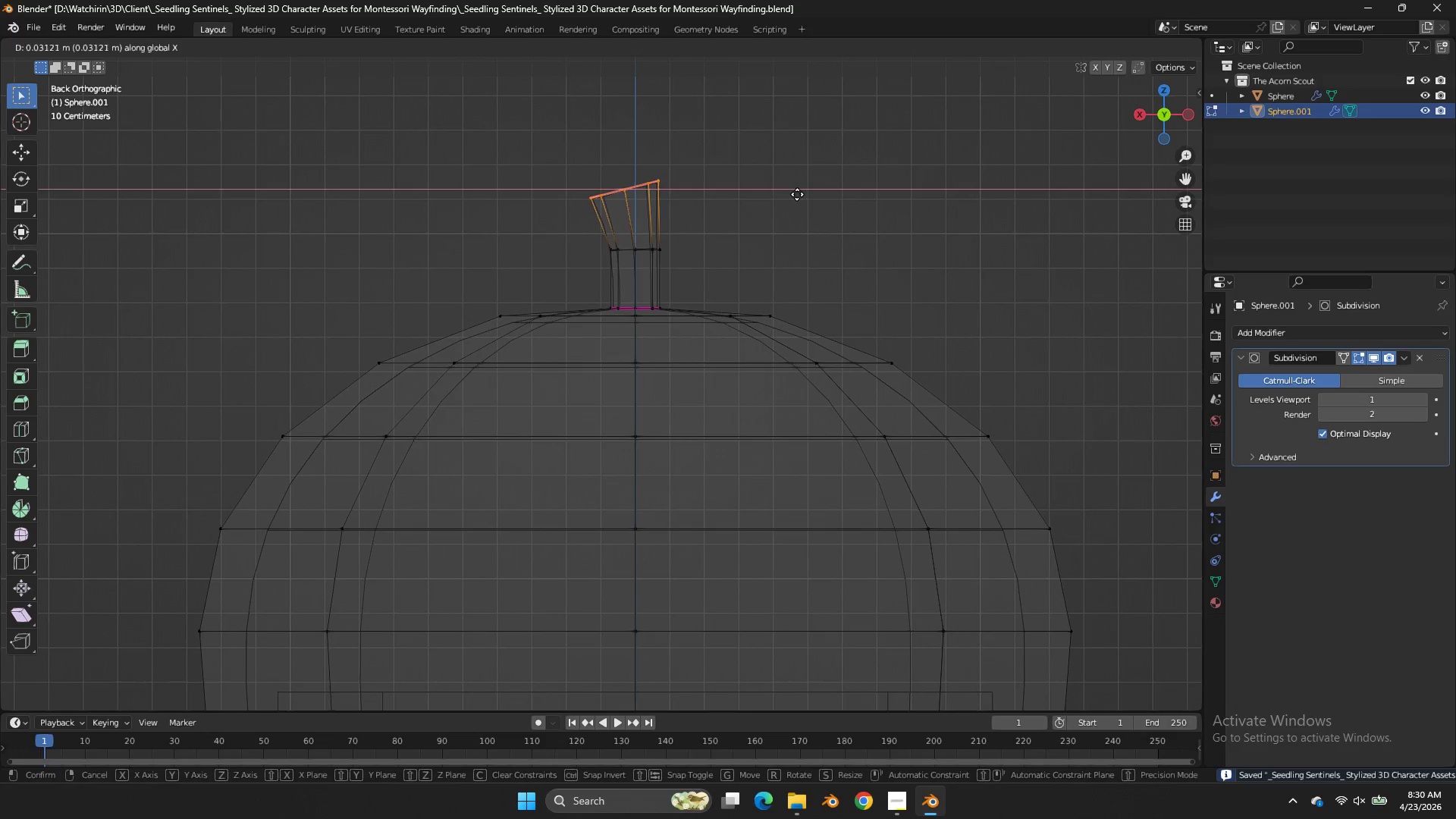 
hold_key(key=ShiftLeft, duration=0.69)
 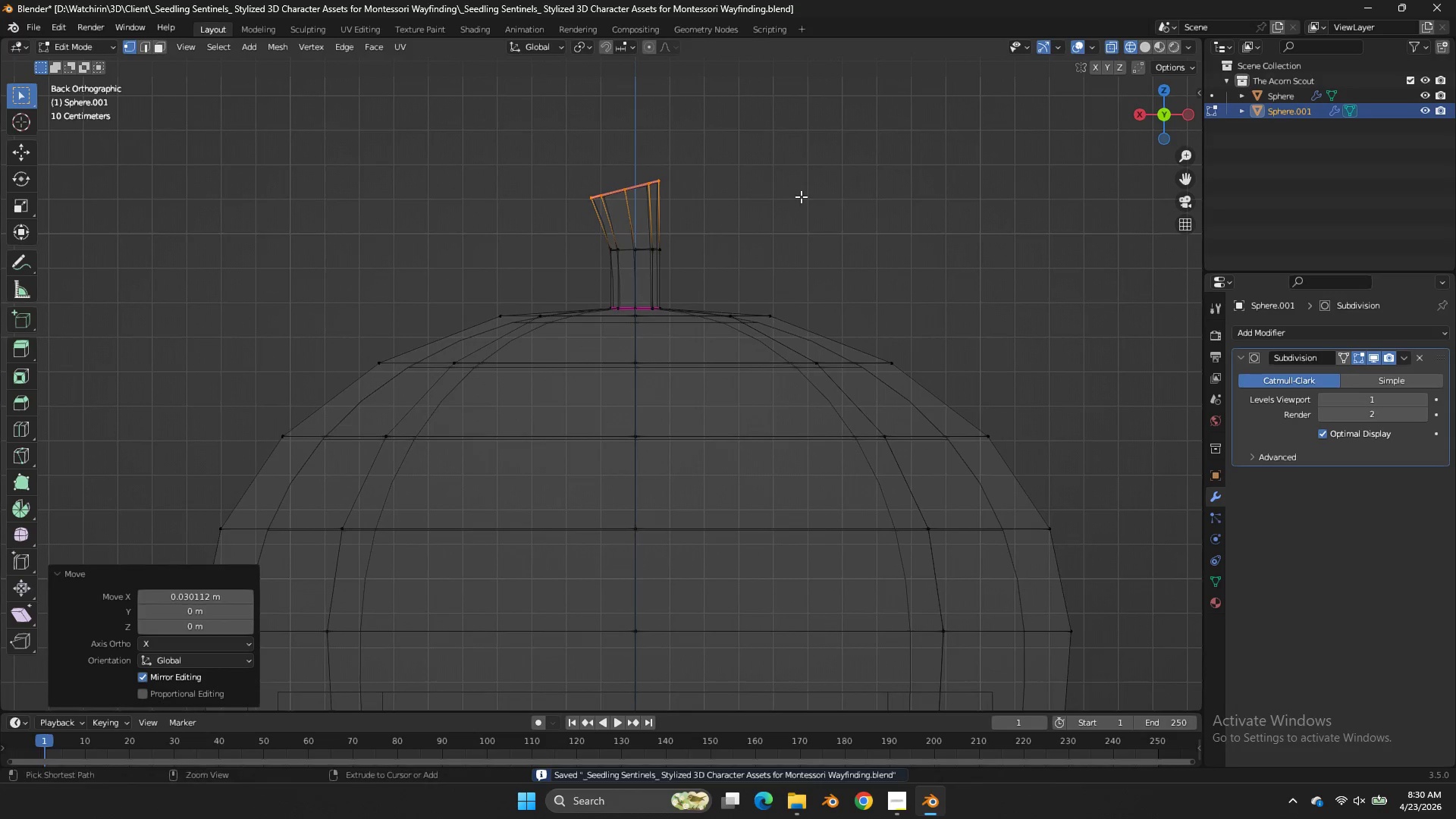 
double_click([801, 196])
 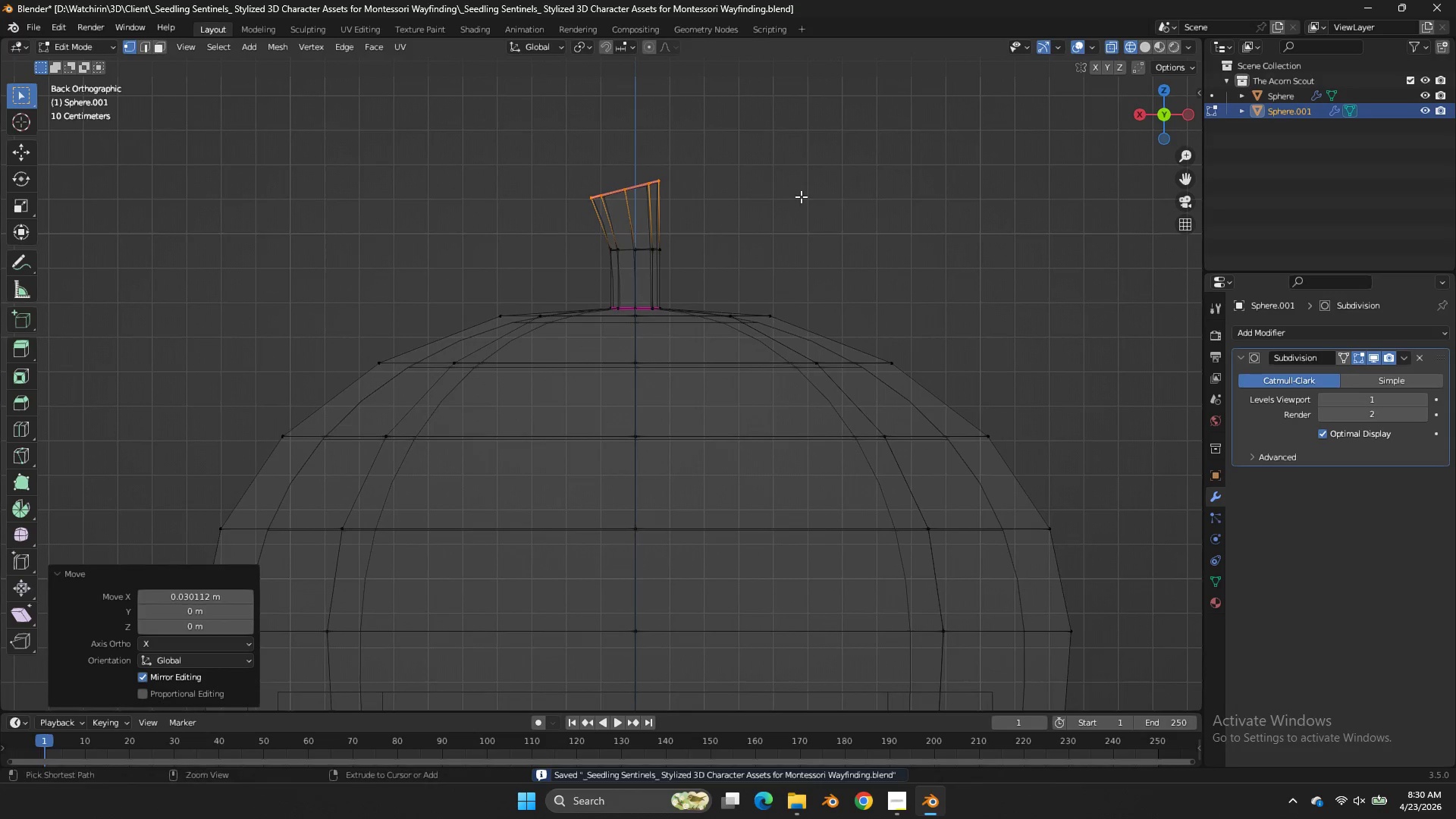 
key(Control+ControlLeft)
 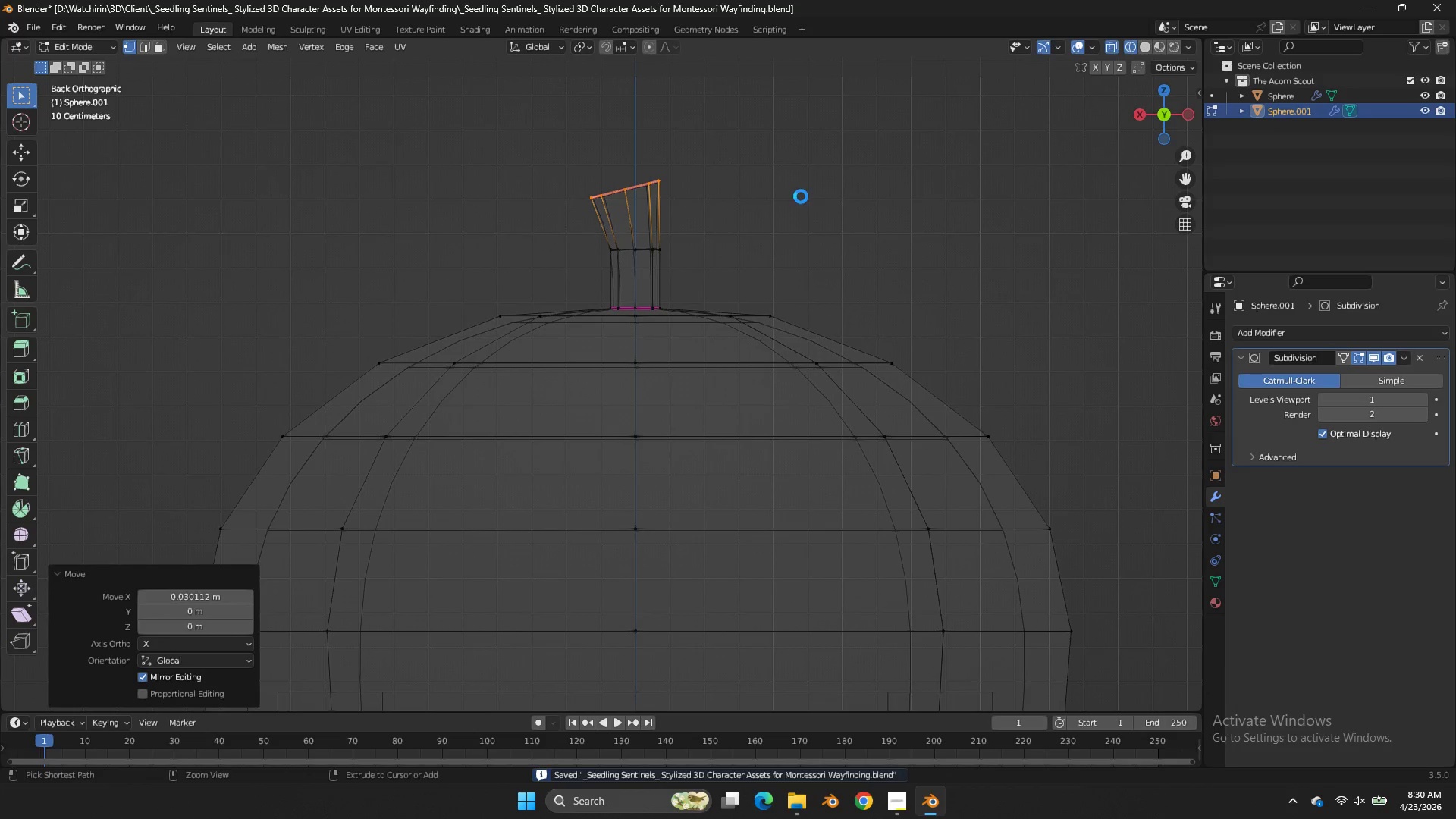 
key(Control+S)
 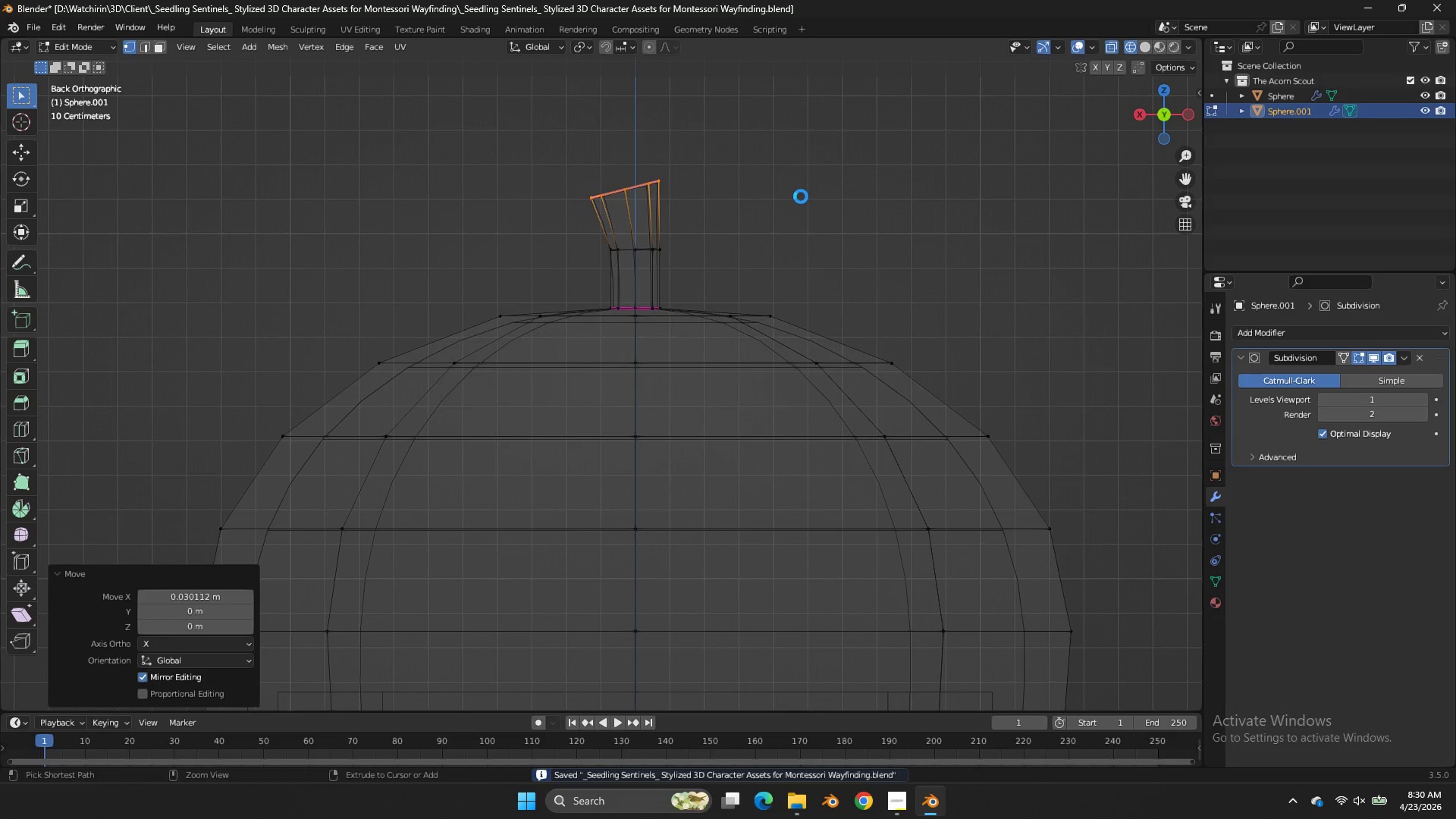 
key(Tab)
 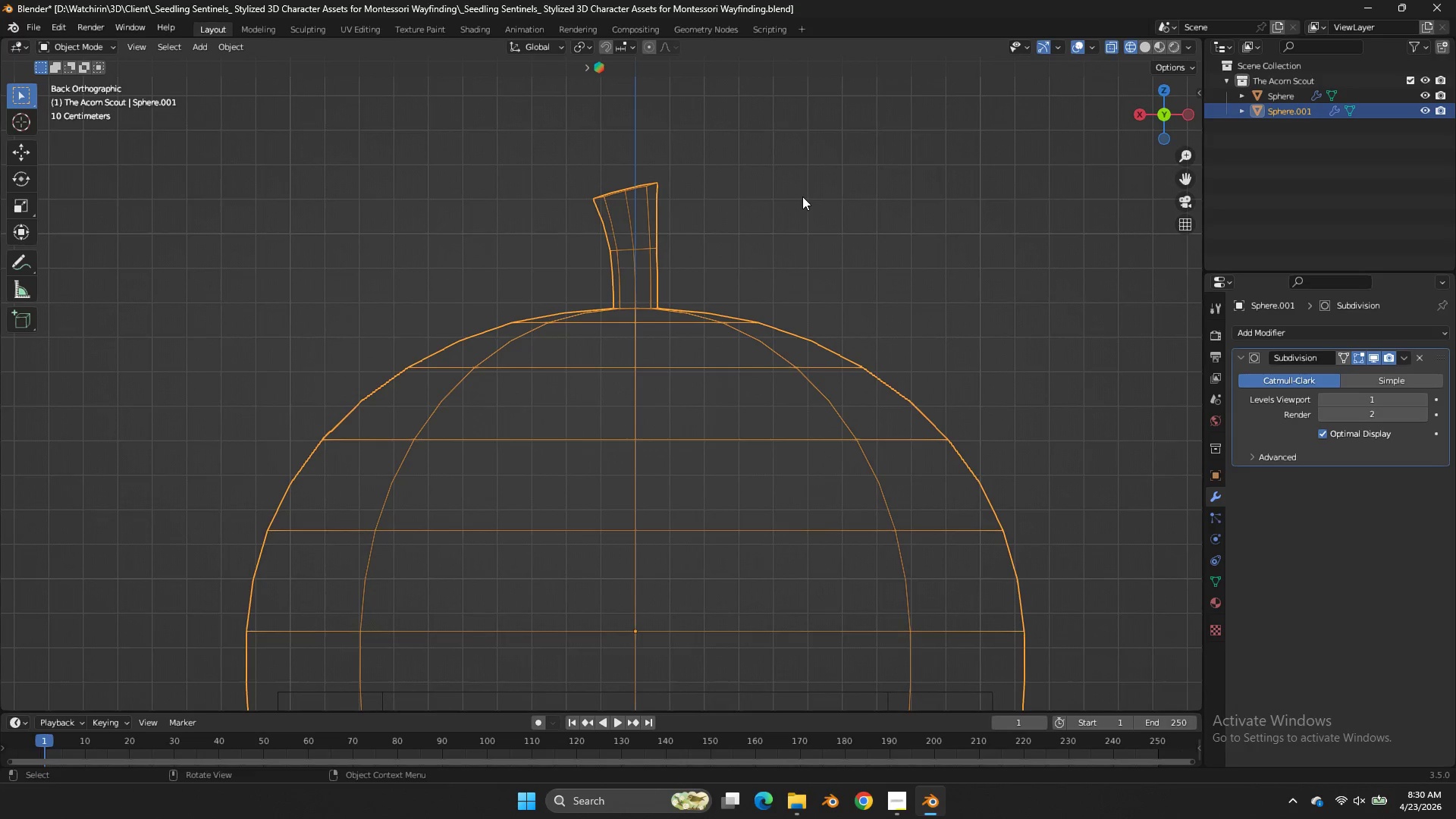 
wait(17.45)
 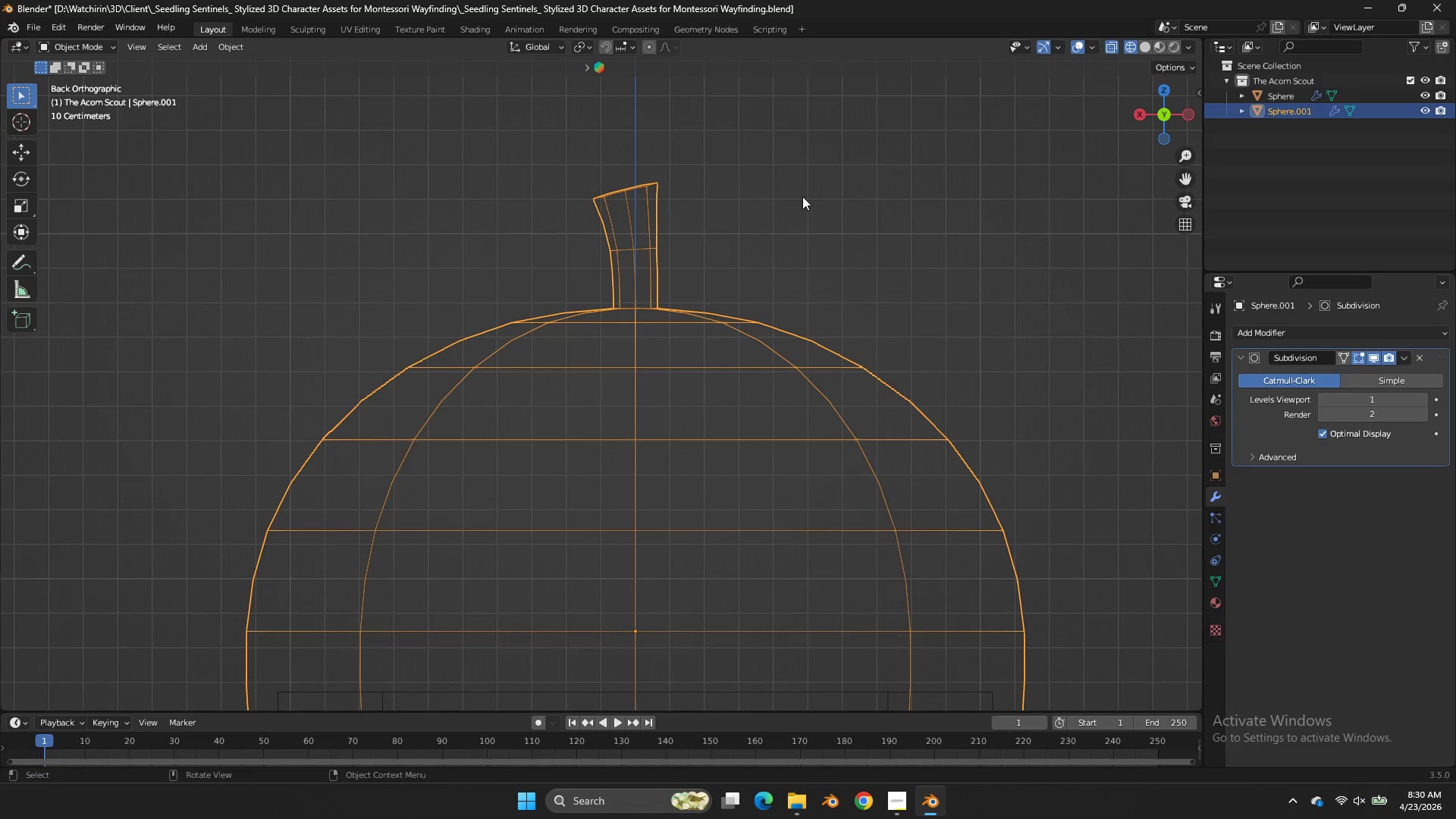 
scroll: coordinate [829, 257], scroll_direction: down, amount: 4.0
 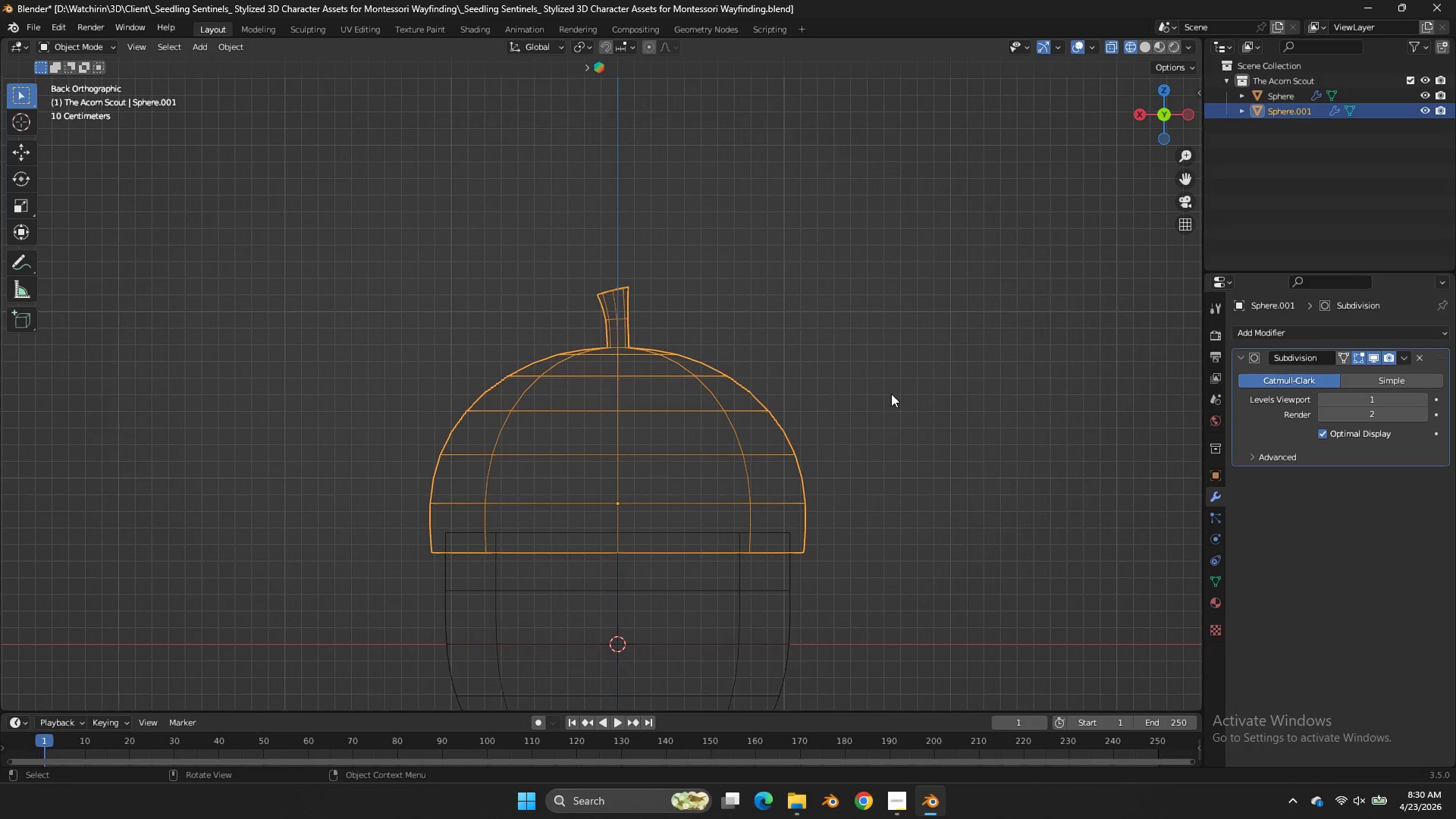 
key(Tab)
 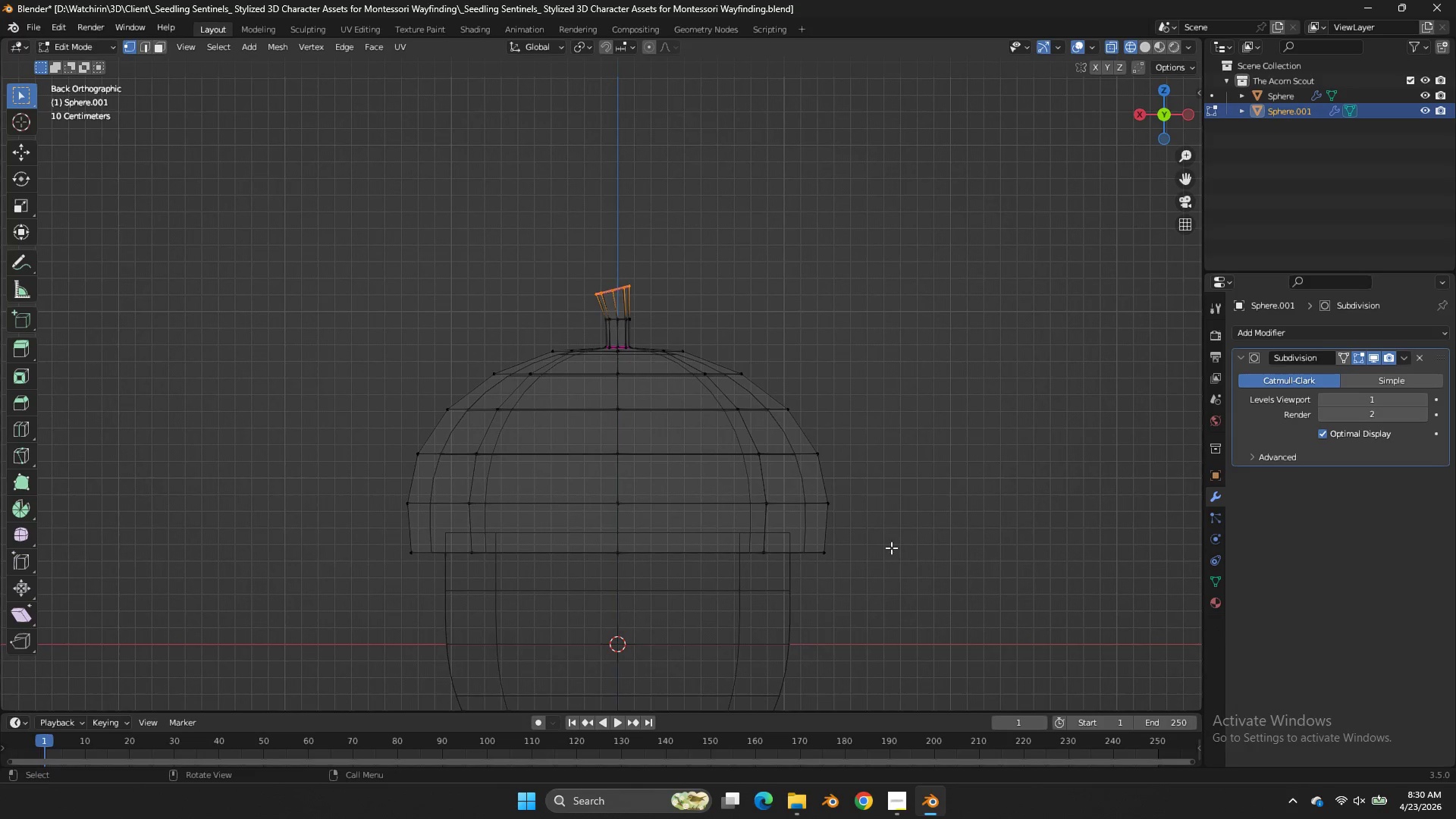 
left_click_drag(start_coordinate=[921, 584], to_coordinate=[287, 348])
 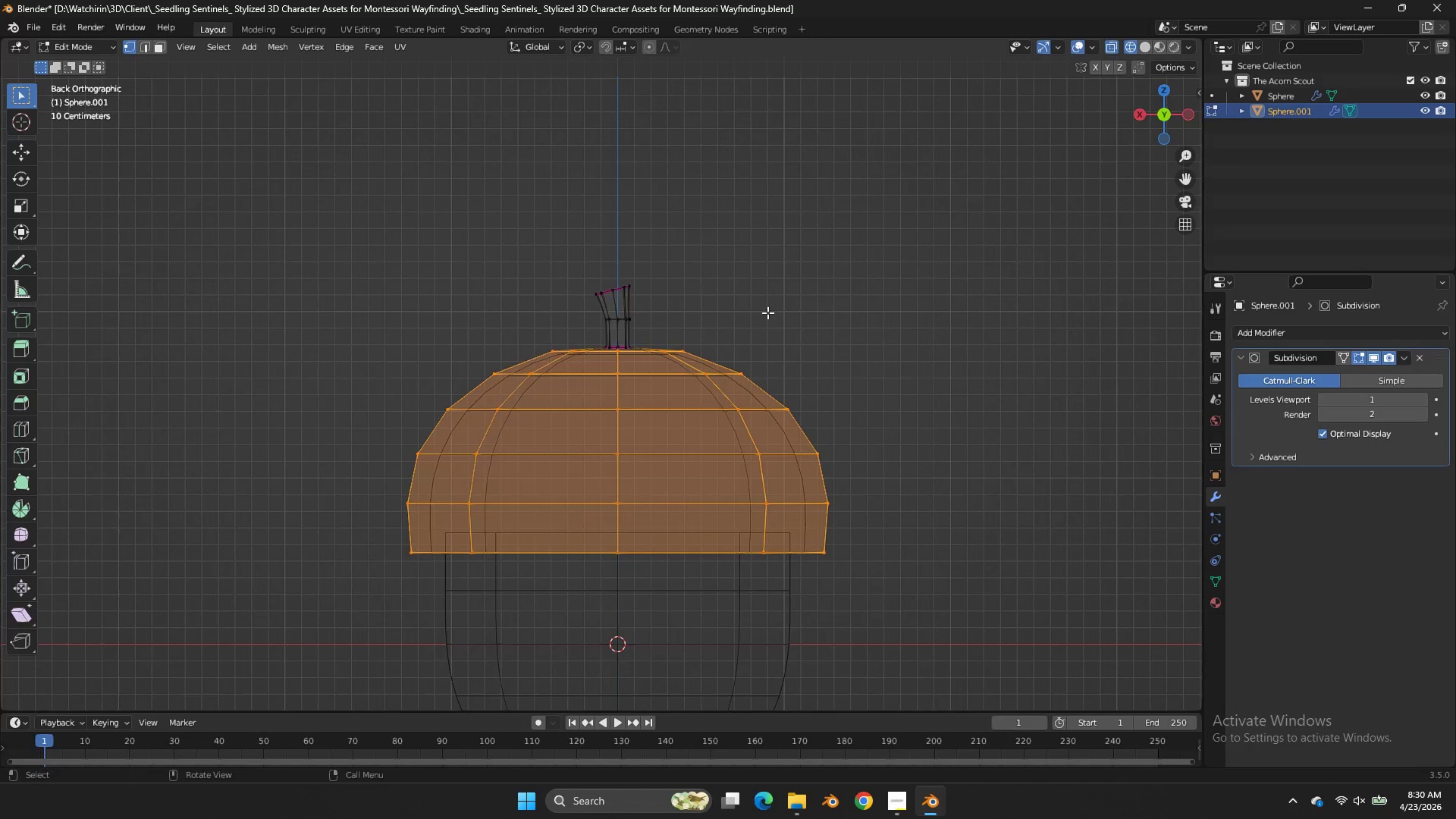 
scroll: coordinate [768, 312], scroll_direction: up, amount: 4.0
 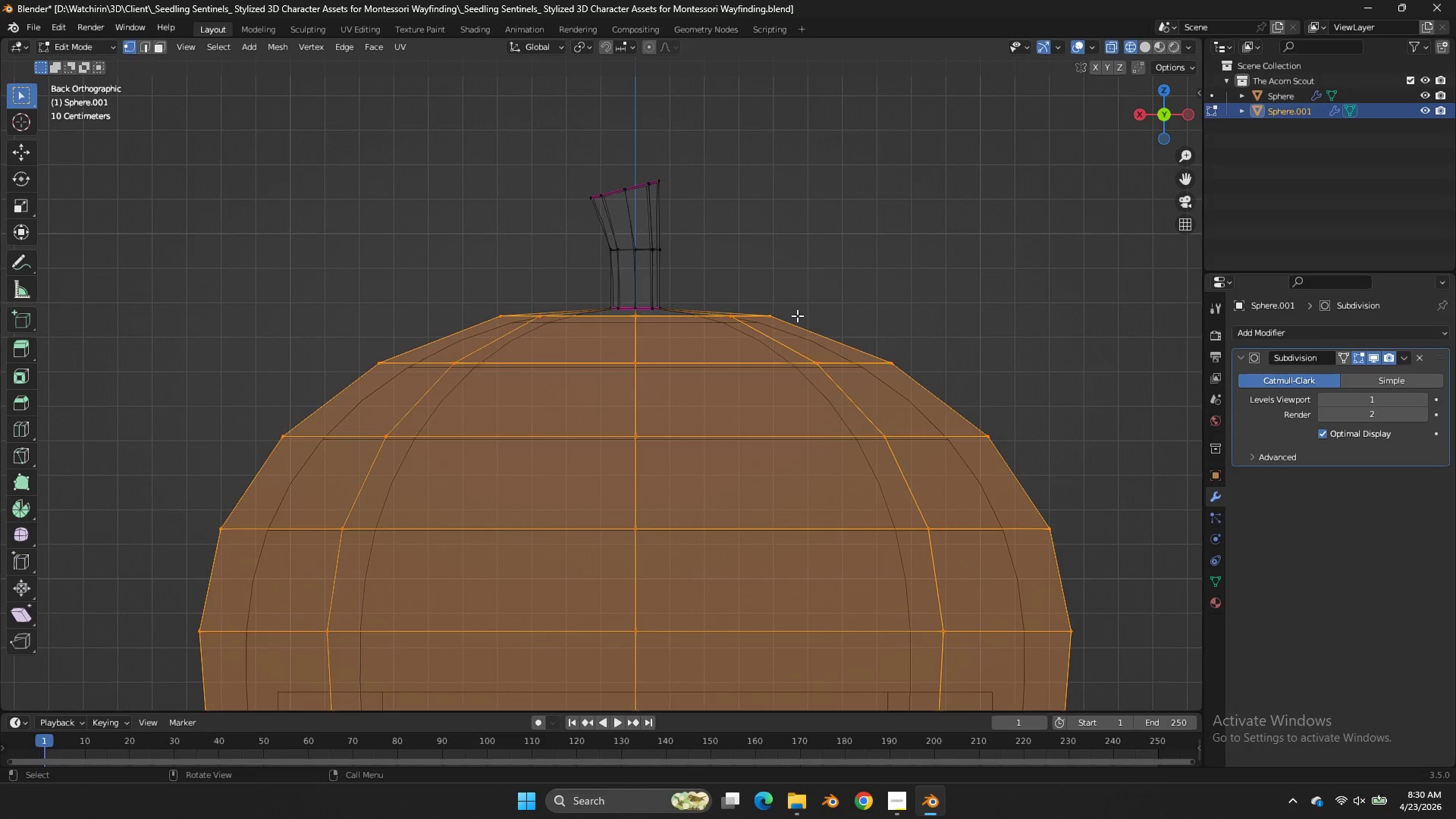 
key(Z)
 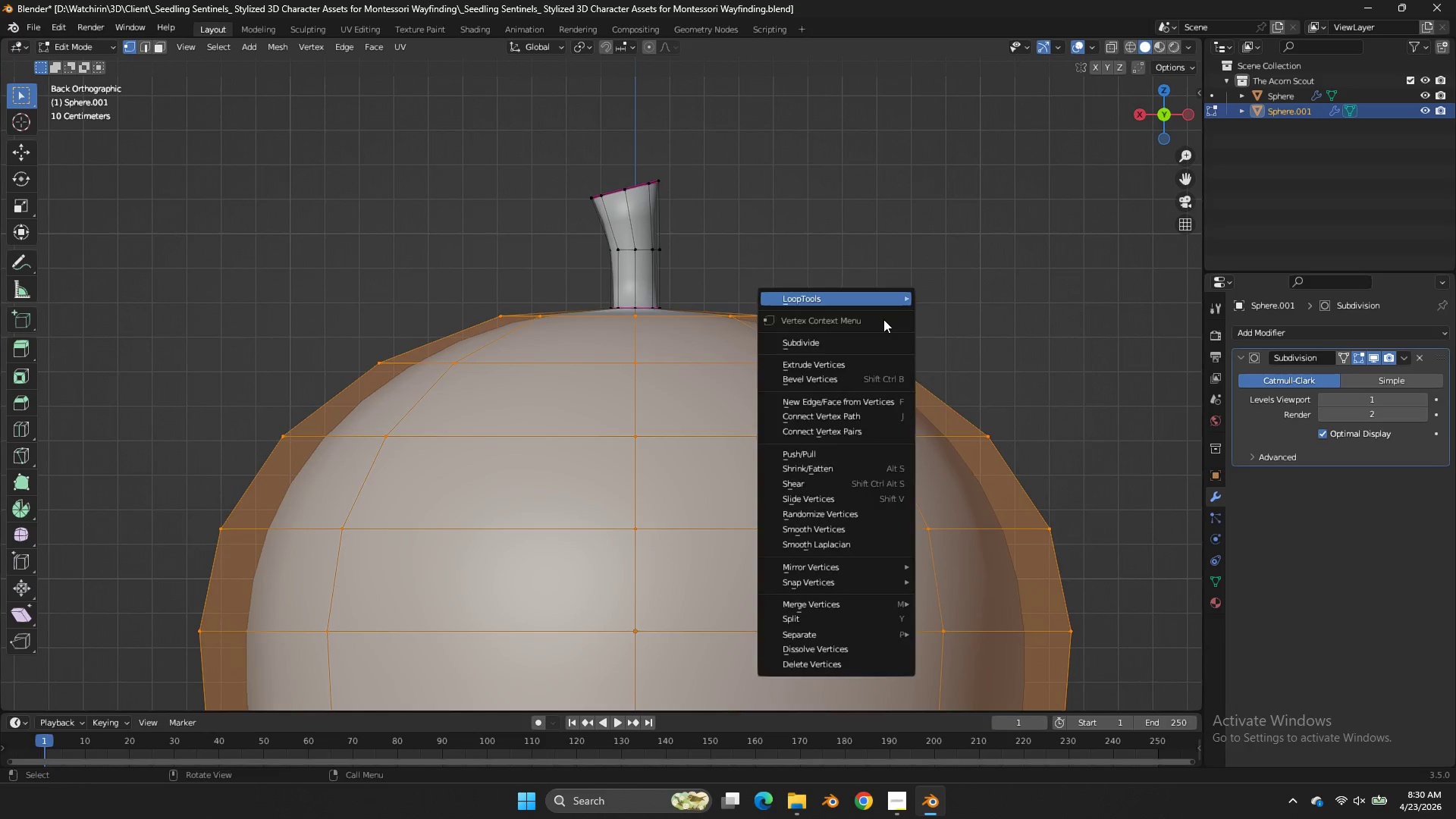 
right_click([883, 319])
 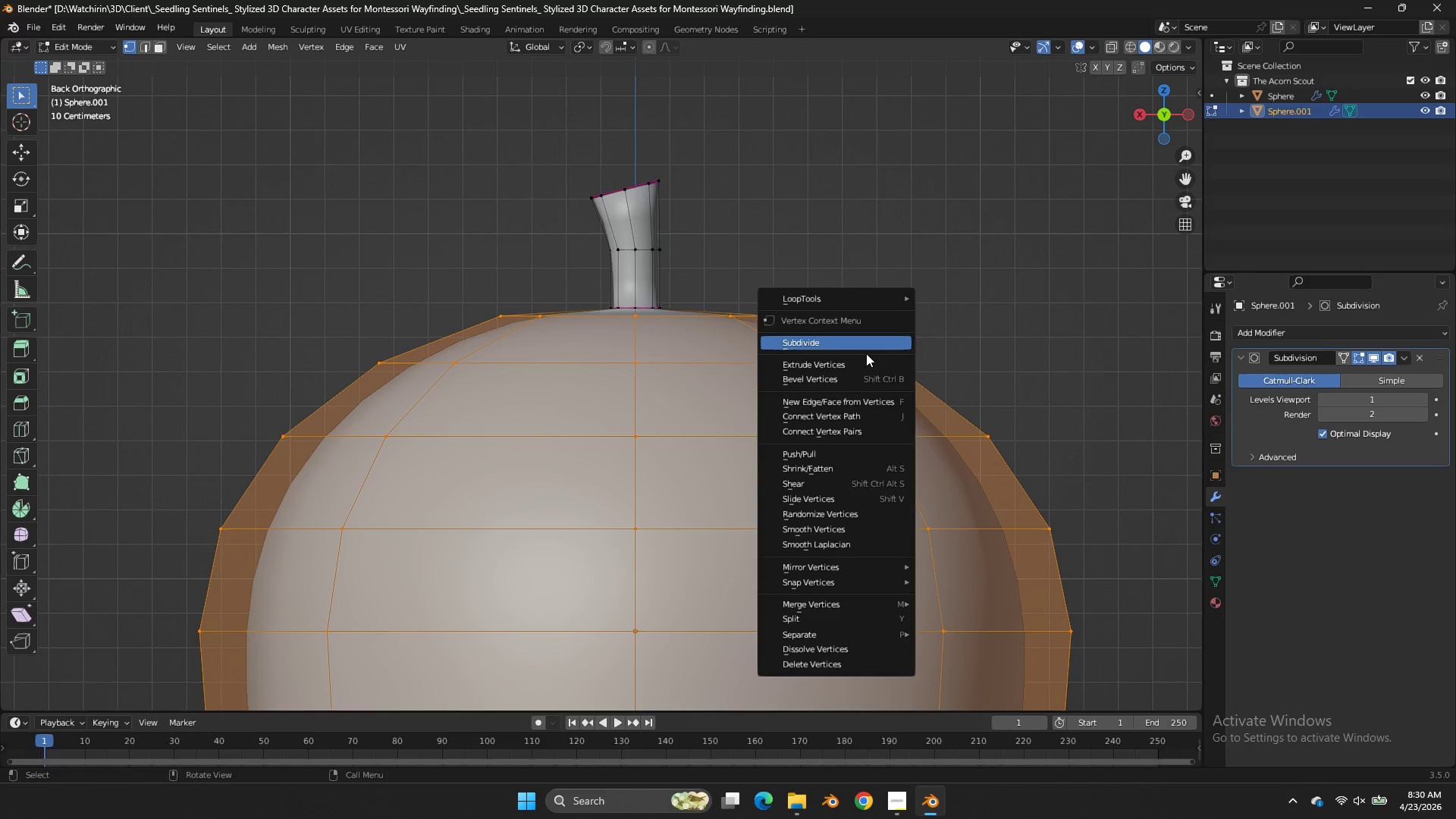 
double_click([866, 353])
 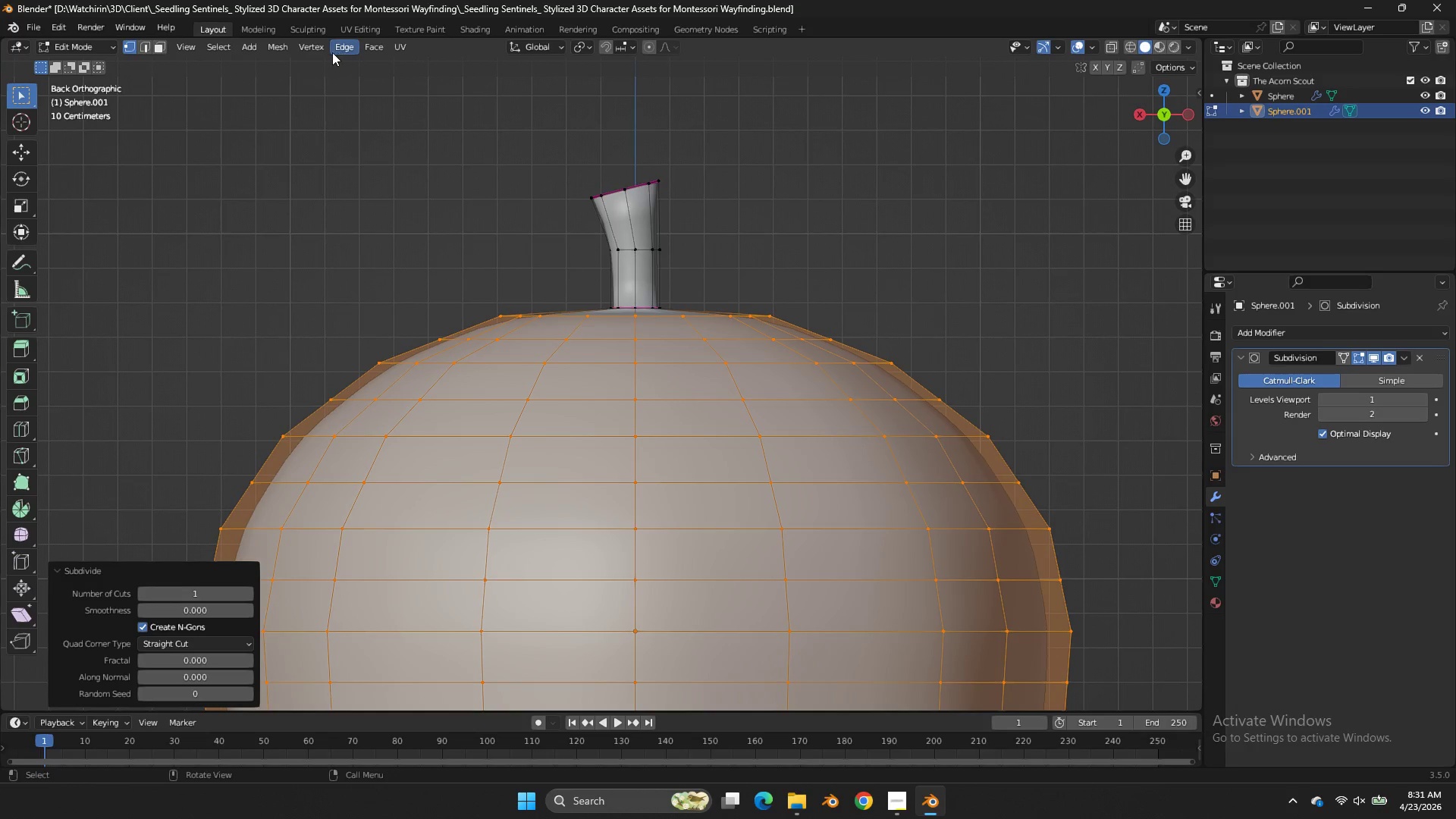 
double_click([317, 45])
 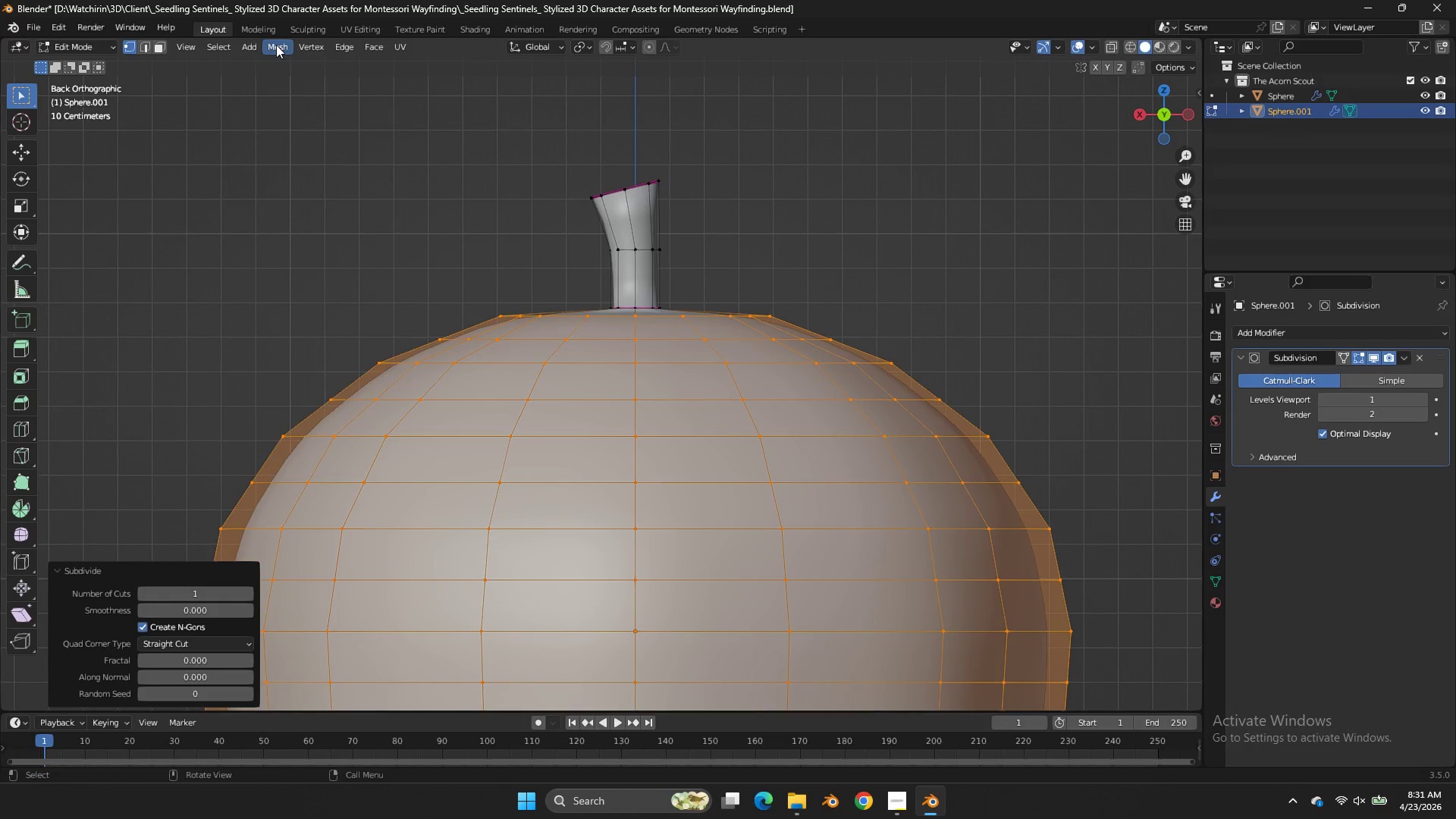 
triple_click([276, 45])
 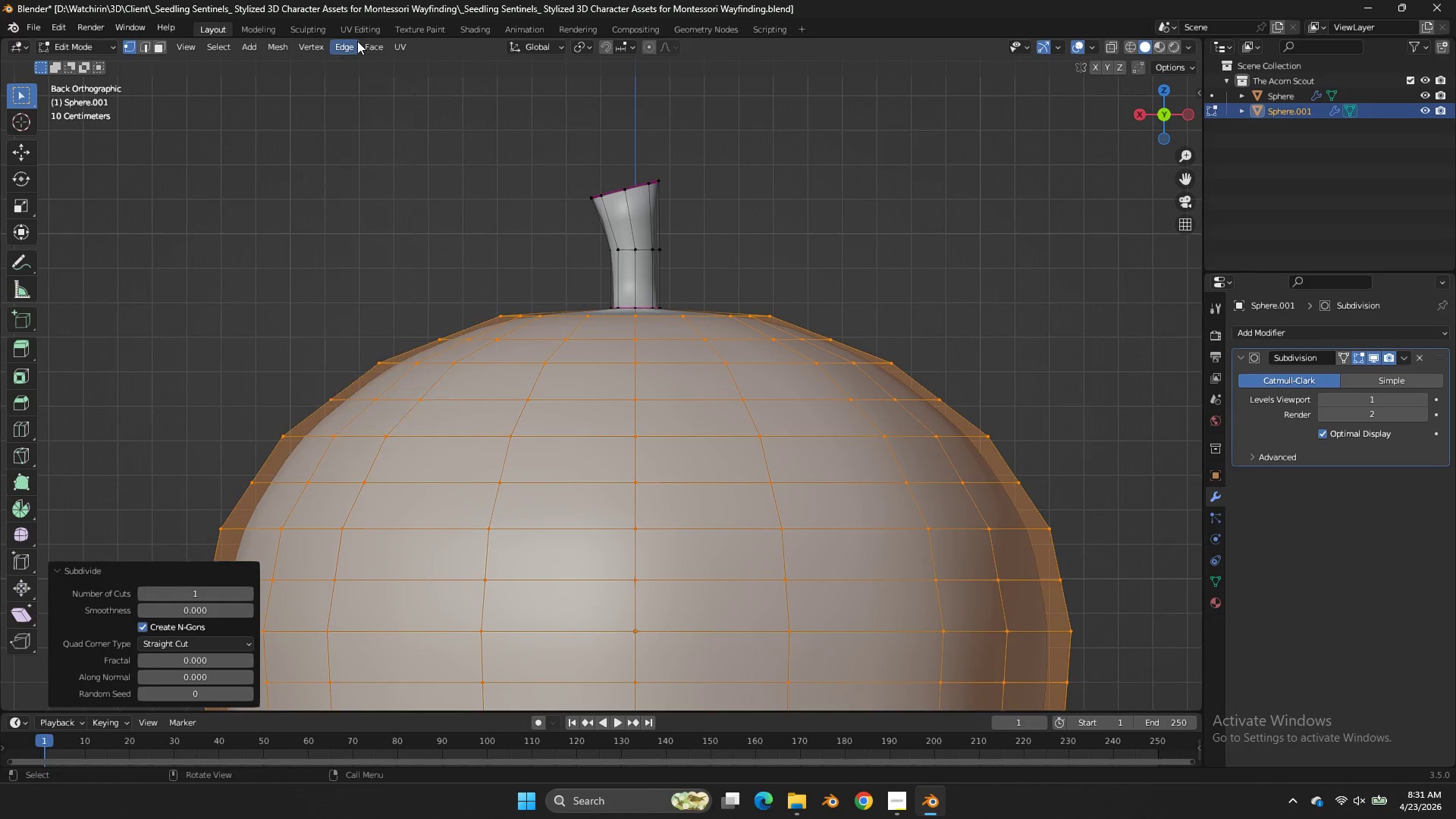 
triple_click([276, 45])
 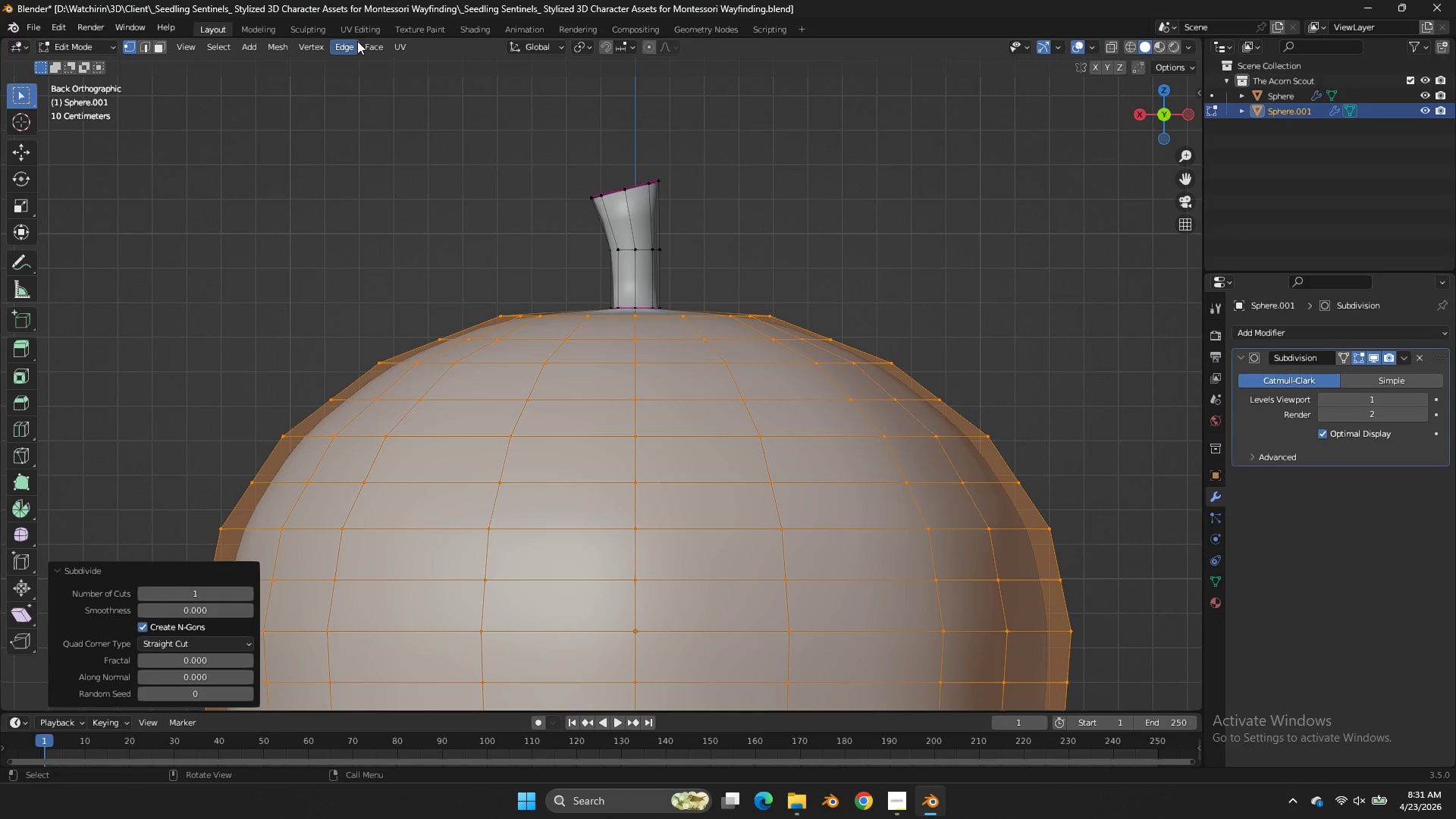 
triple_click([357, 41])
 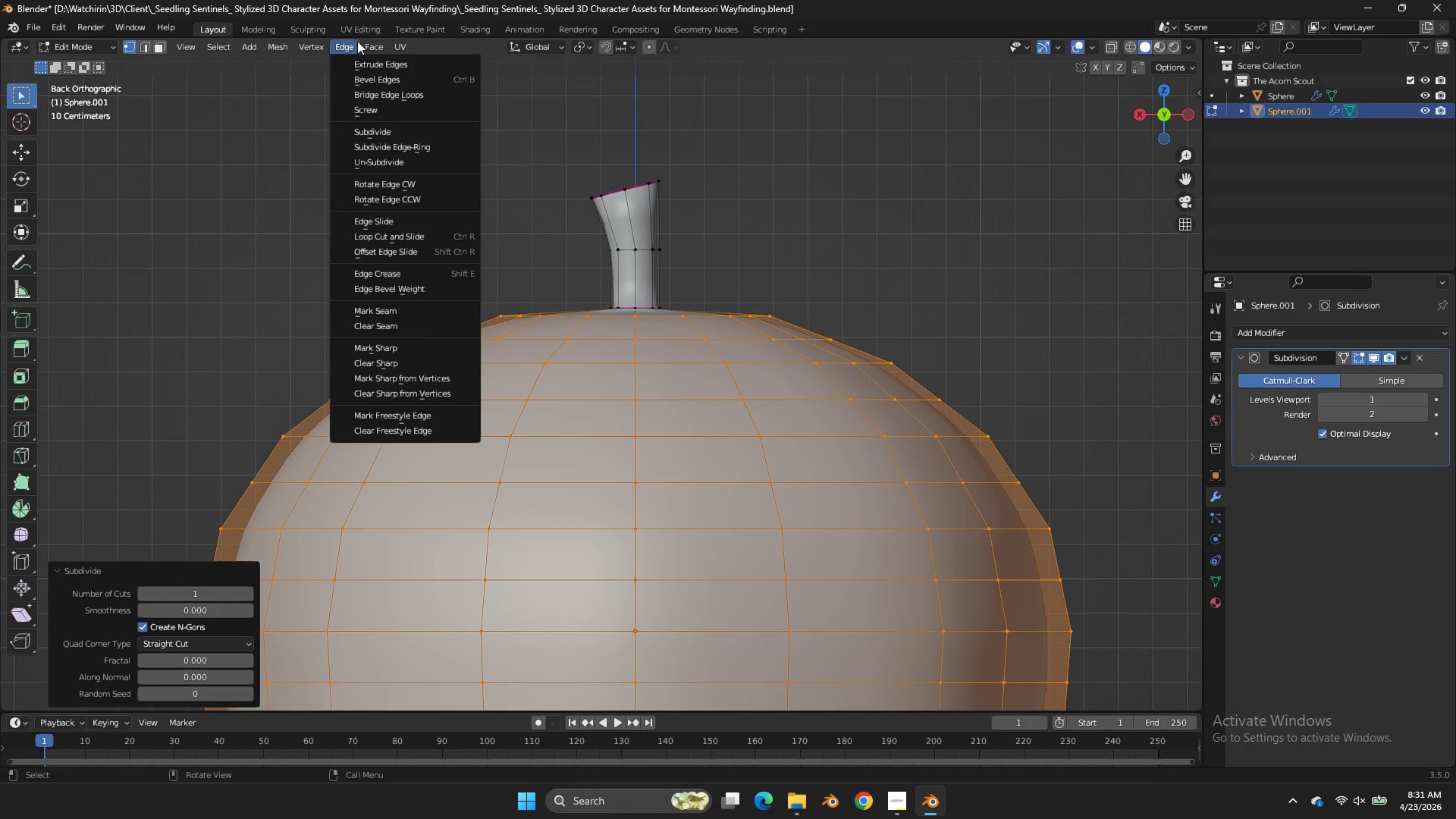 
triple_click([357, 41])
 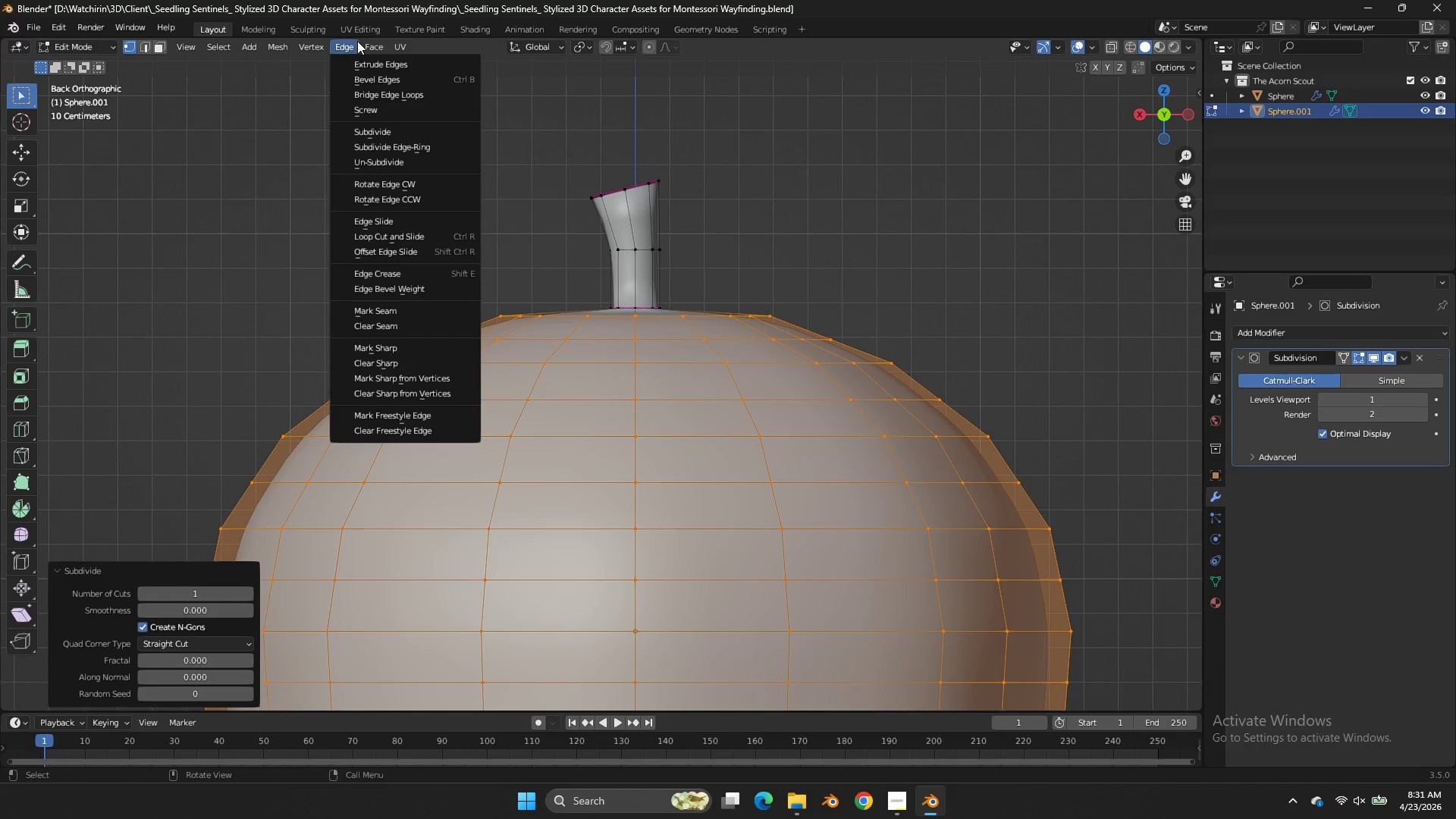 
triple_click([357, 41])
 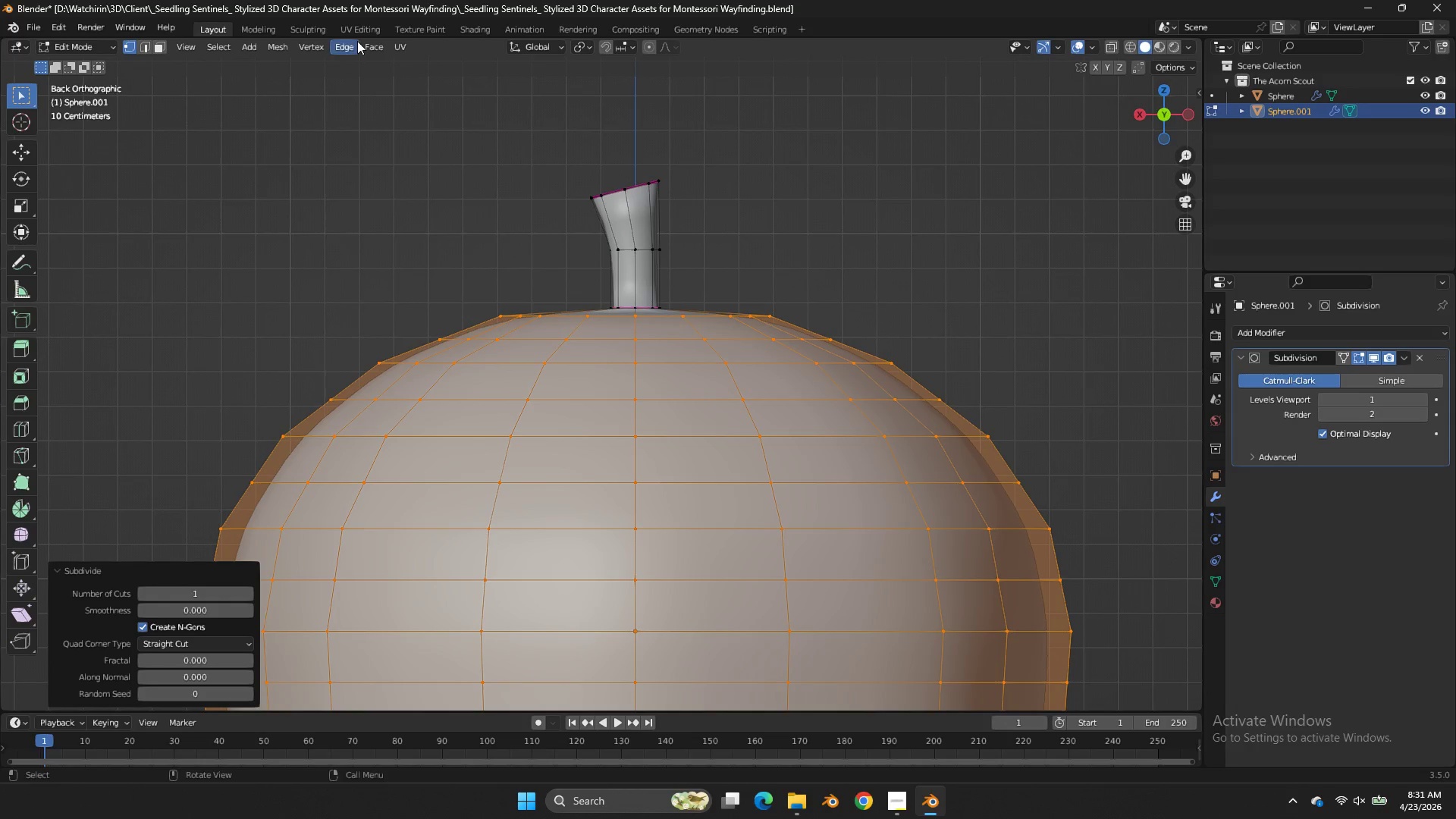 
triple_click([357, 41])
 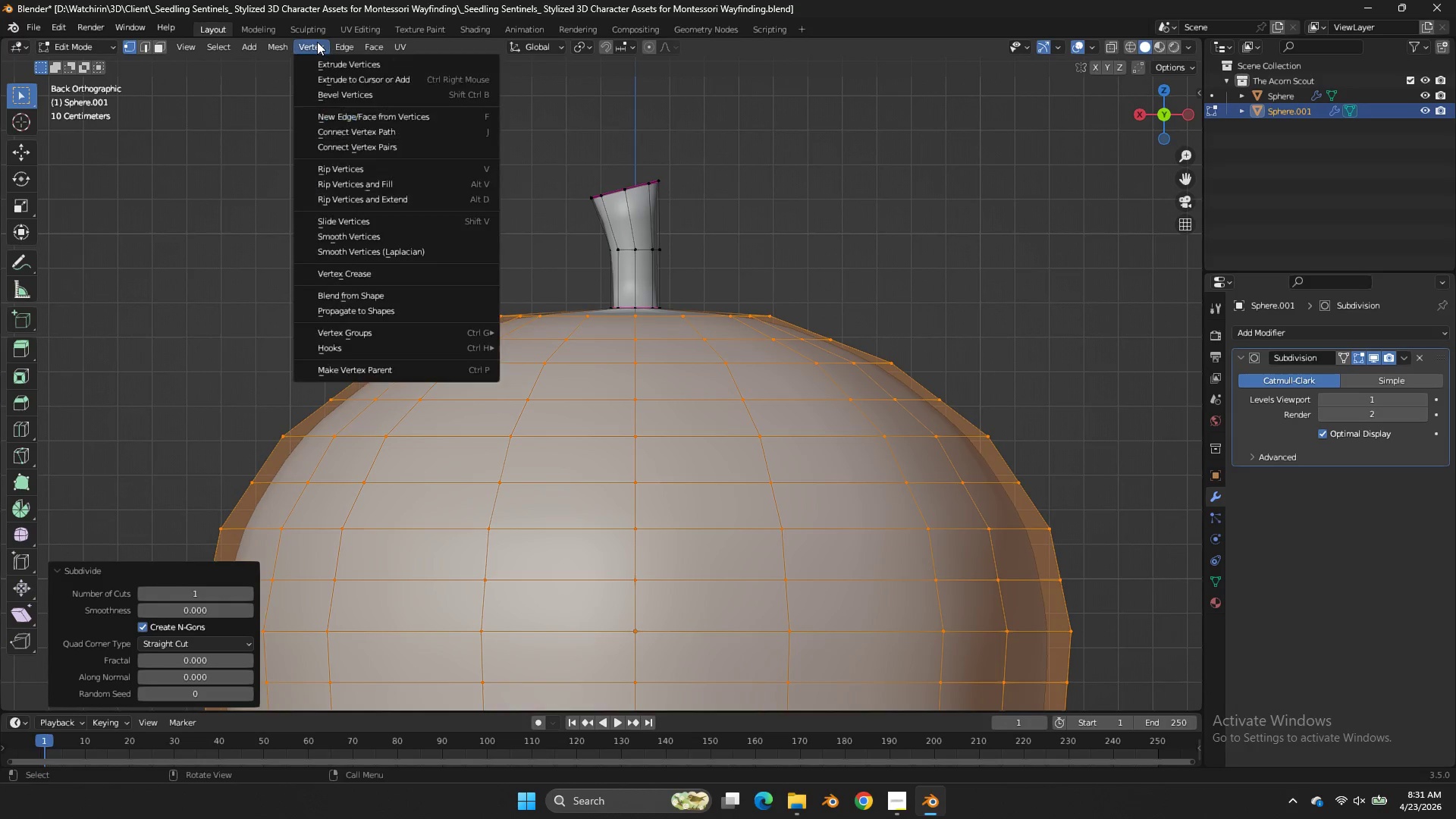 
triple_click([317, 42])
 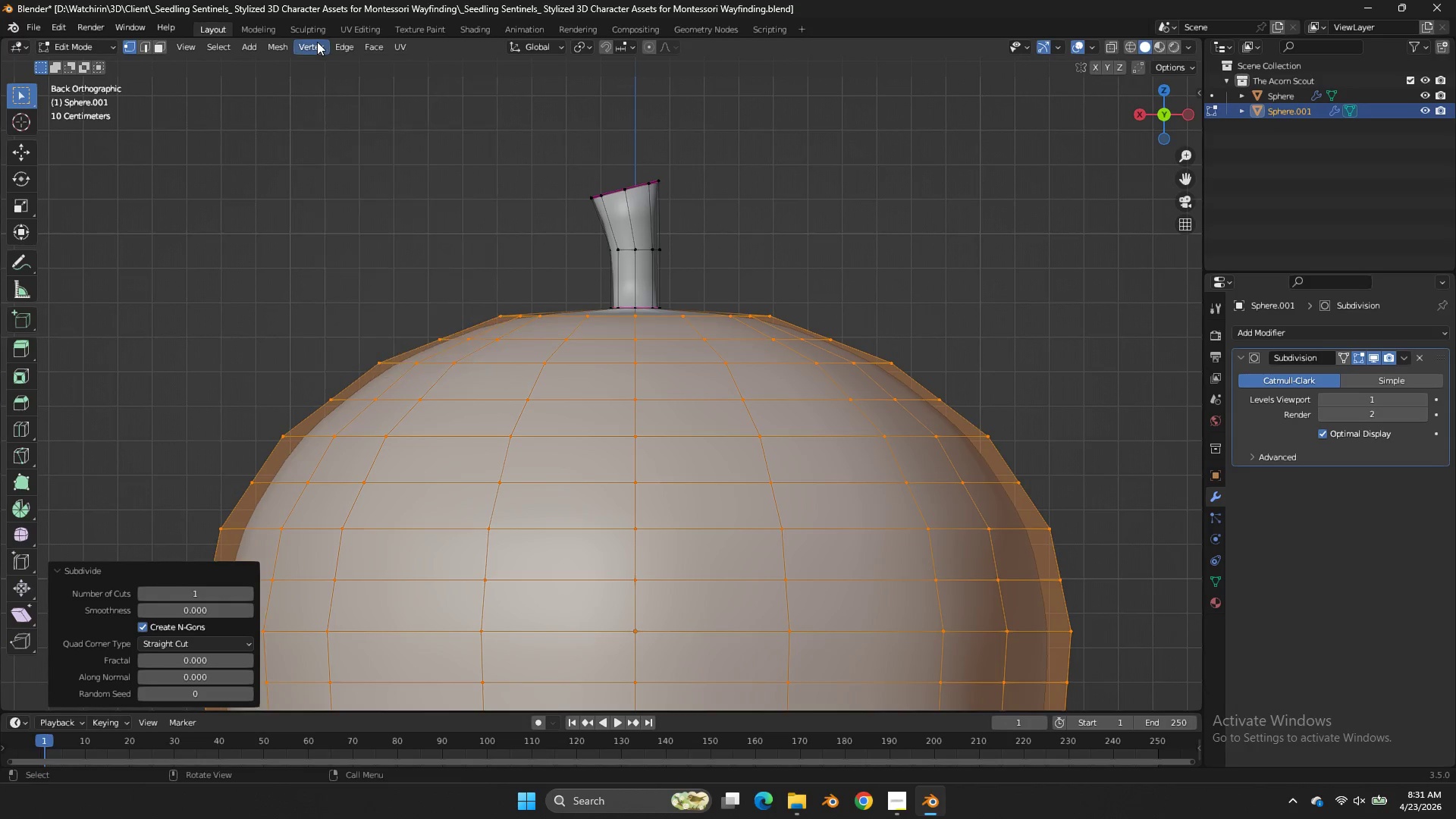 
triple_click([317, 42])
 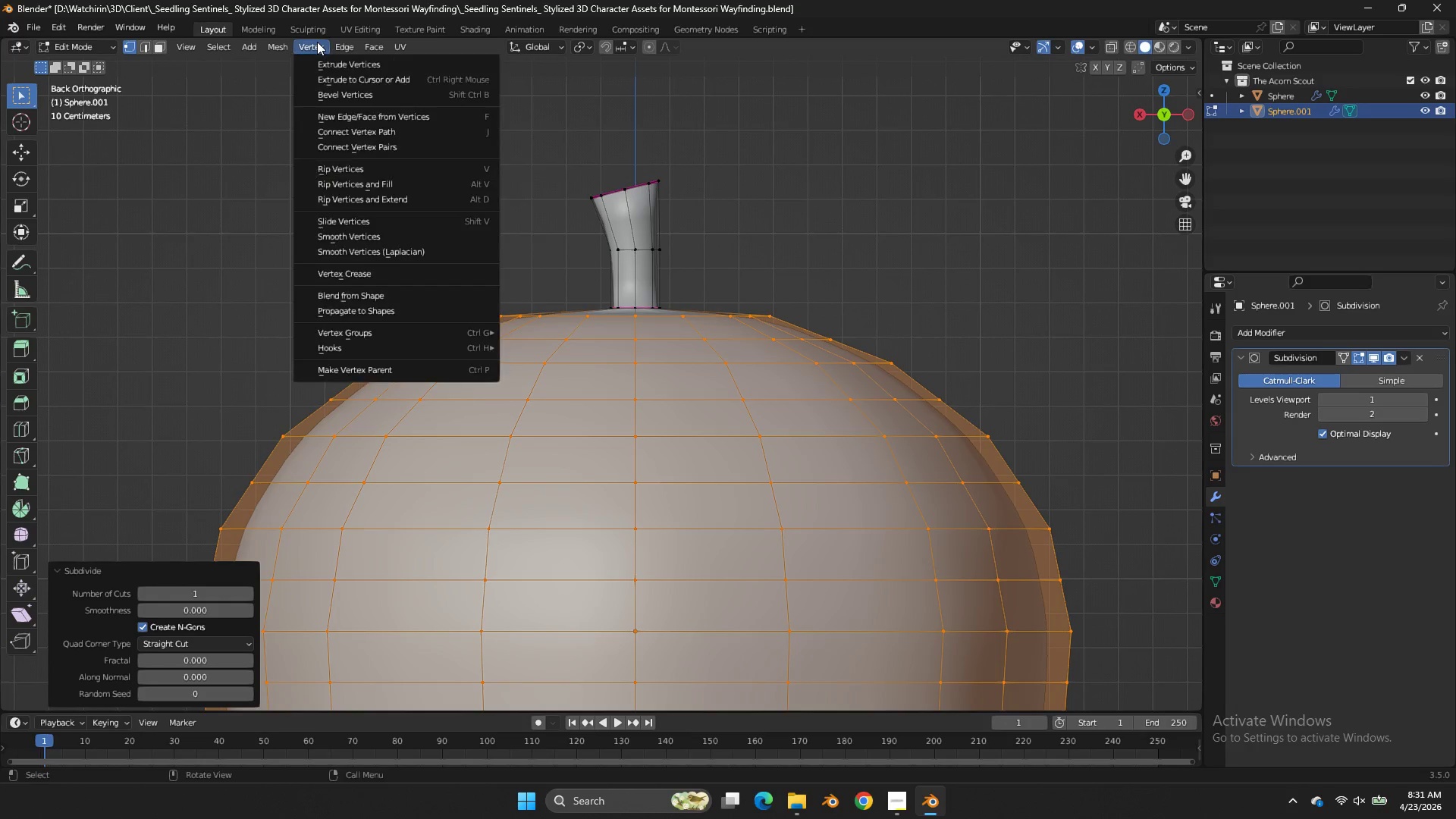 
triple_click([317, 42])
 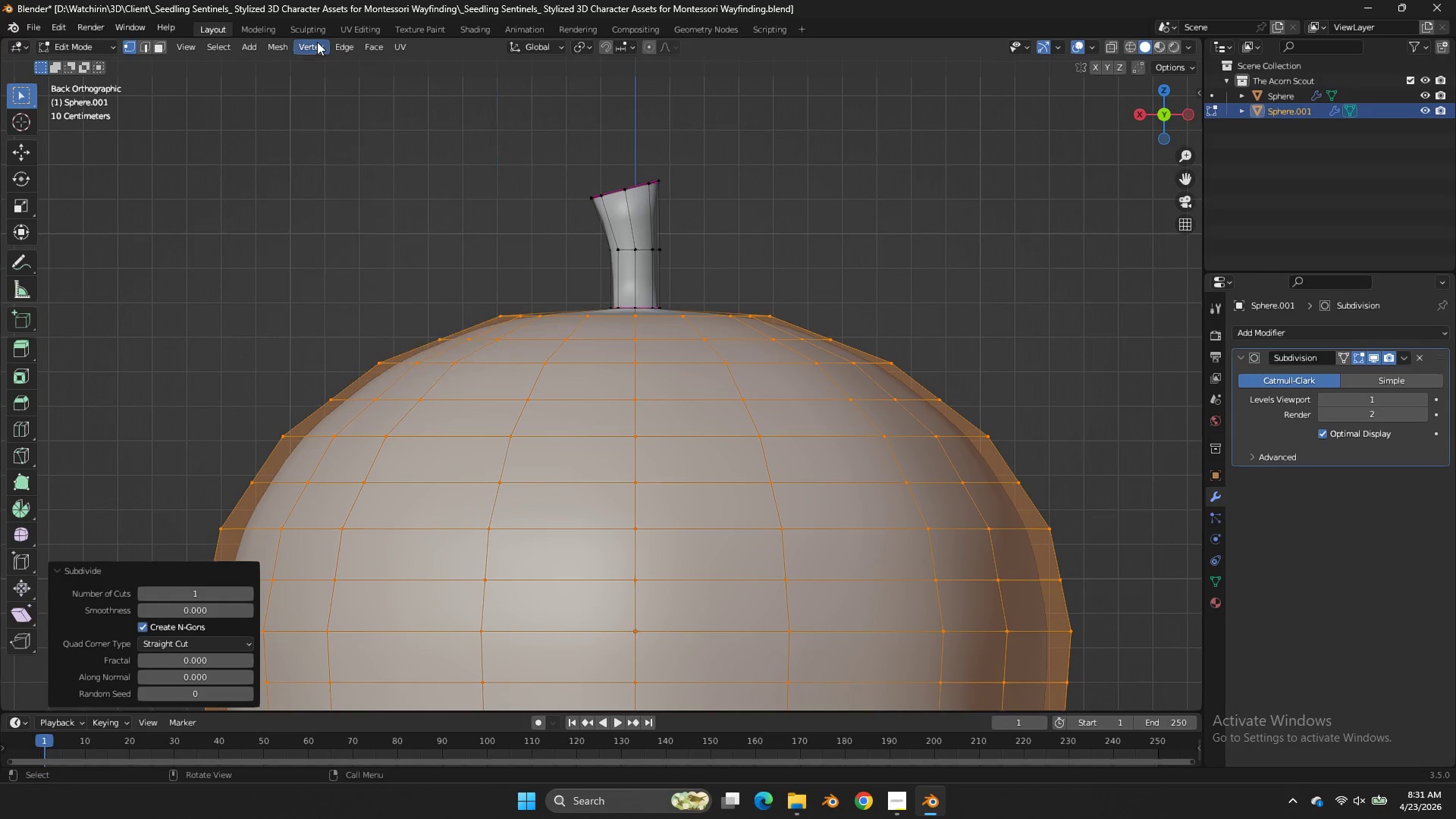 
triple_click([317, 42])
 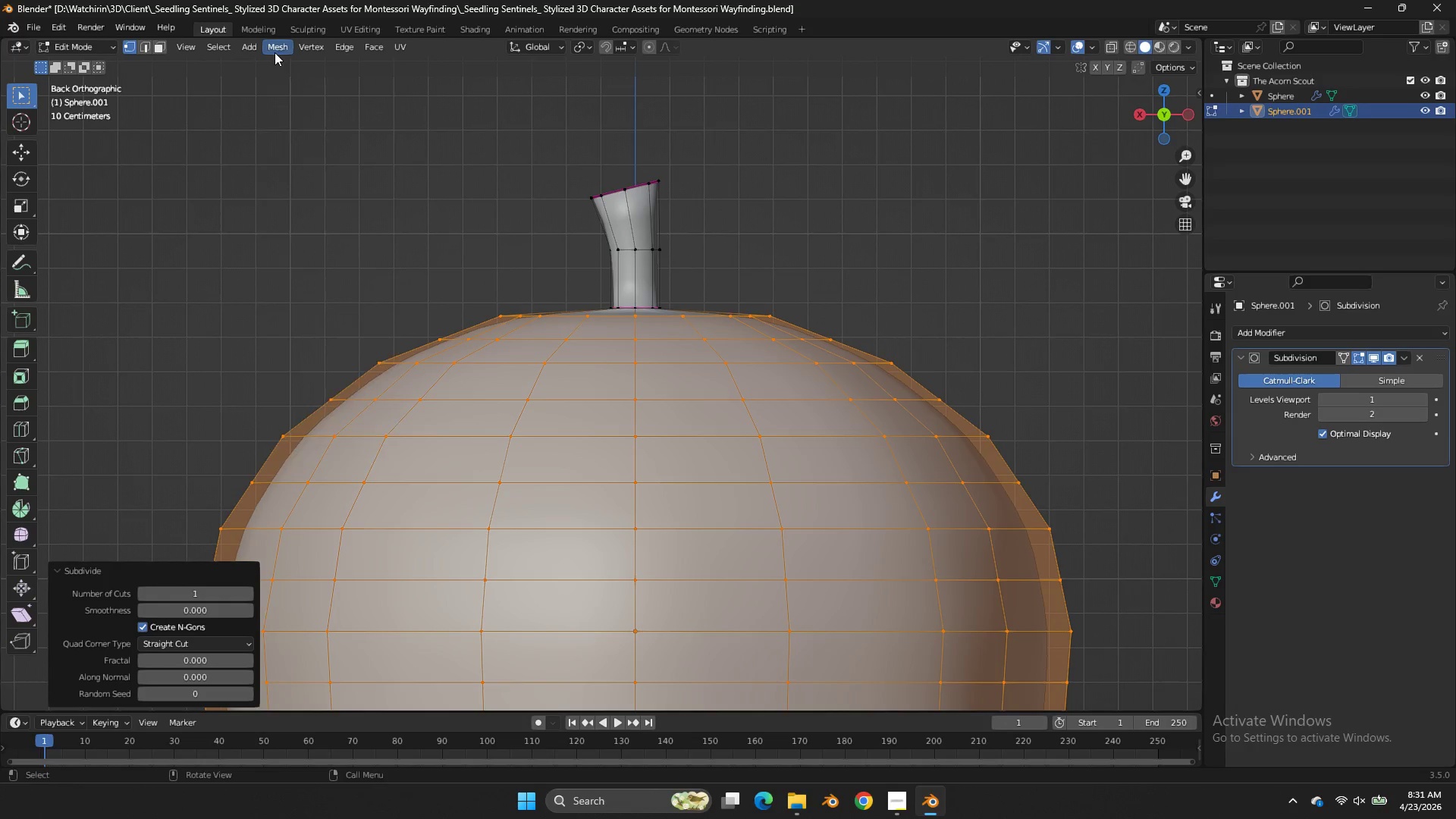 
double_click([275, 52])
 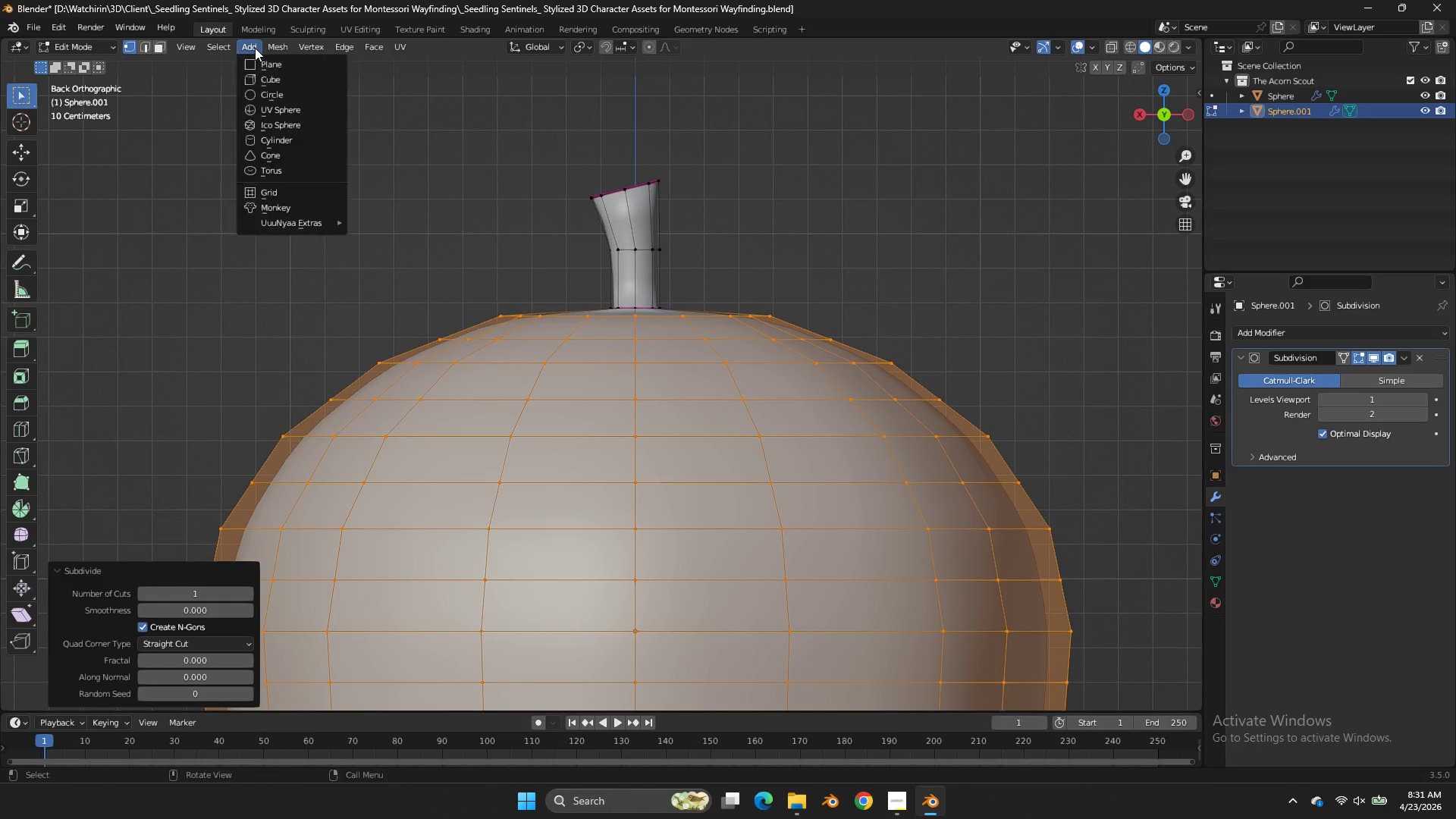 
triple_click([255, 48])
 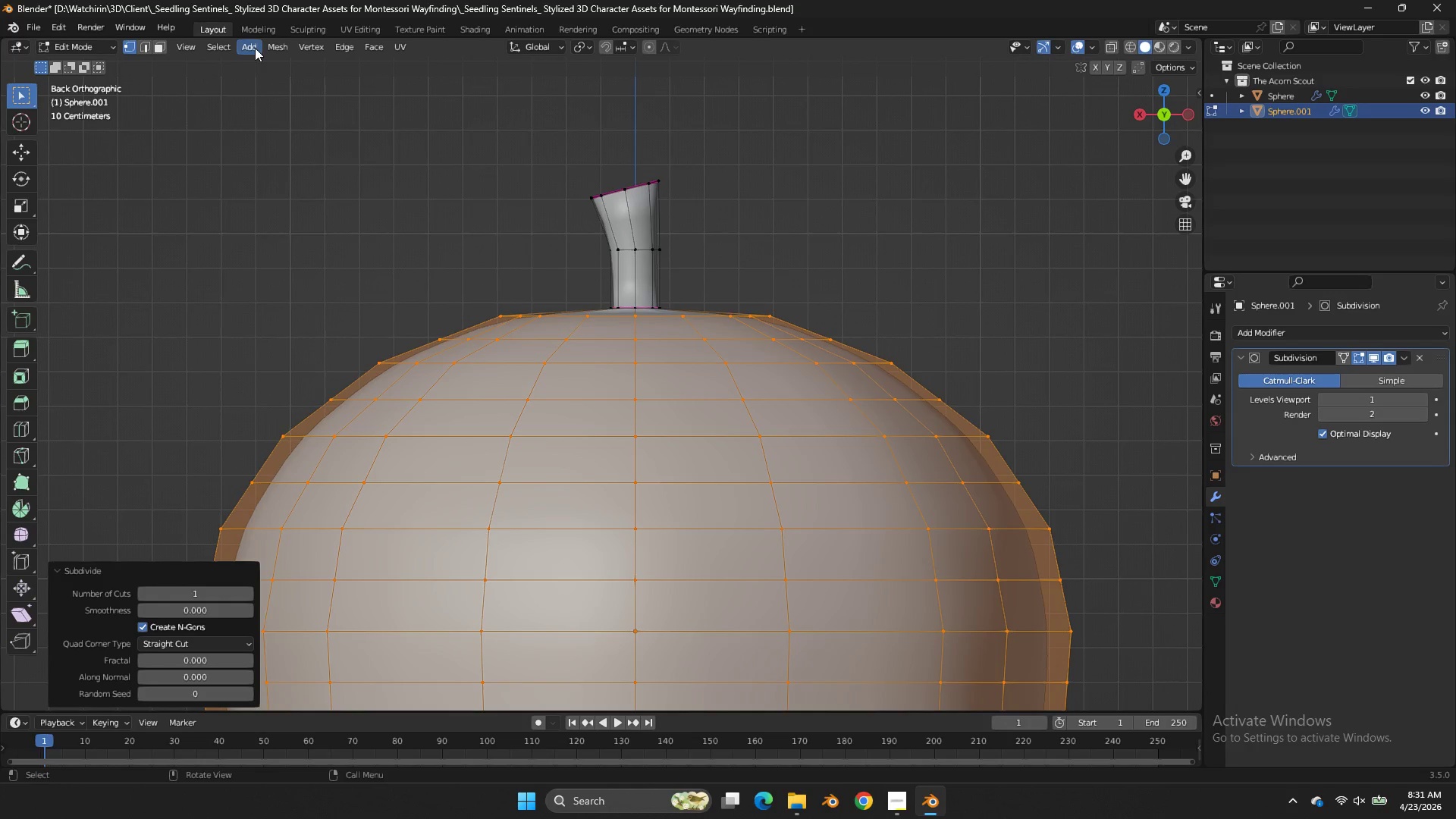 
triple_click([255, 48])
 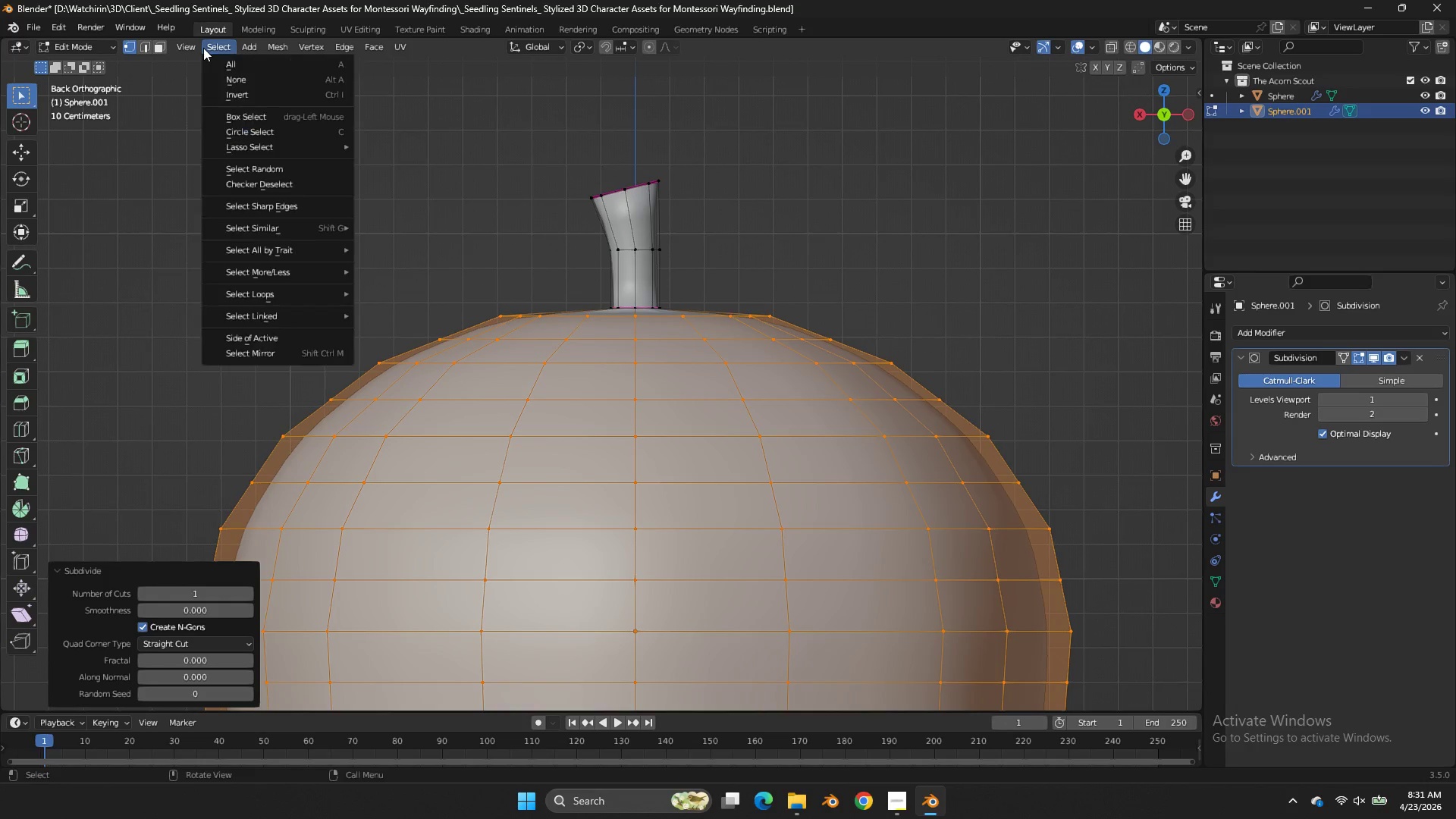 
left_click_drag(start_coordinate=[203, 48], to_coordinate=[380, 55])
 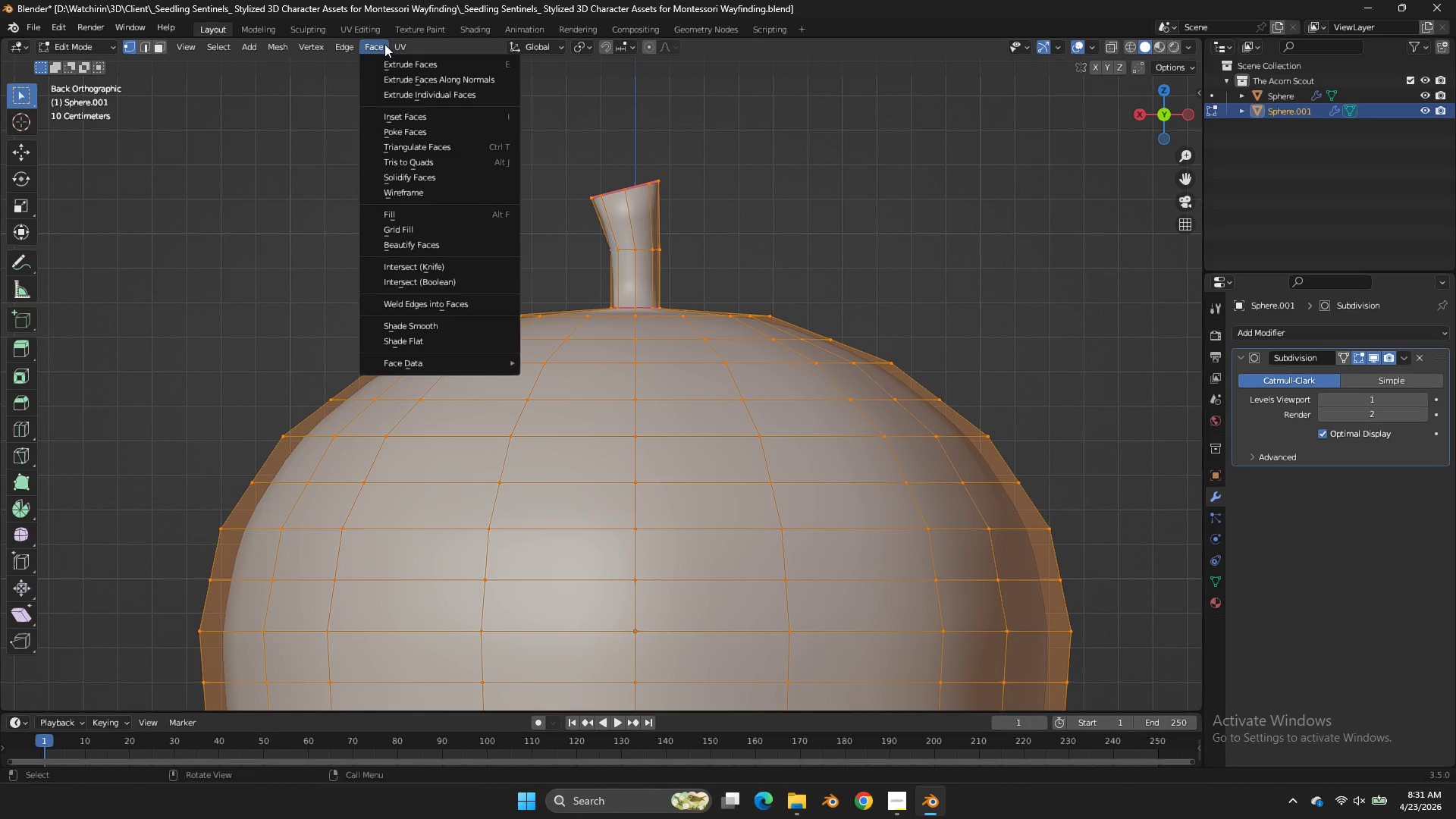 
left_click([384, 44])
 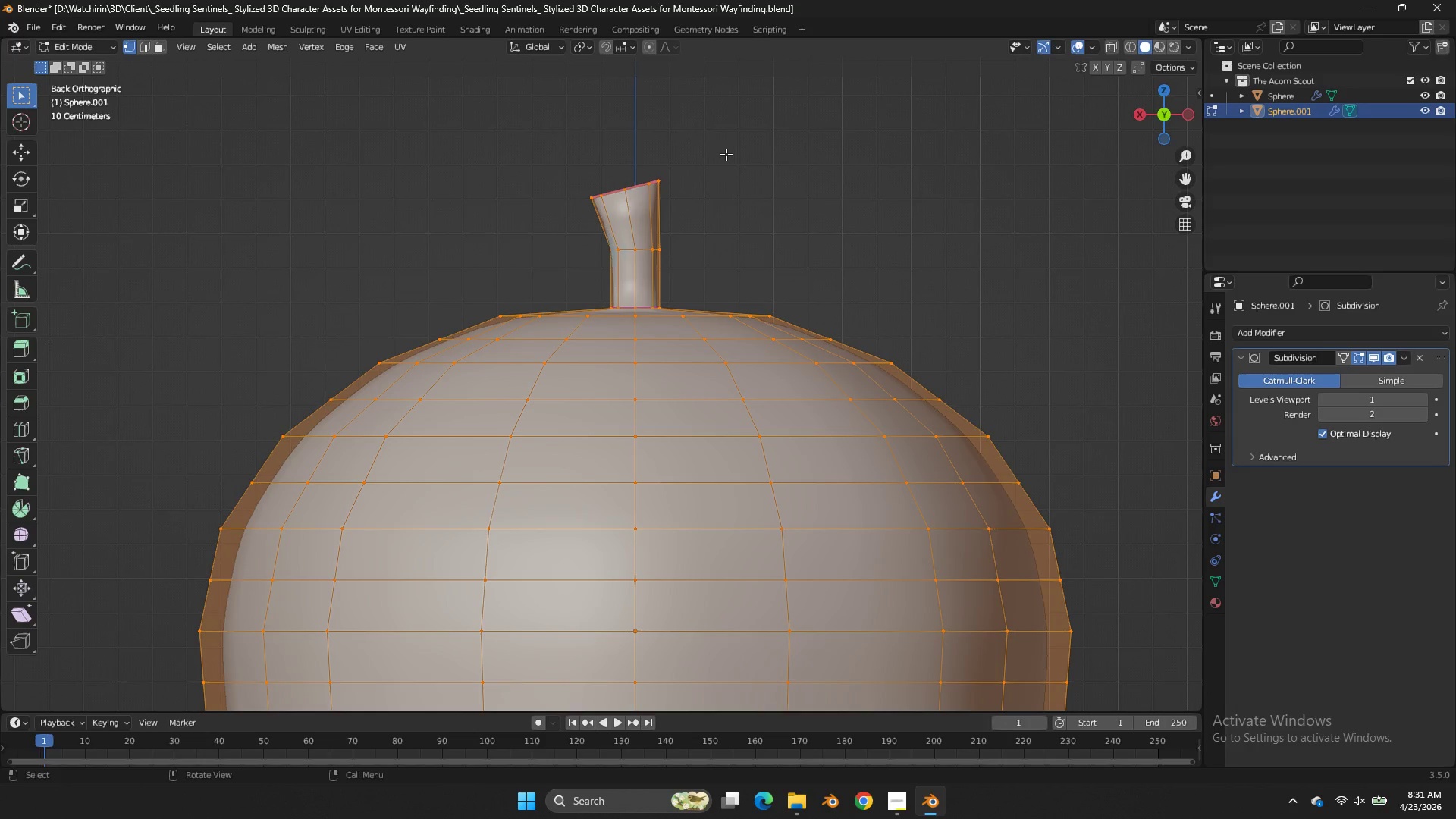 
key(Control+Z)
 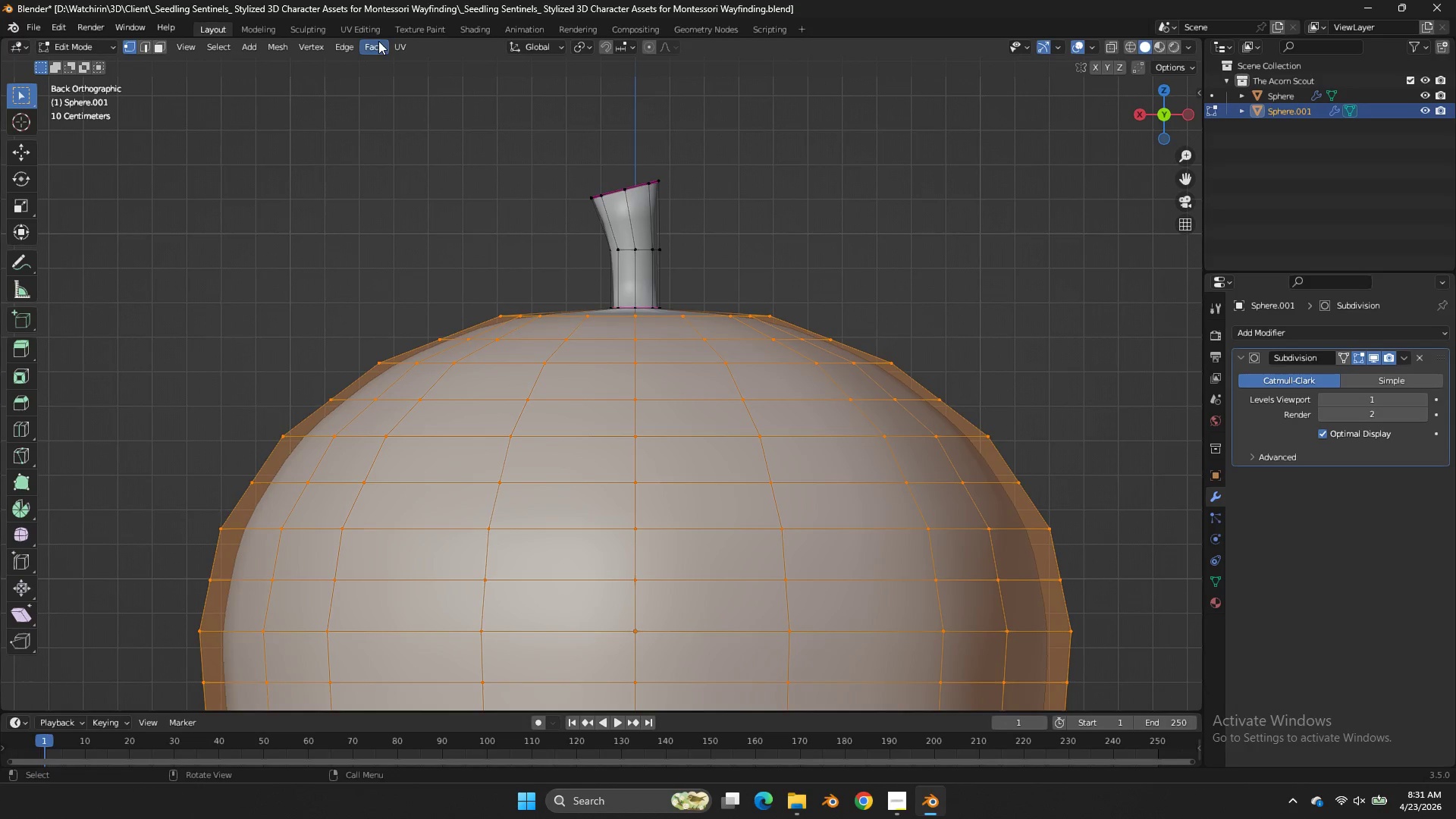 
double_click([378, 41])
 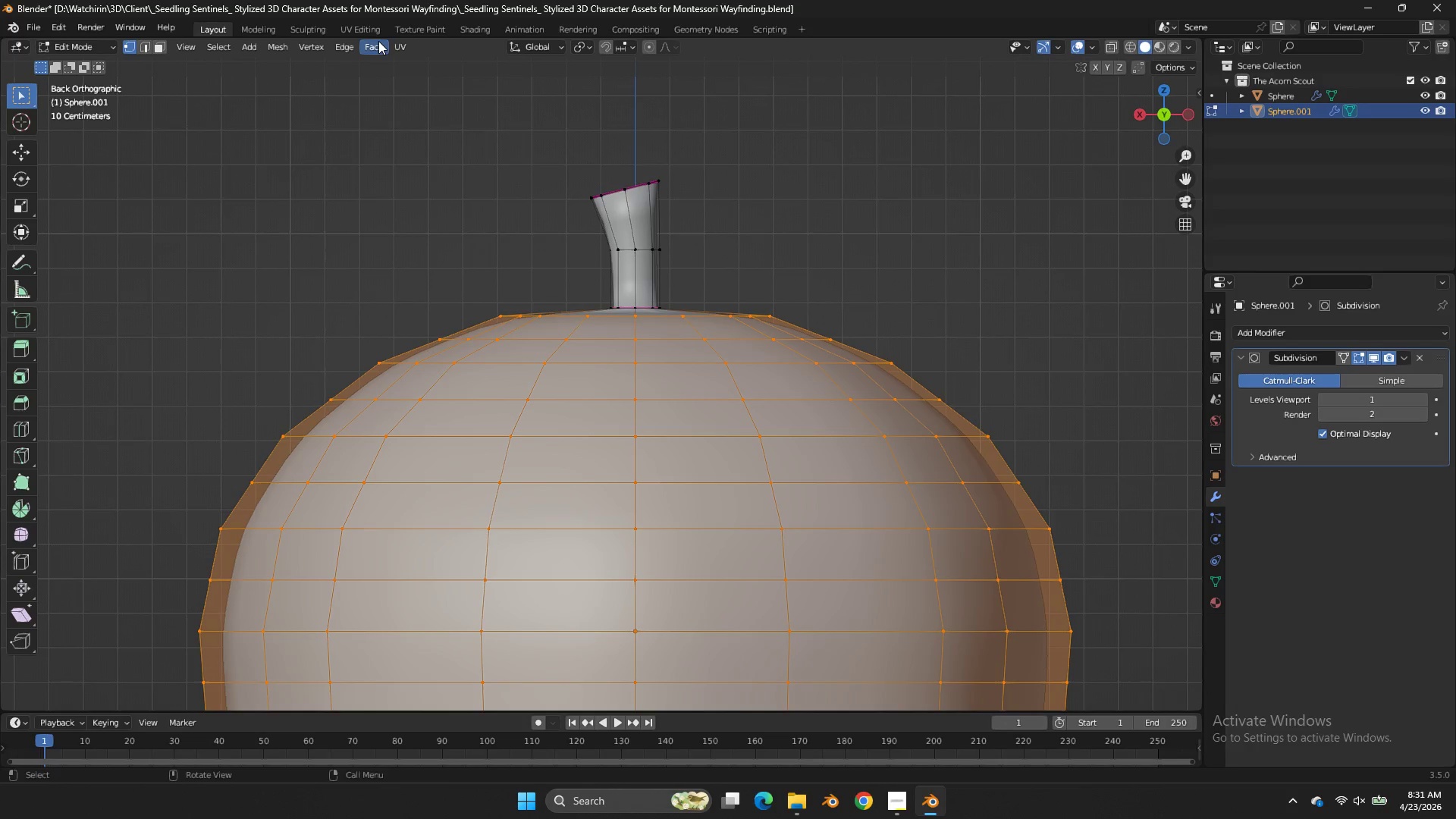 
triple_click([378, 41])
 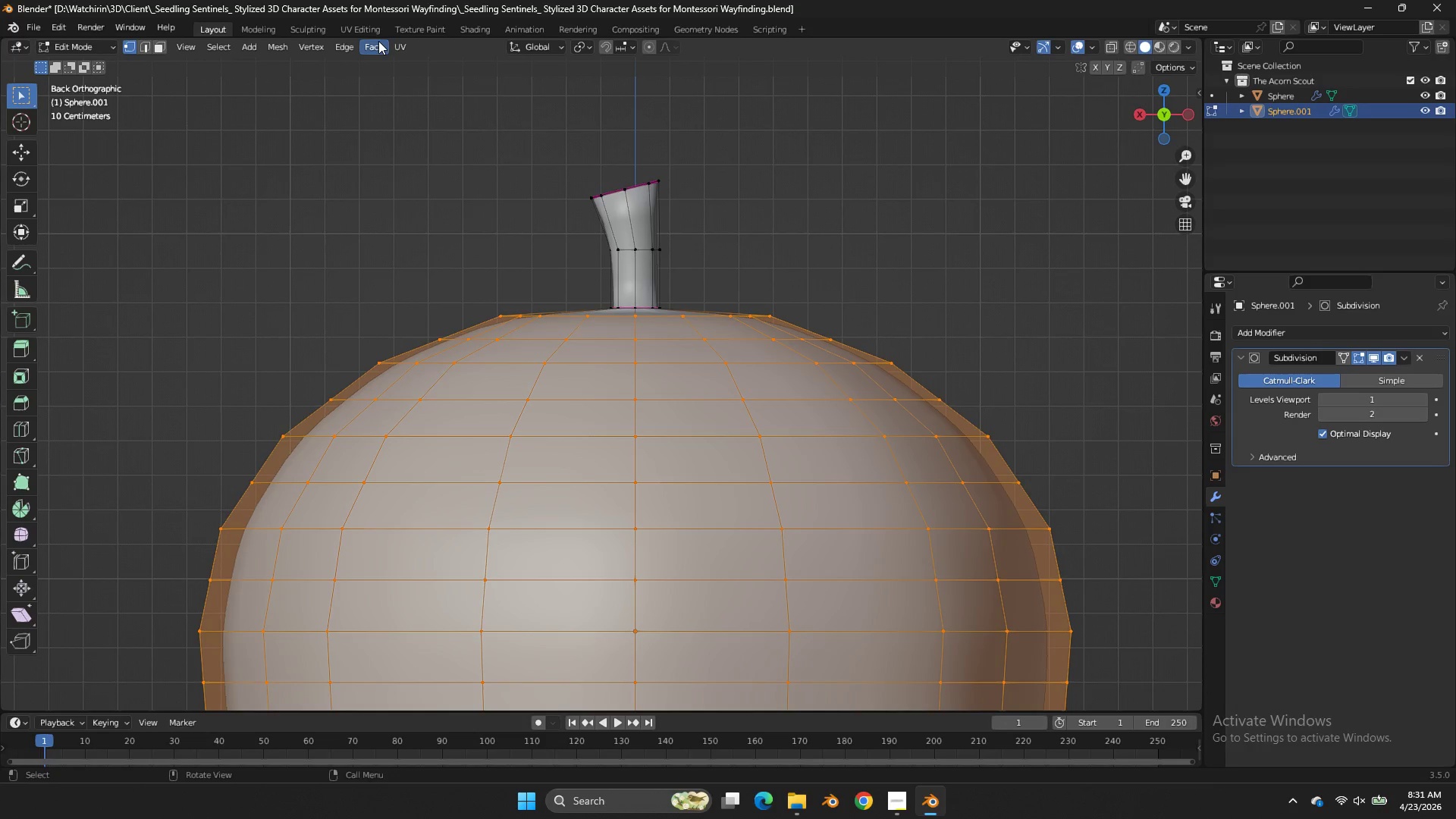 
triple_click([378, 41])
 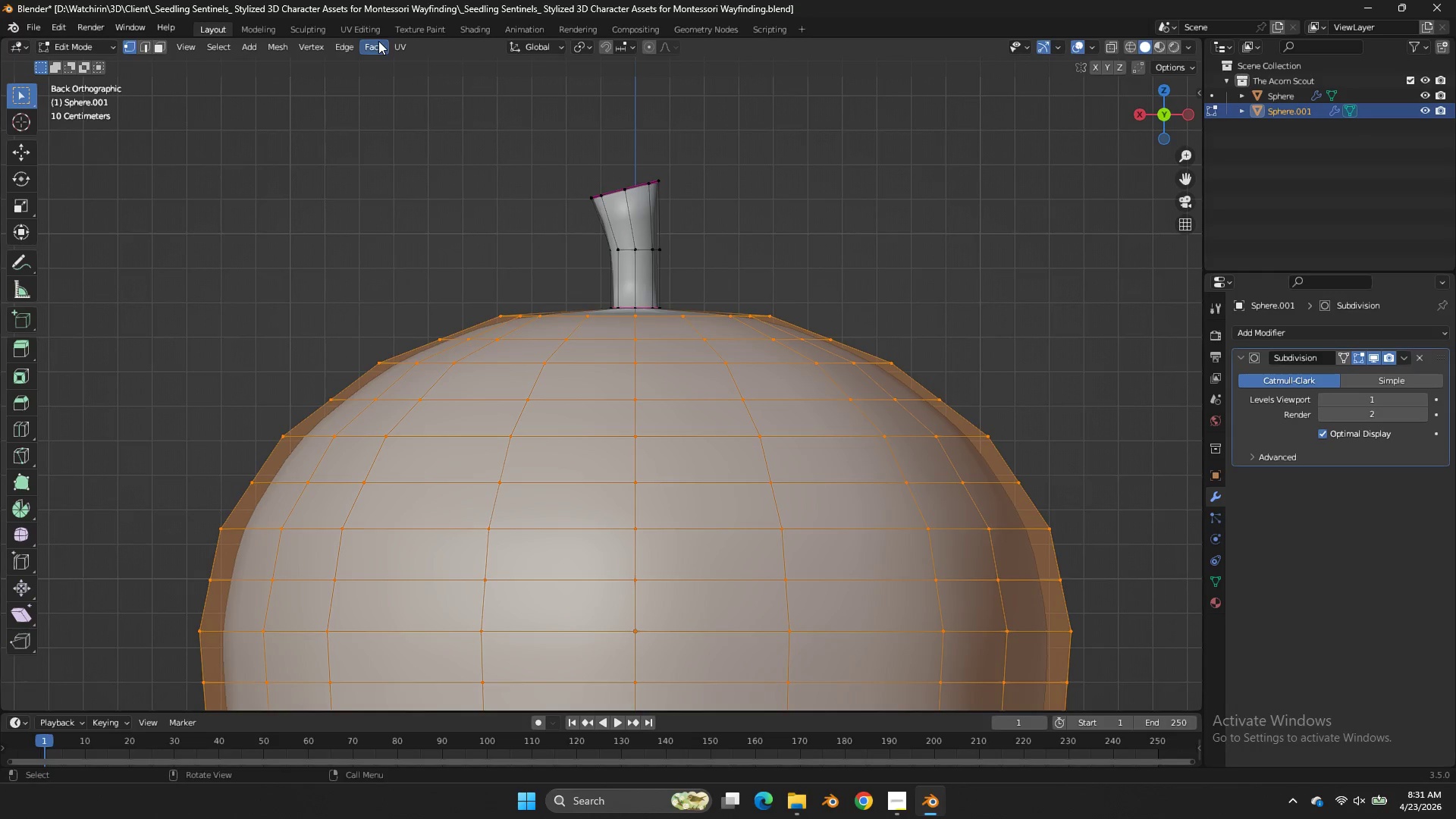 
triple_click([378, 41])
 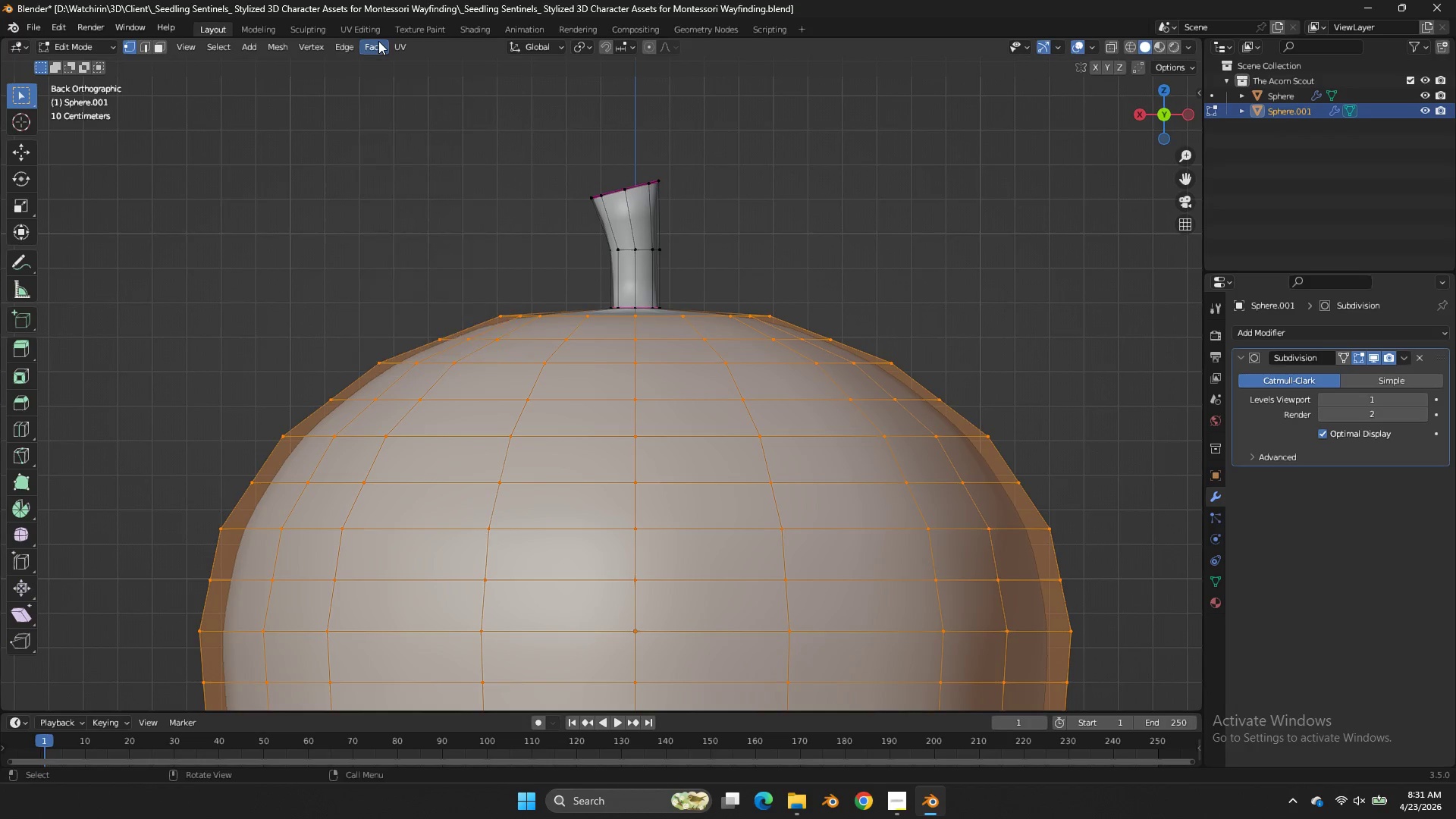 
triple_click([378, 41])
 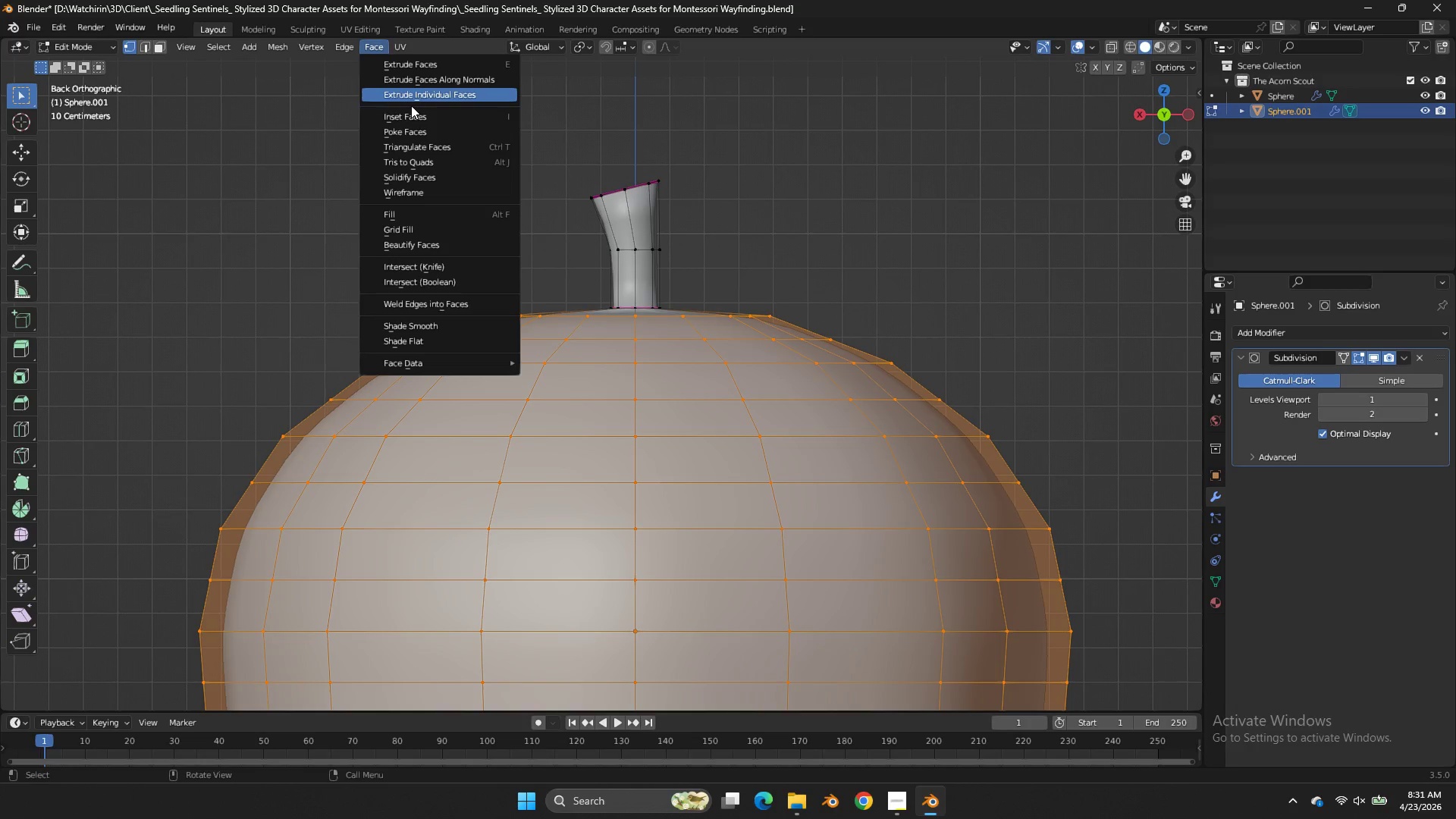 
left_click([424, 129])
 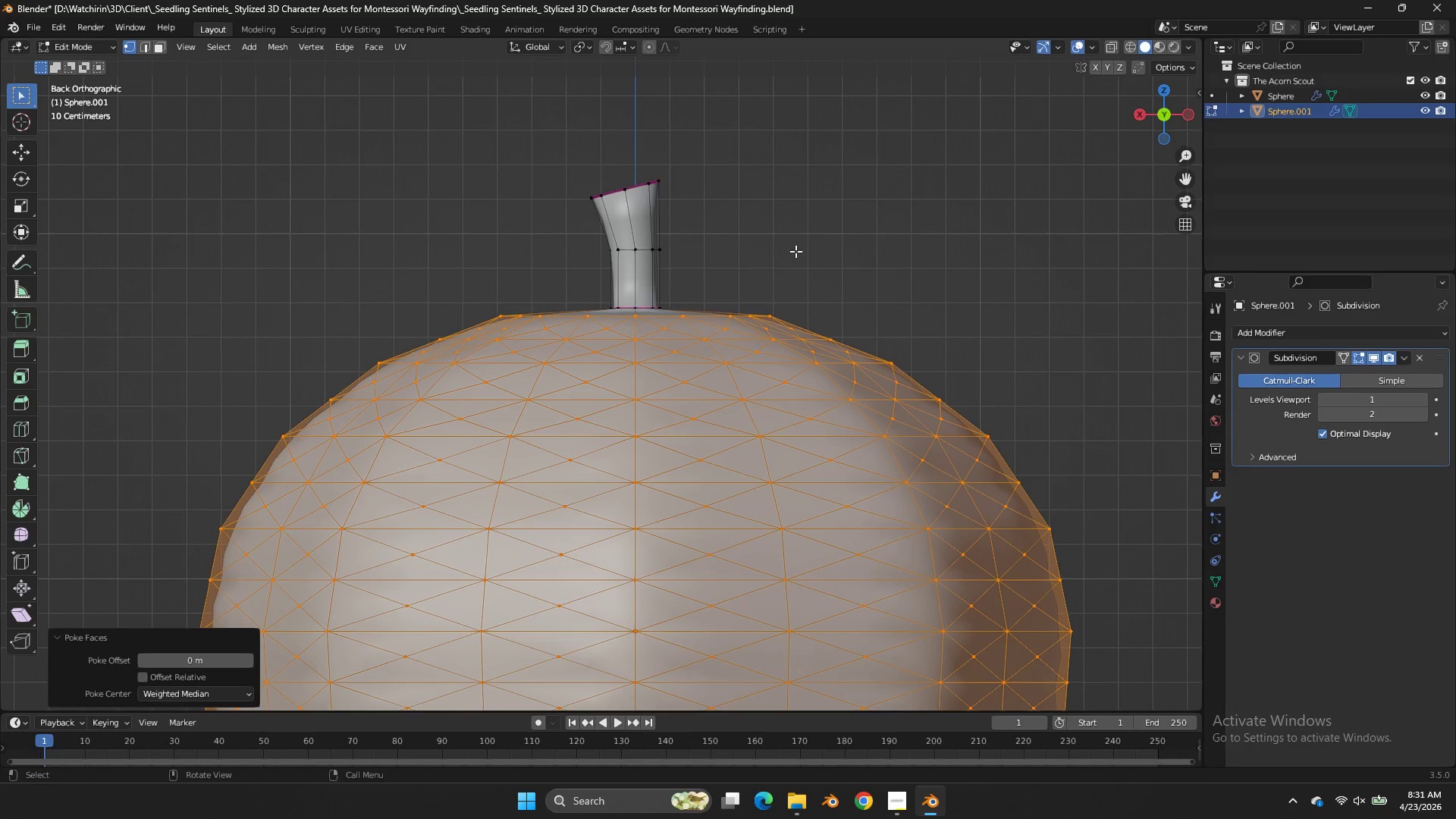 
scroll: coordinate [789, 262], scroll_direction: down, amount: 2.0
 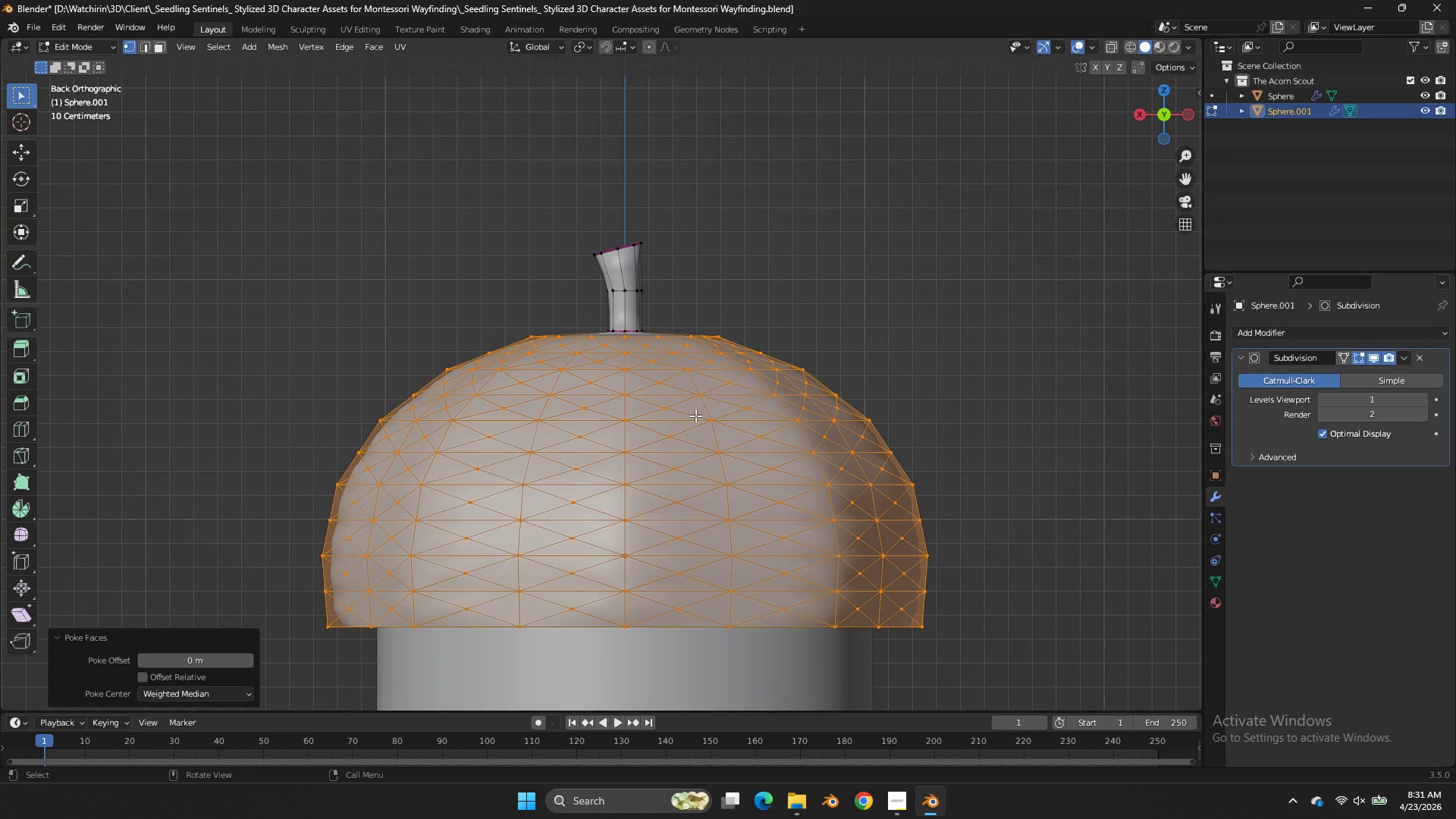 
wait(9.07)
 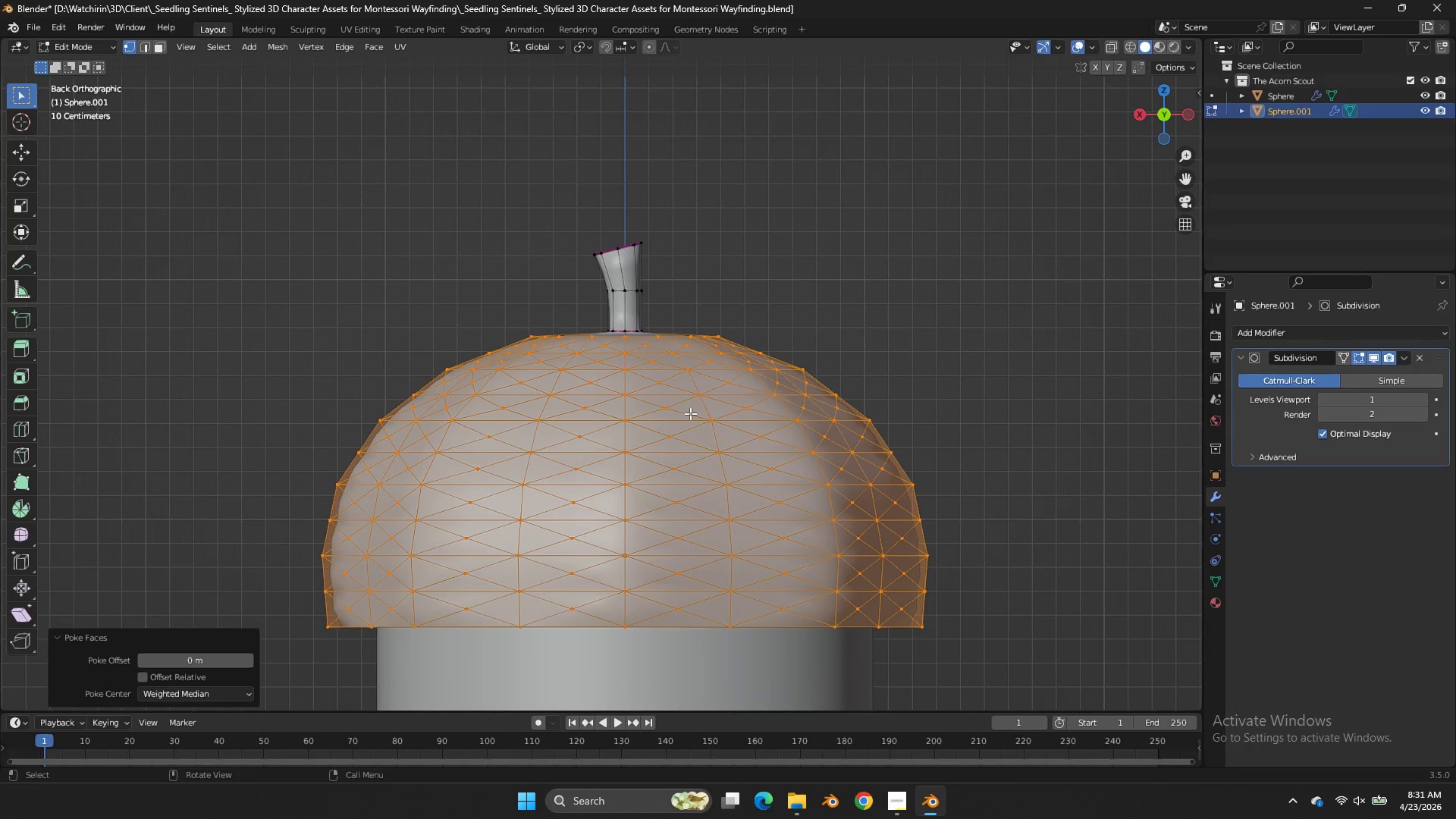 
key(Control+Z)
 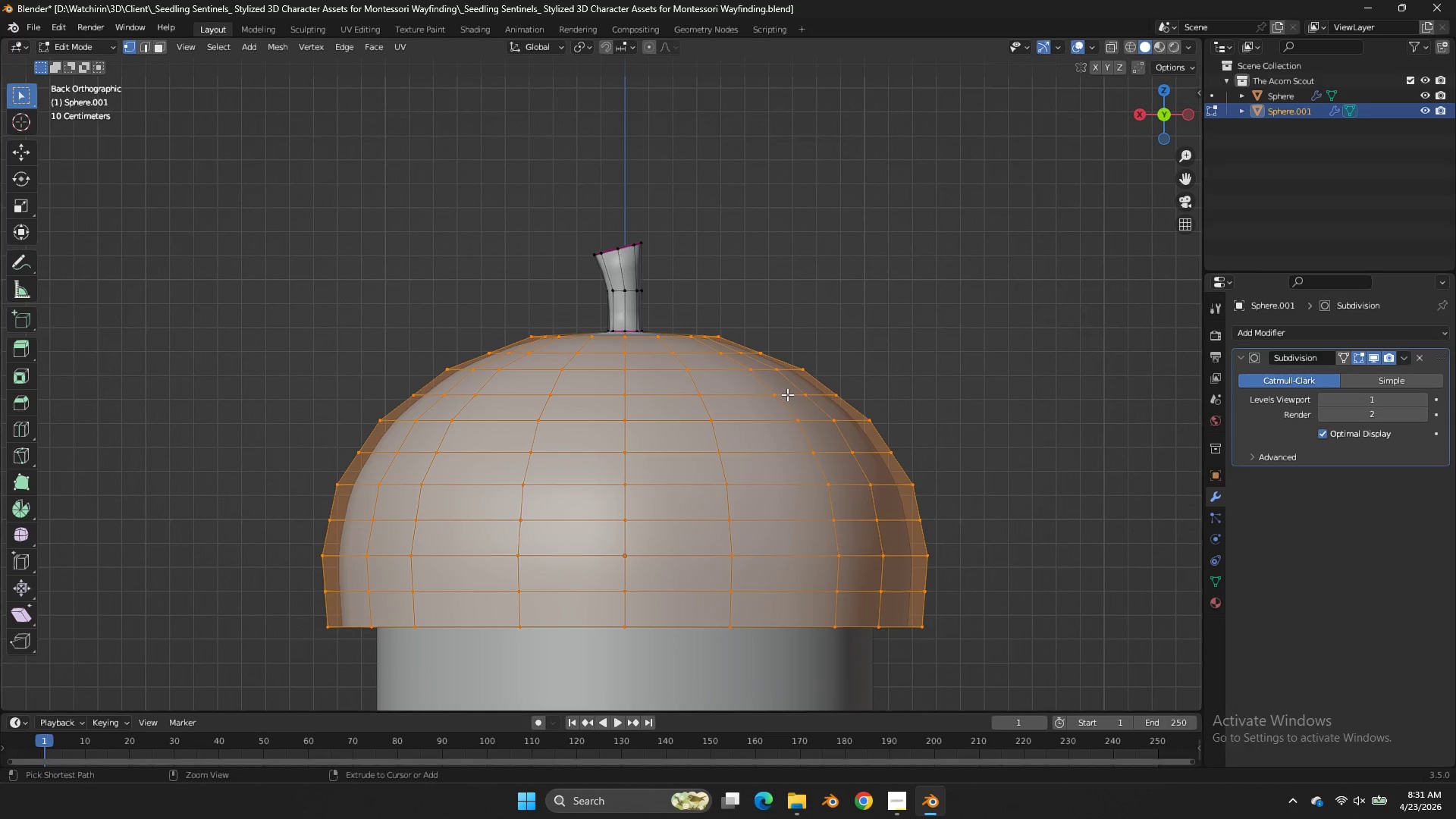 
key(Control+Z)
 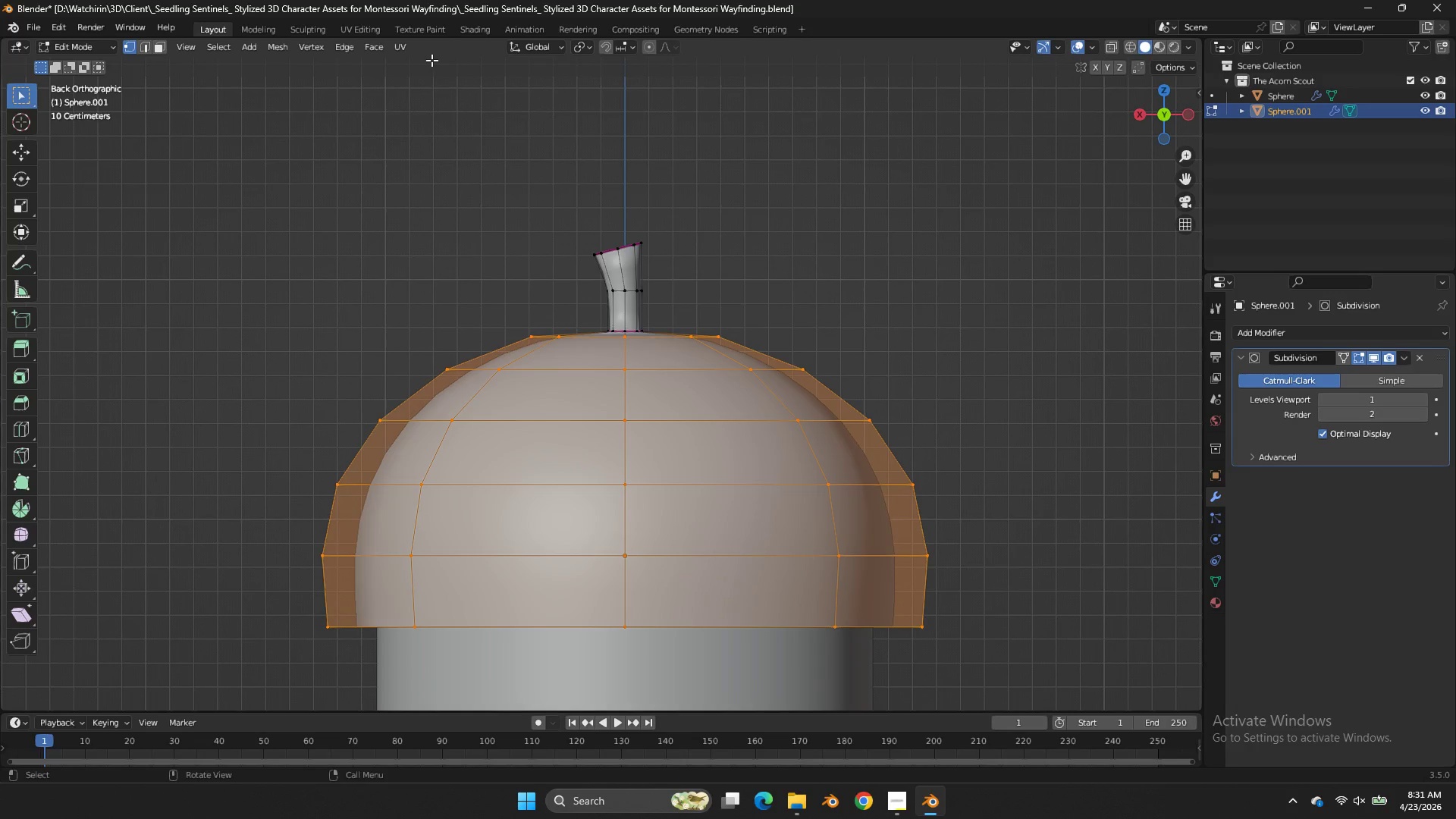 
double_click([384, 48])
 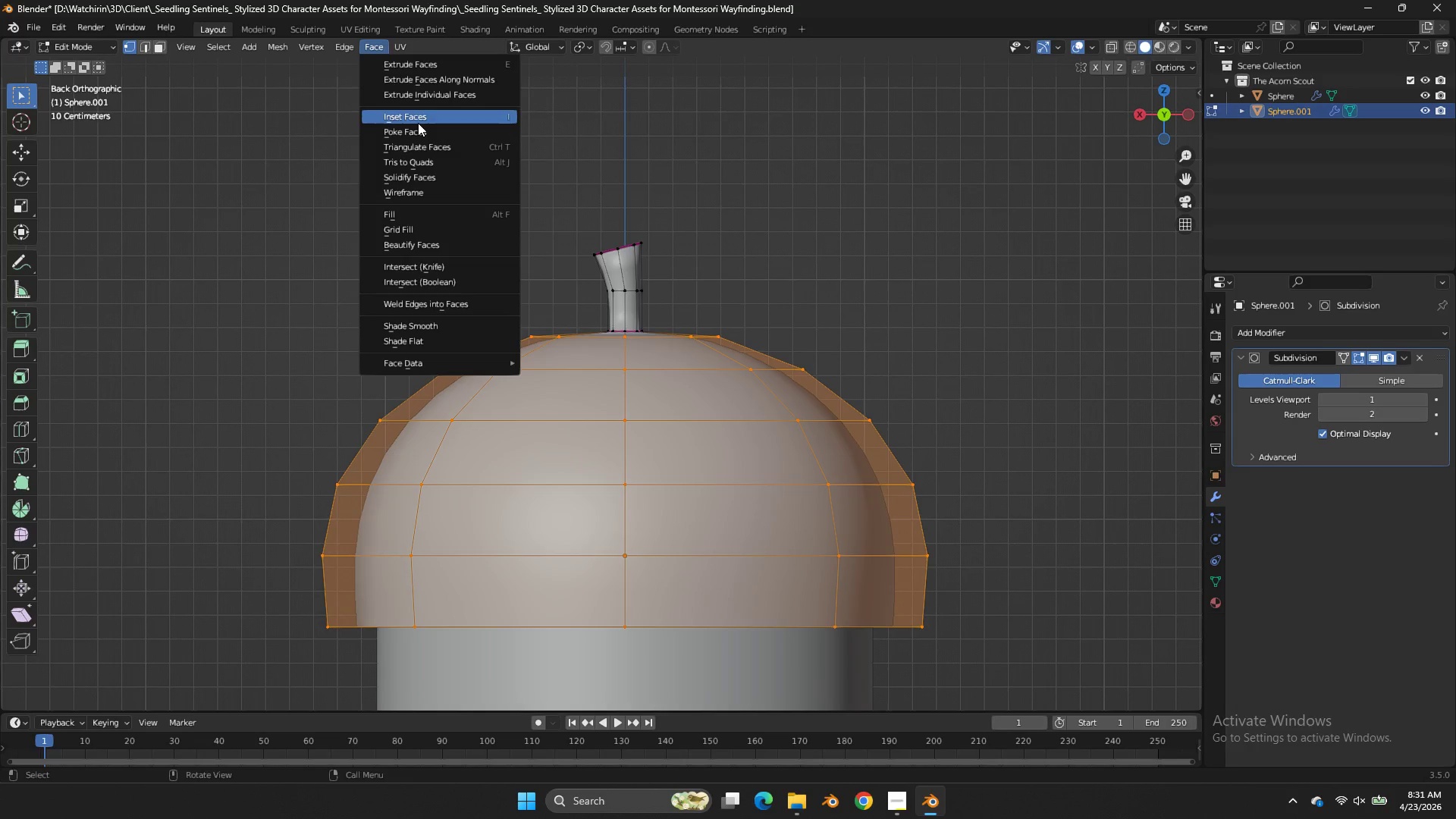 
left_click([418, 127])
 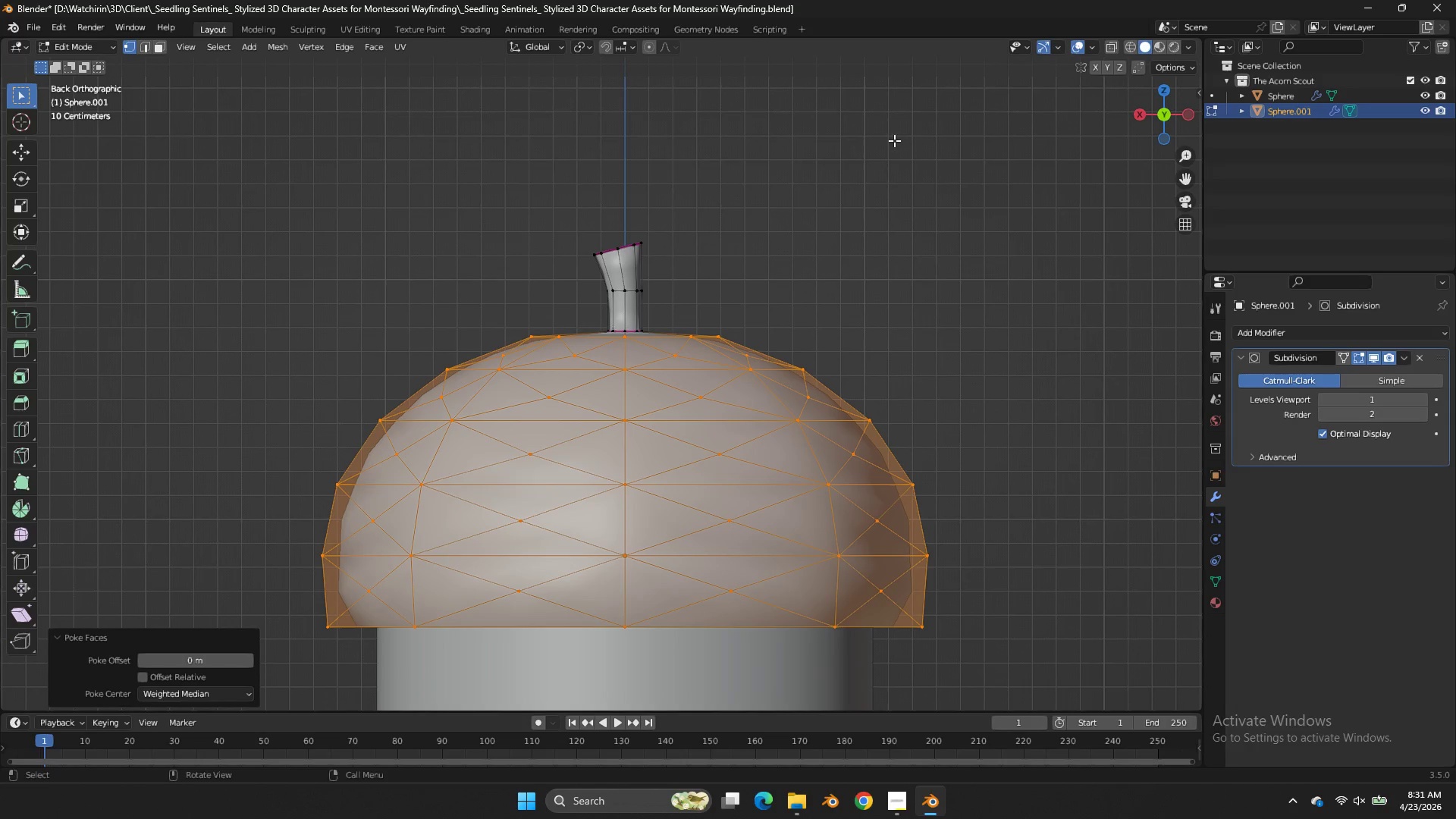 
left_click_drag(start_coordinate=[1171, 117], to_coordinate=[1196, 138])
 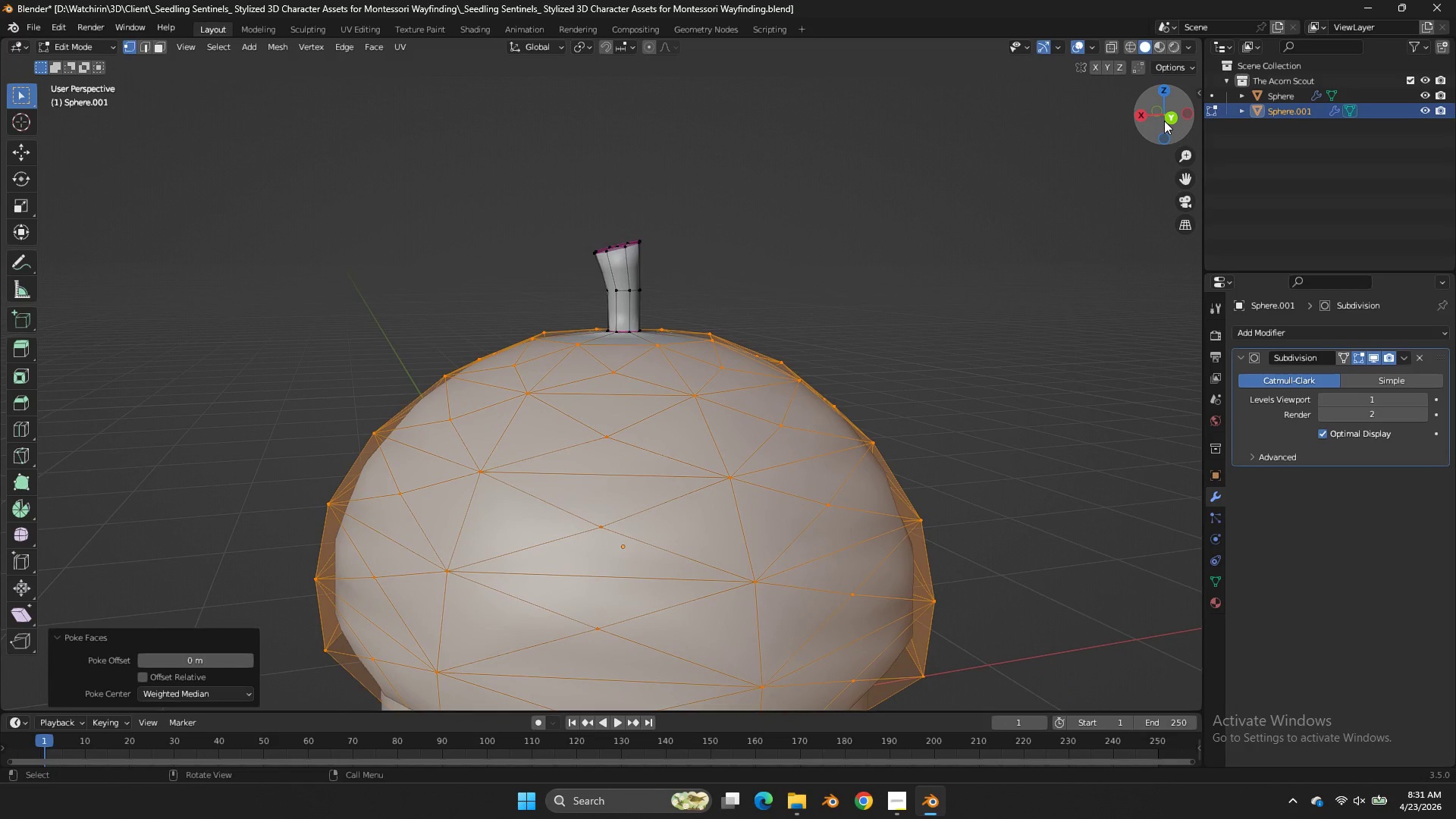 
left_click_drag(start_coordinate=[1164, 121], to_coordinate=[1128, 109])
 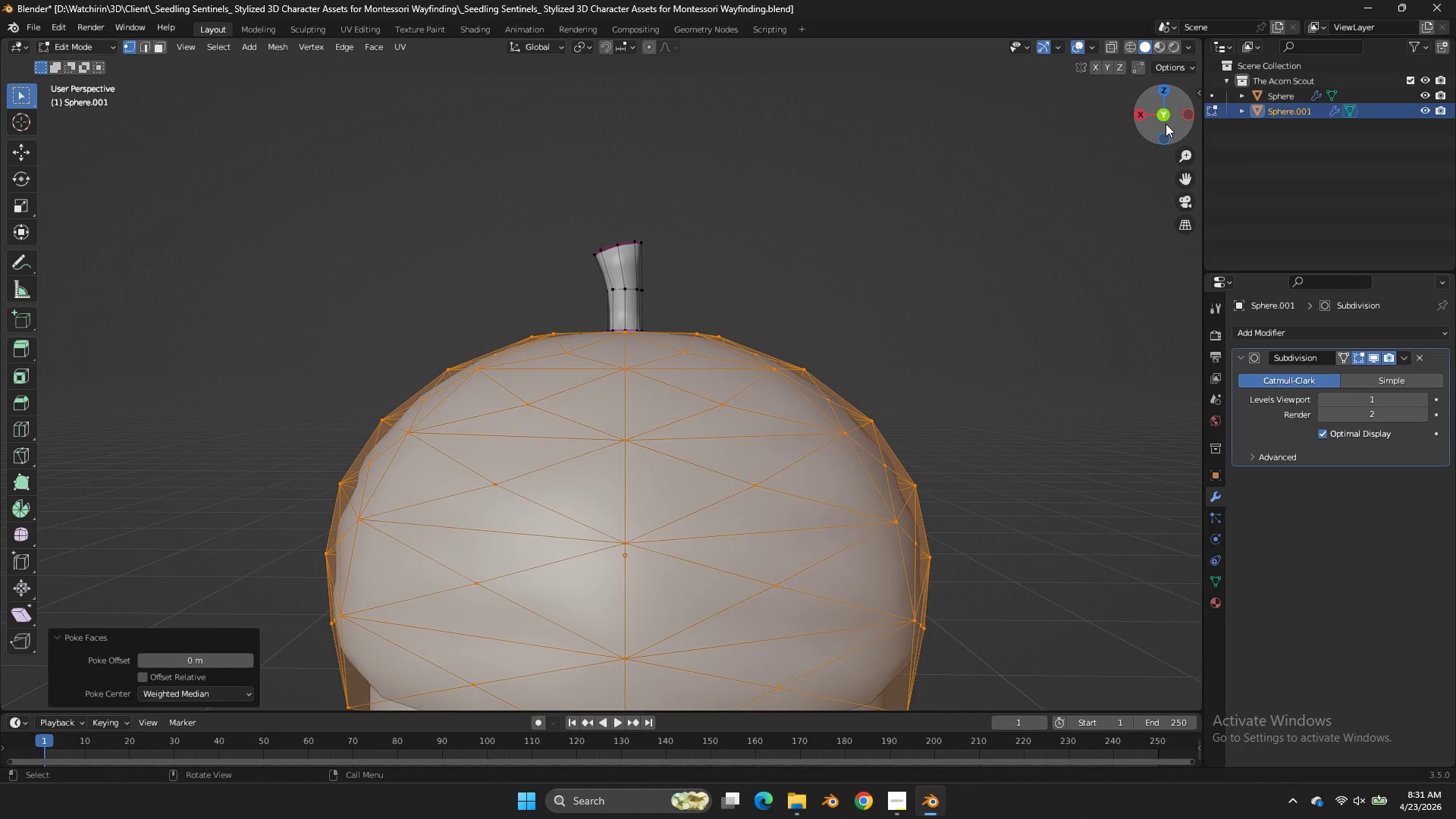 
left_click([1166, 124])
 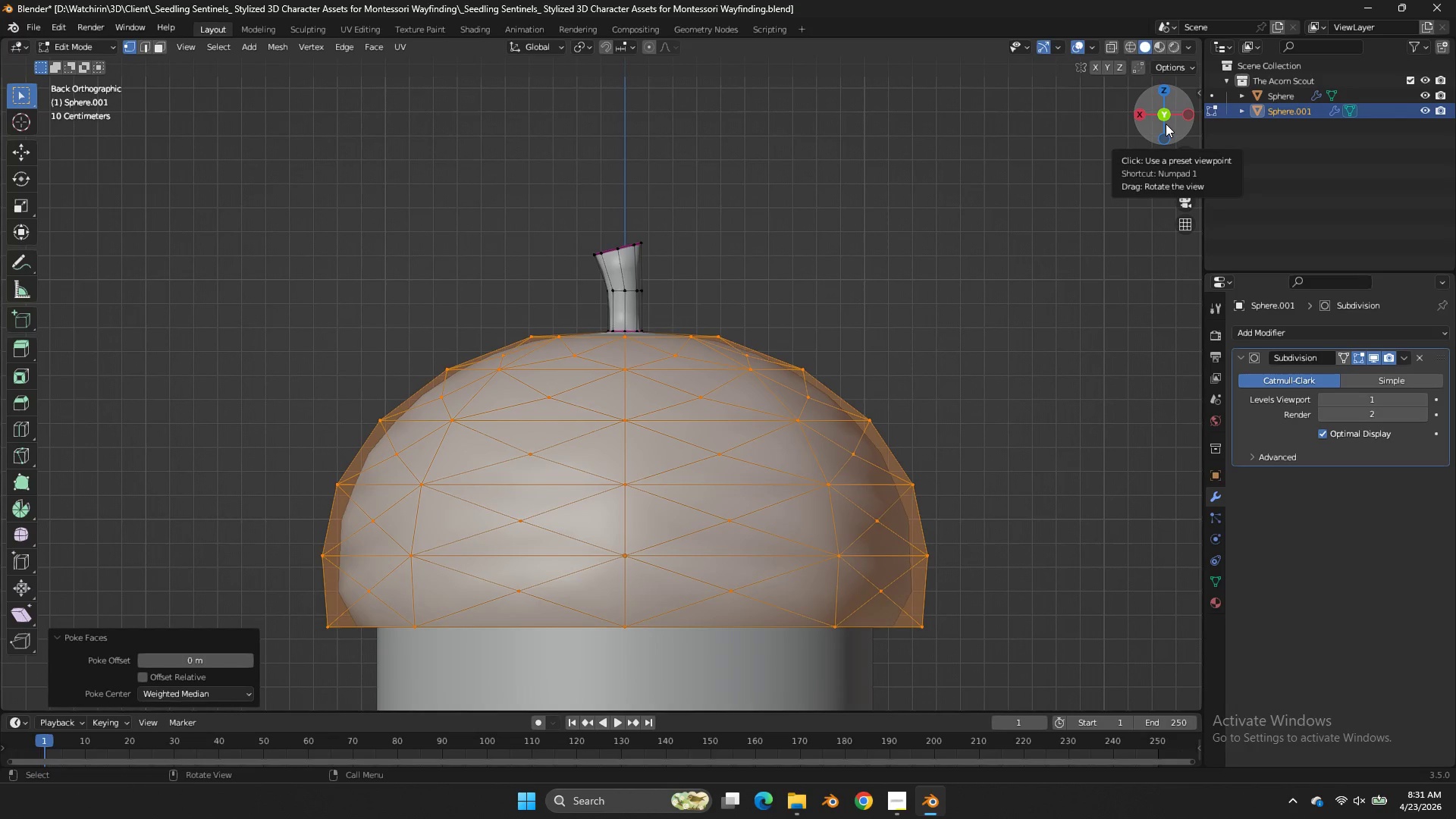 
key(Control+Z)
 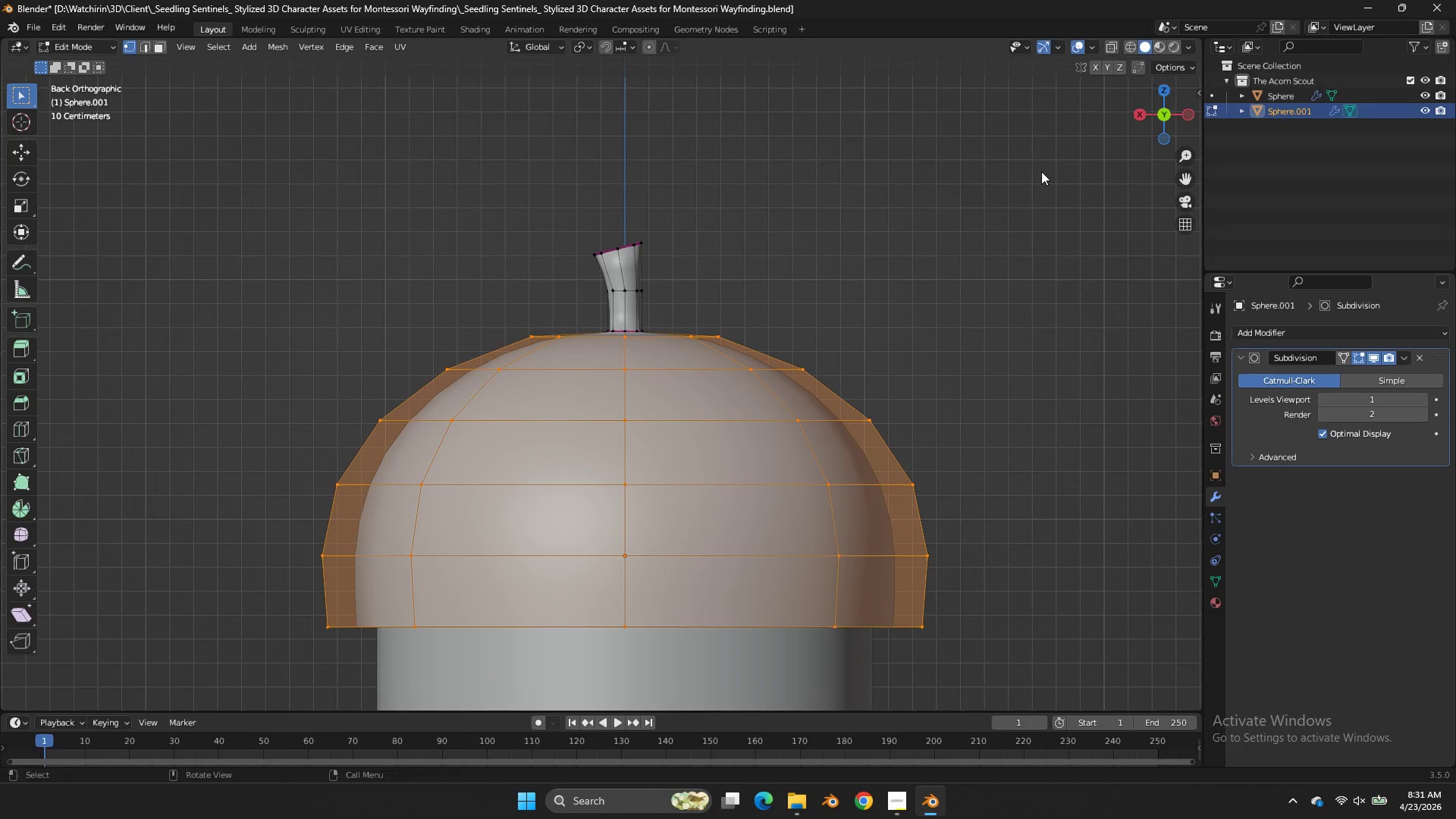 
key(Tab)
 